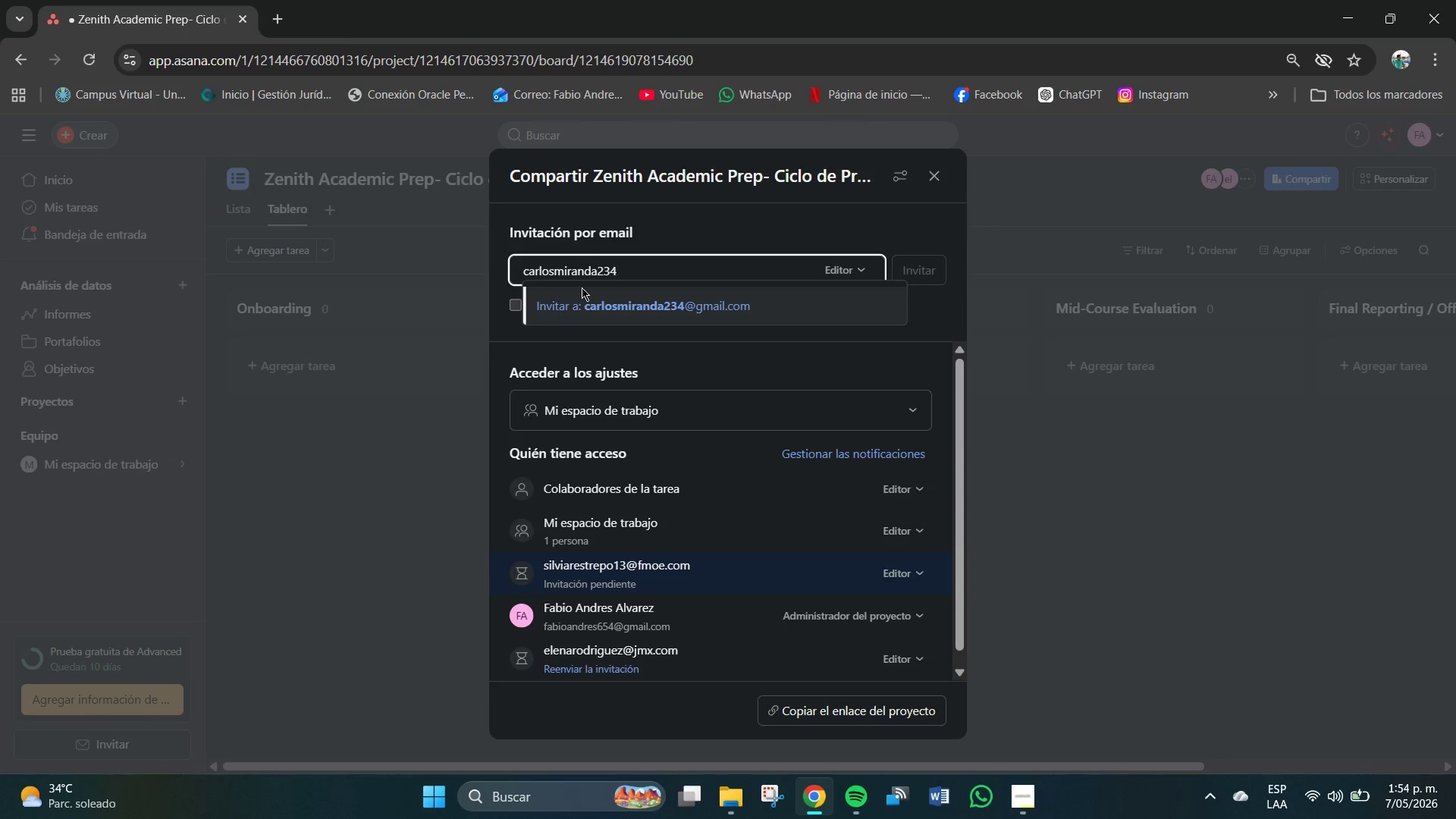 
key(Alt+Control+Q)
 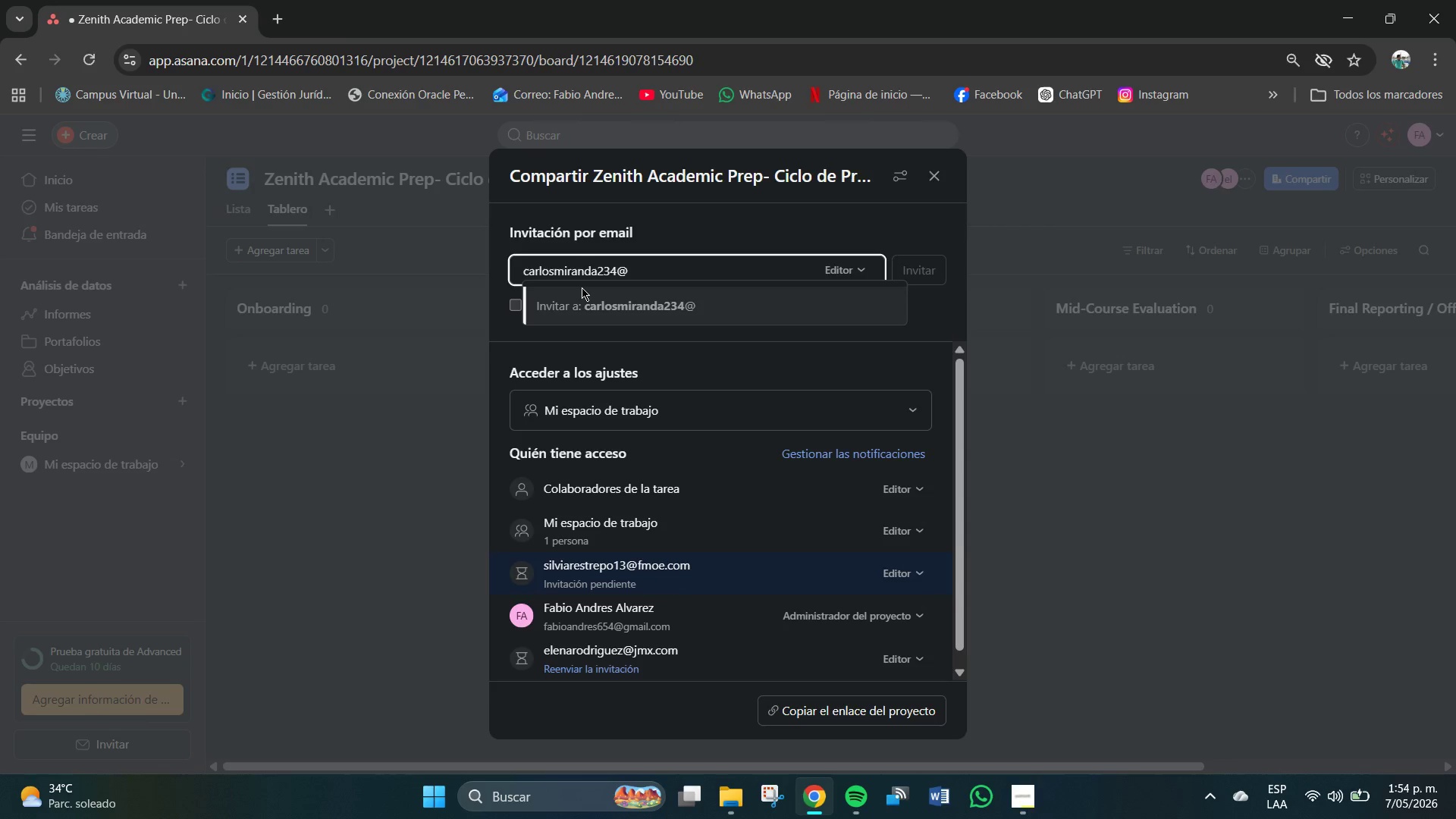 
type(tmet.com)
 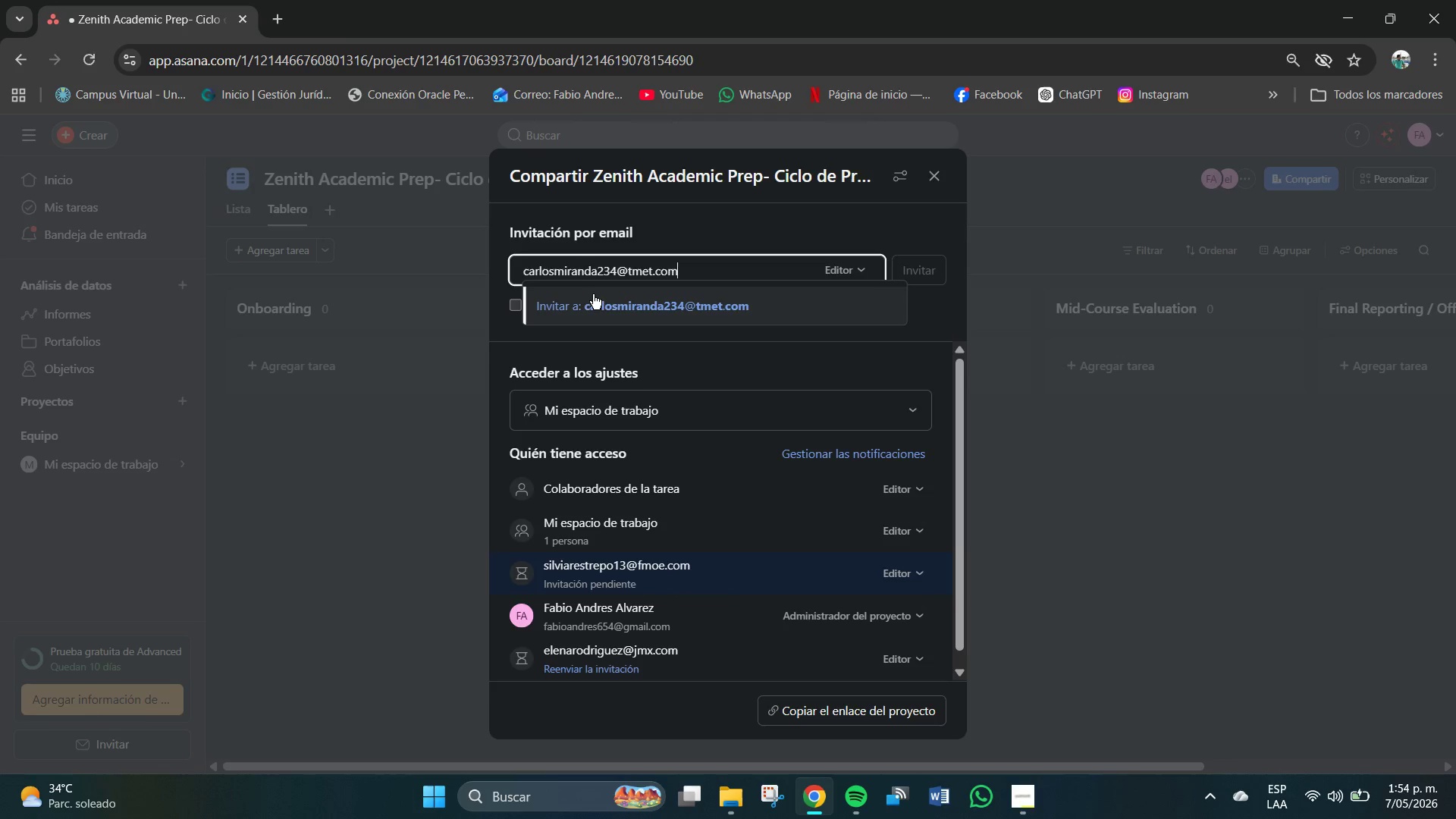 
left_click([607, 302])
 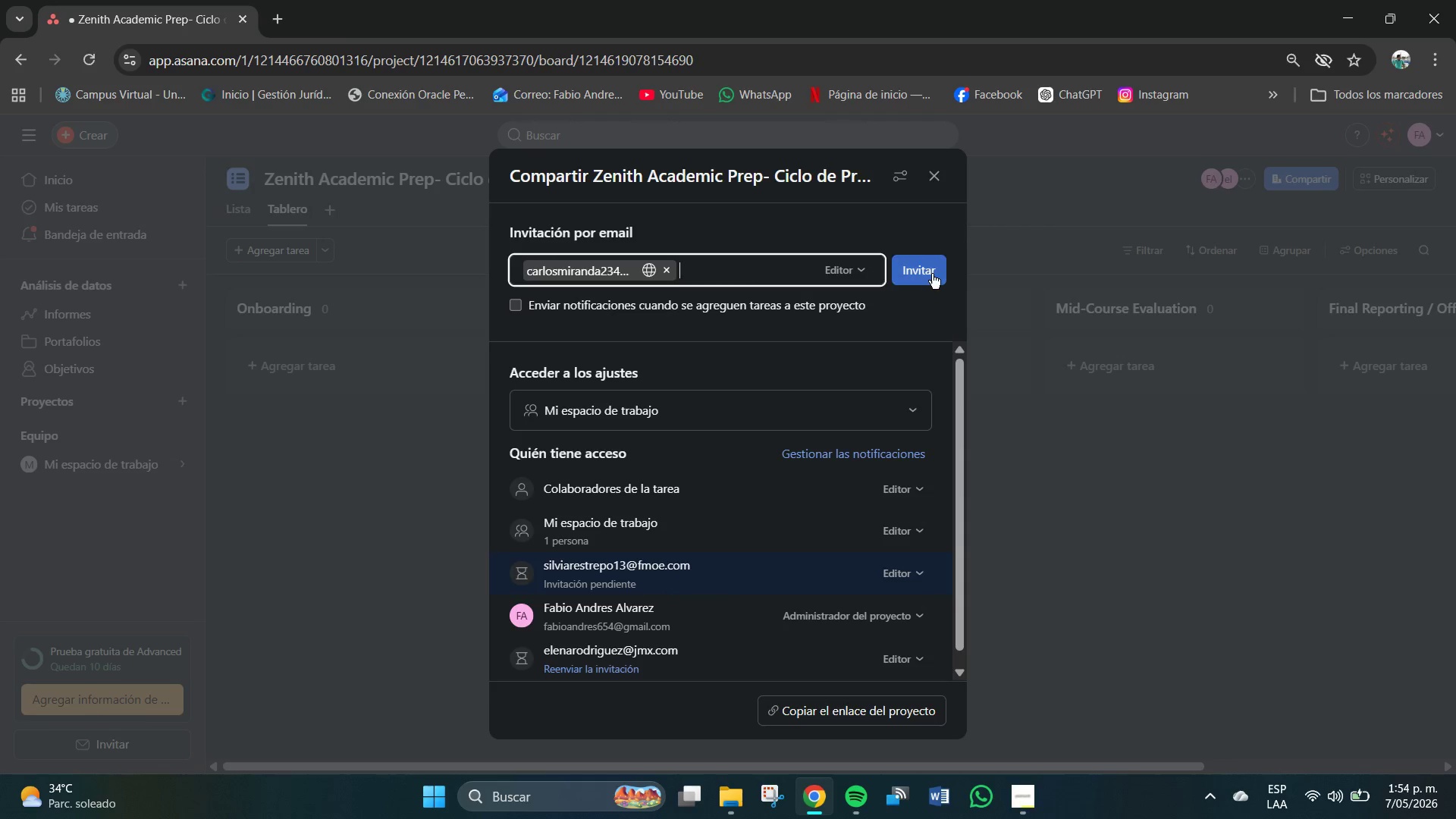 
left_click([931, 274])
 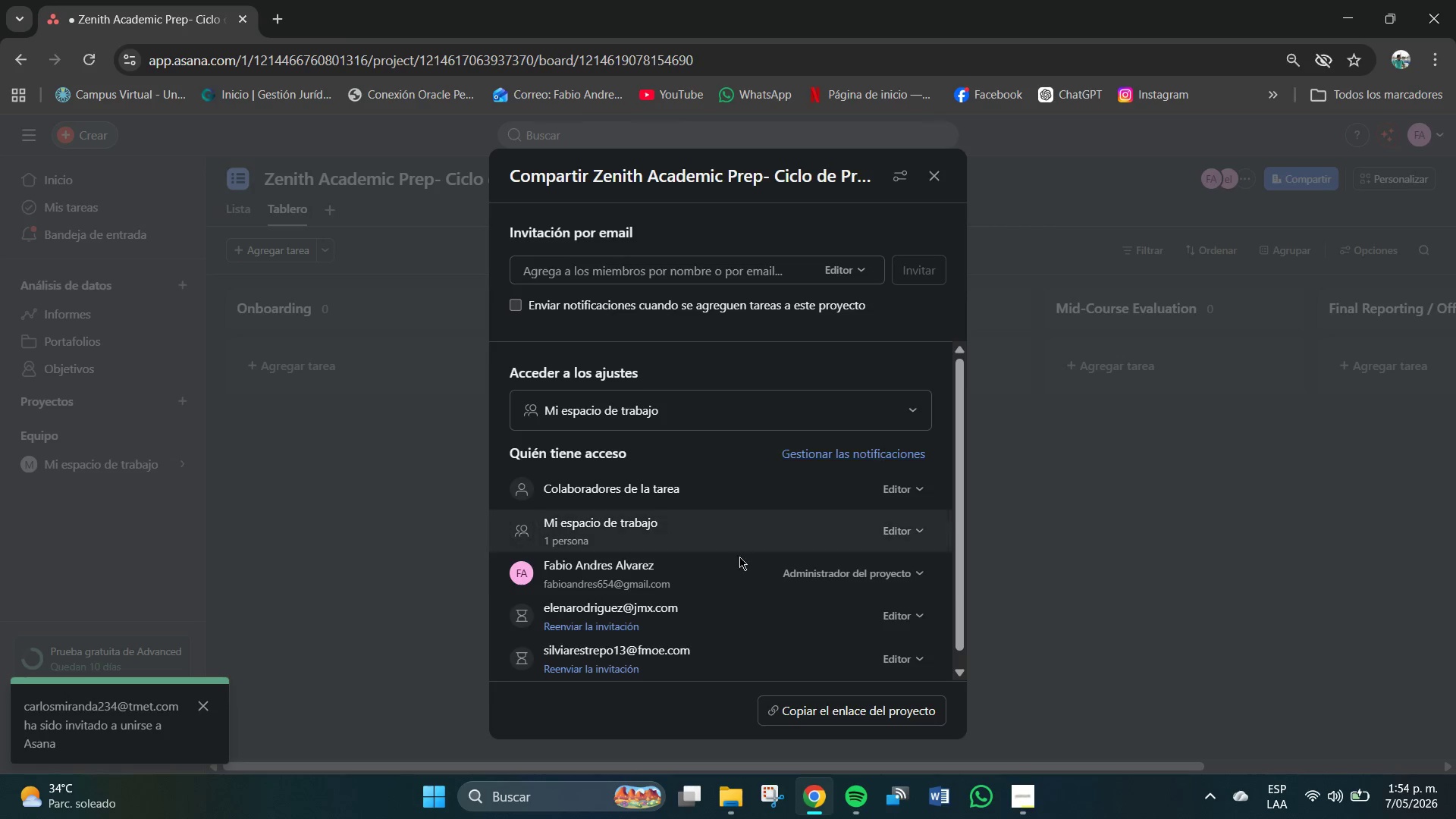 
scroll: coordinate [699, 618], scroll_direction: down, amount: 3.0
 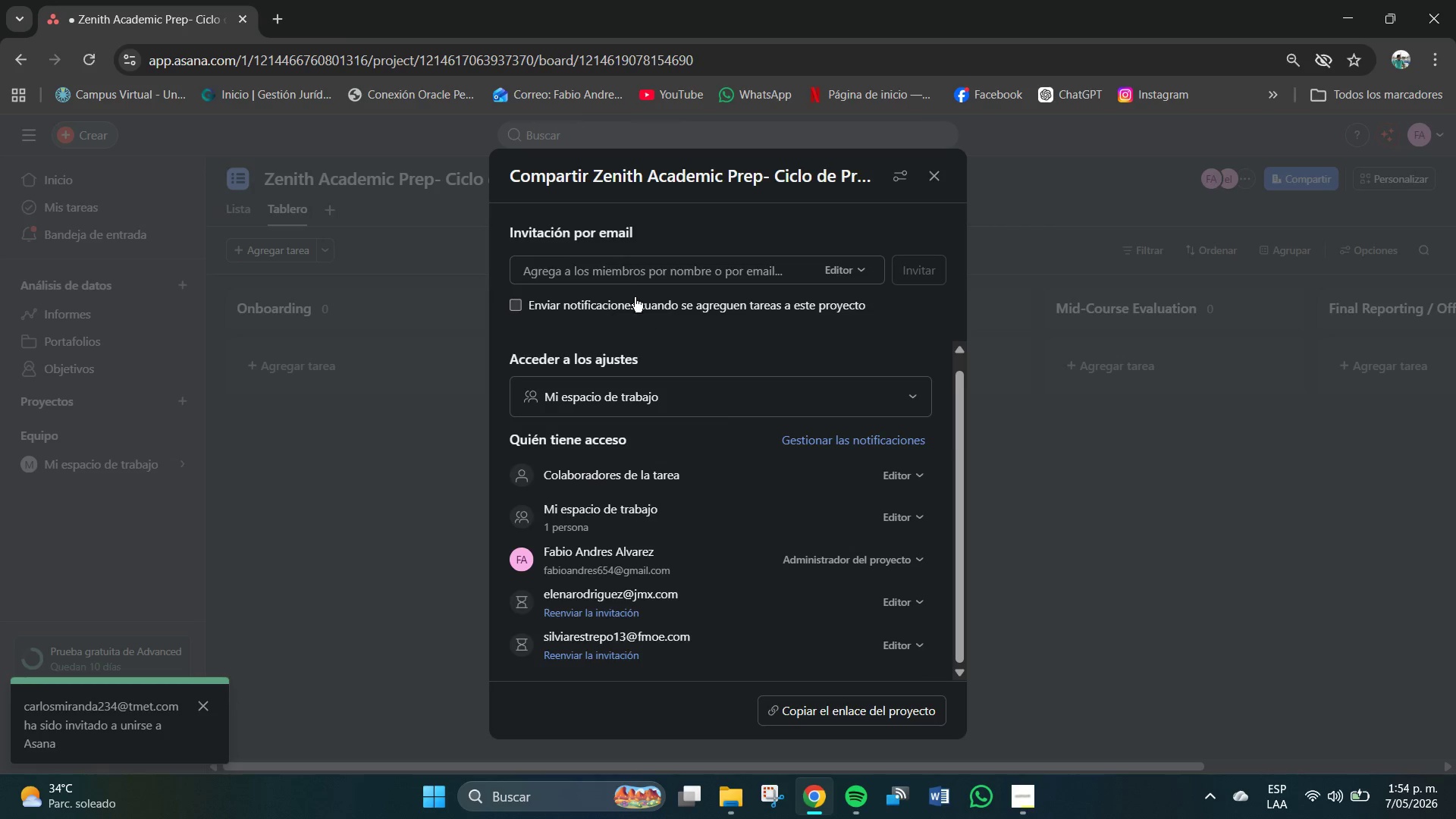 
left_click([614, 271])
 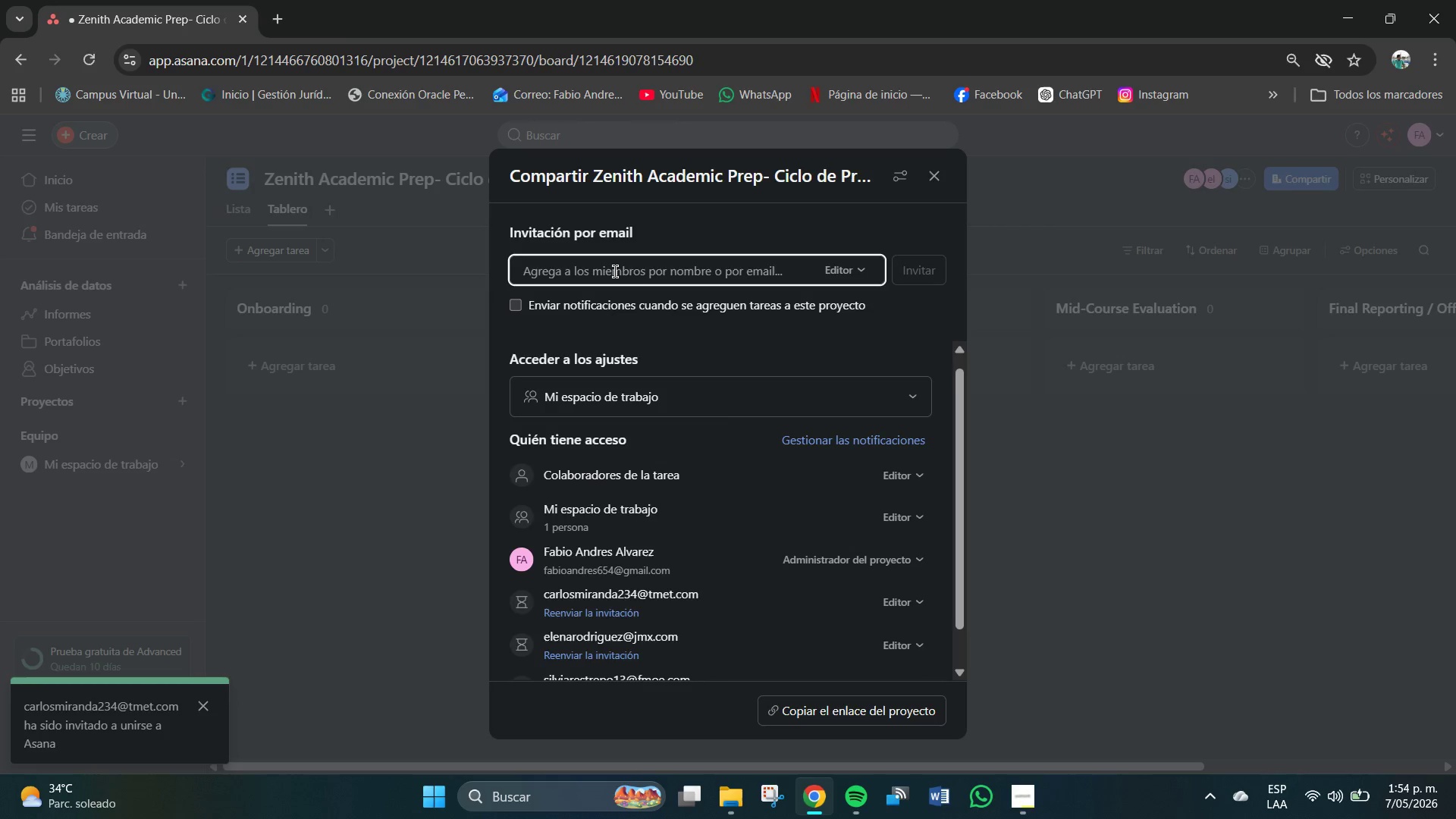 
key(CapsLock)
 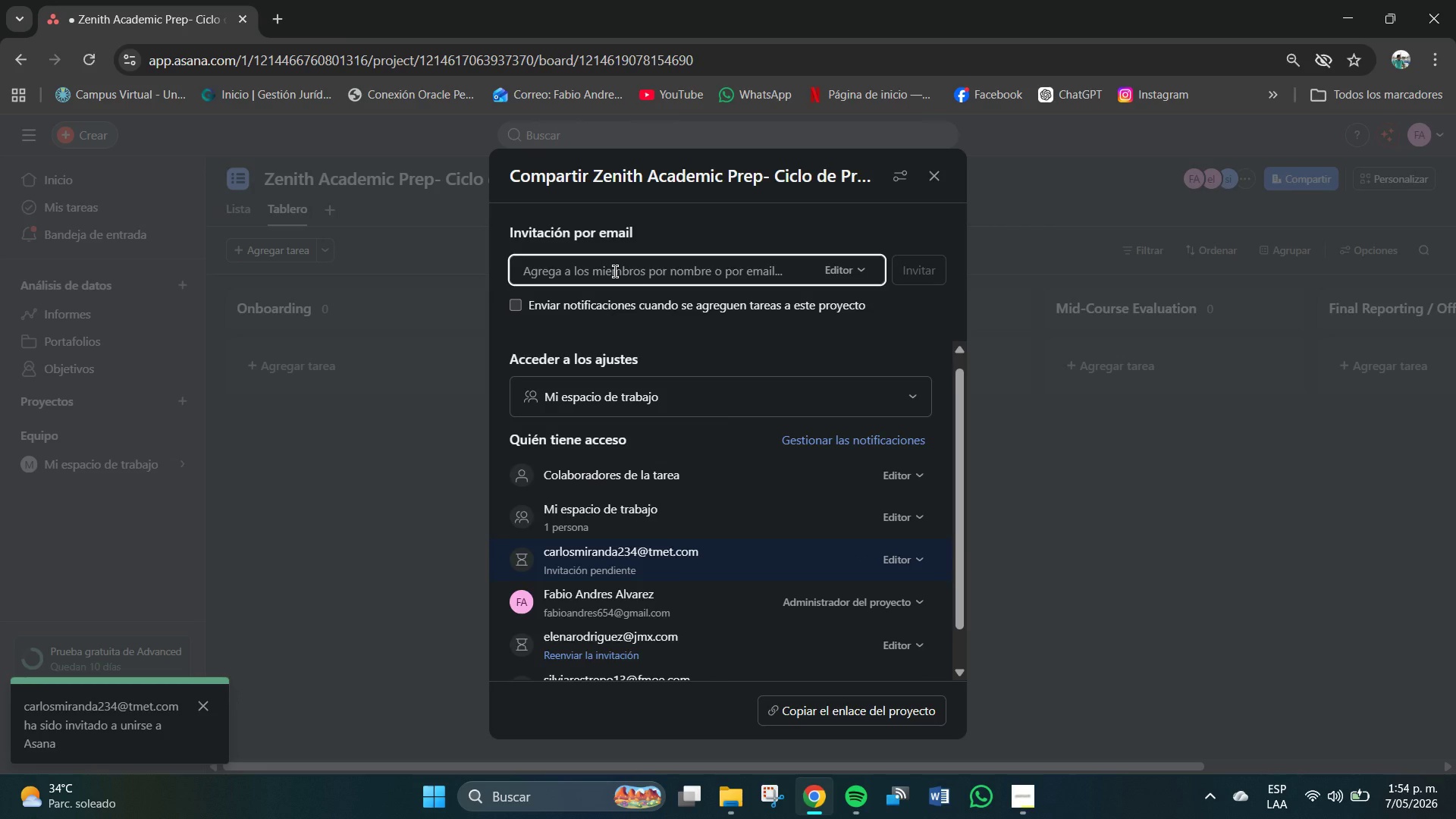 
type(Ma)
key(Backspace)
key(Backspace)
key(Backspace)
type(marianarios3457)
 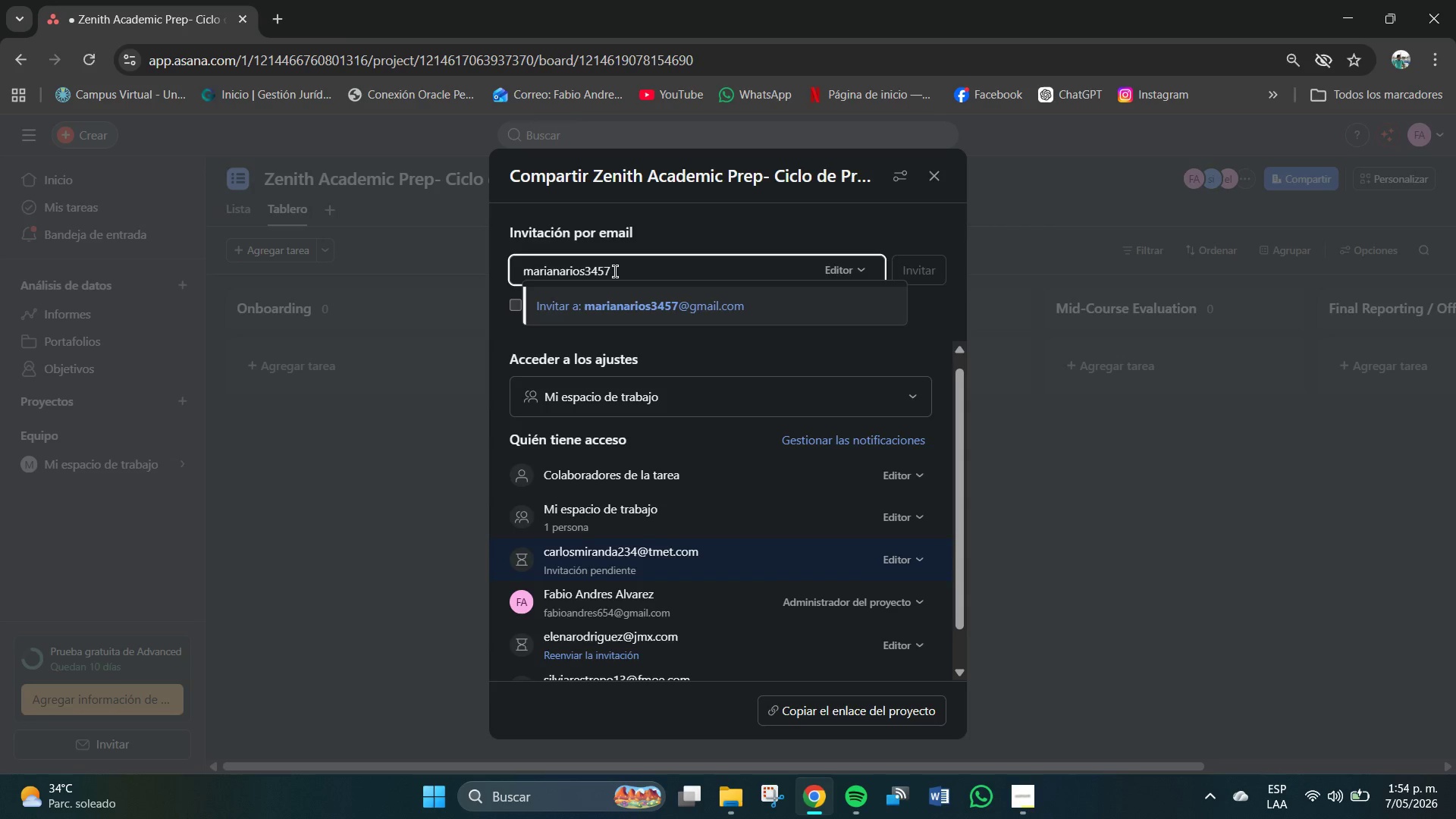 
key(Control+ControlLeft)
 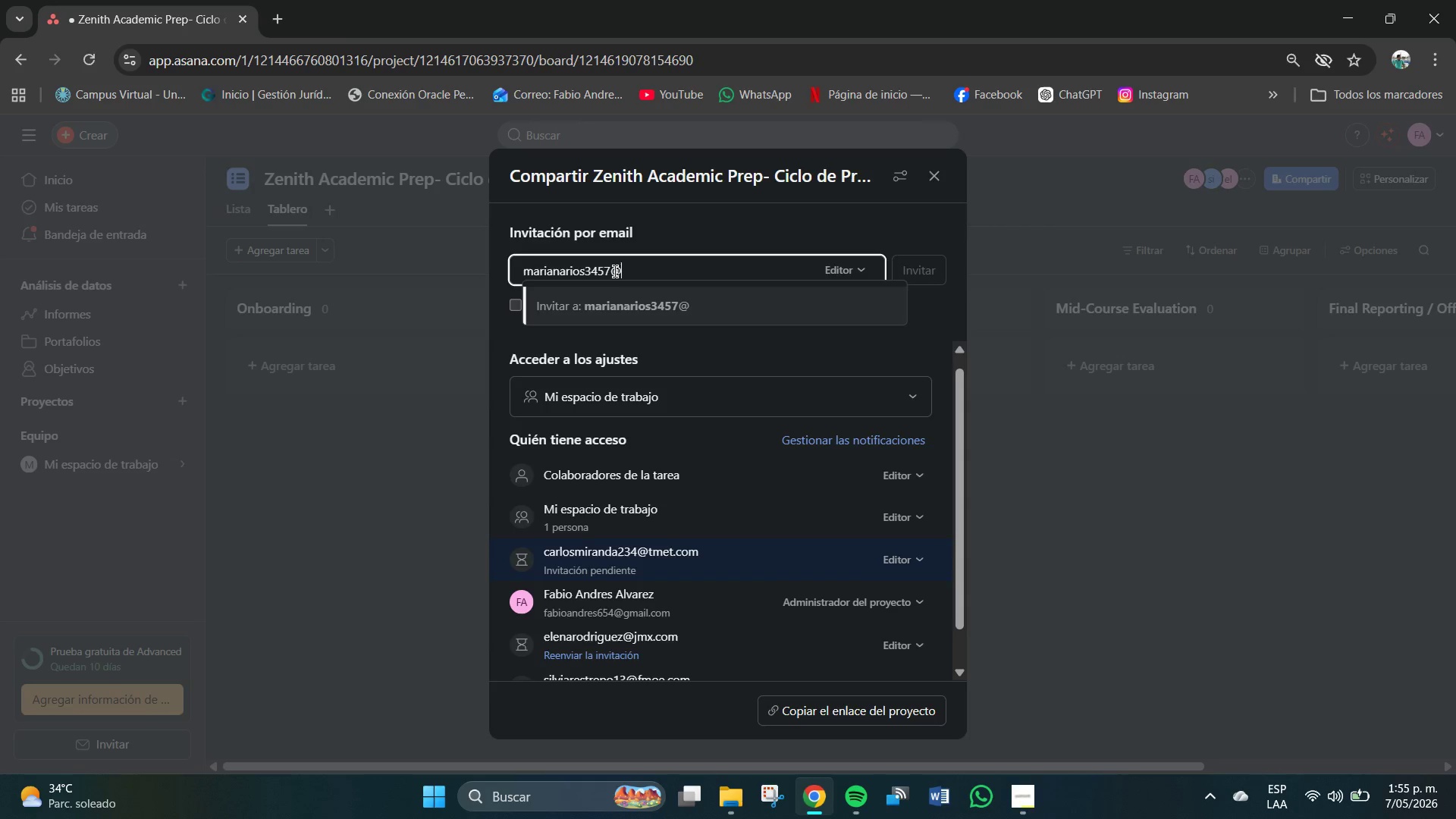 
key(Alt+Control+AltRight)
 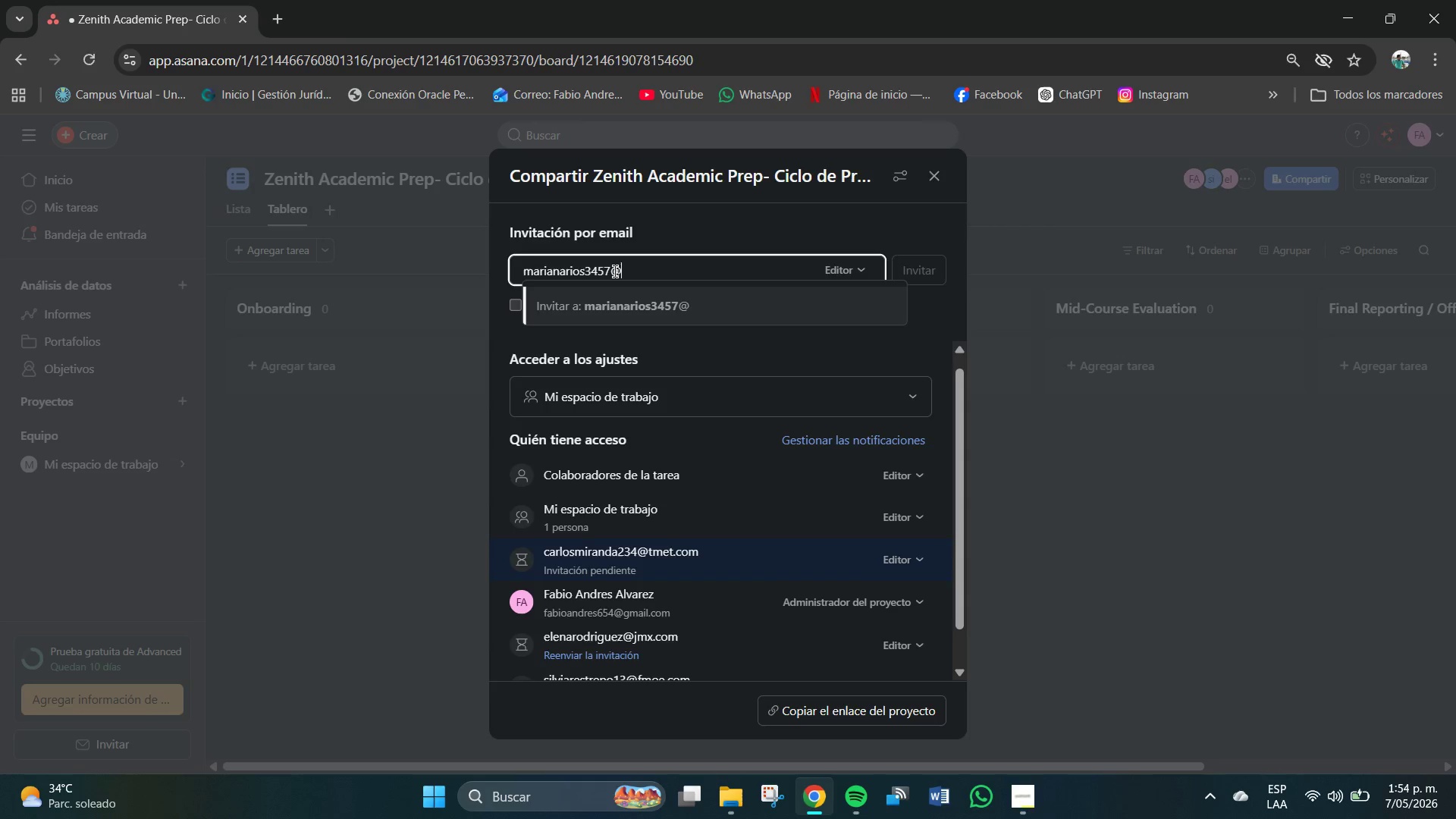 
key(Alt+Control+Q)
 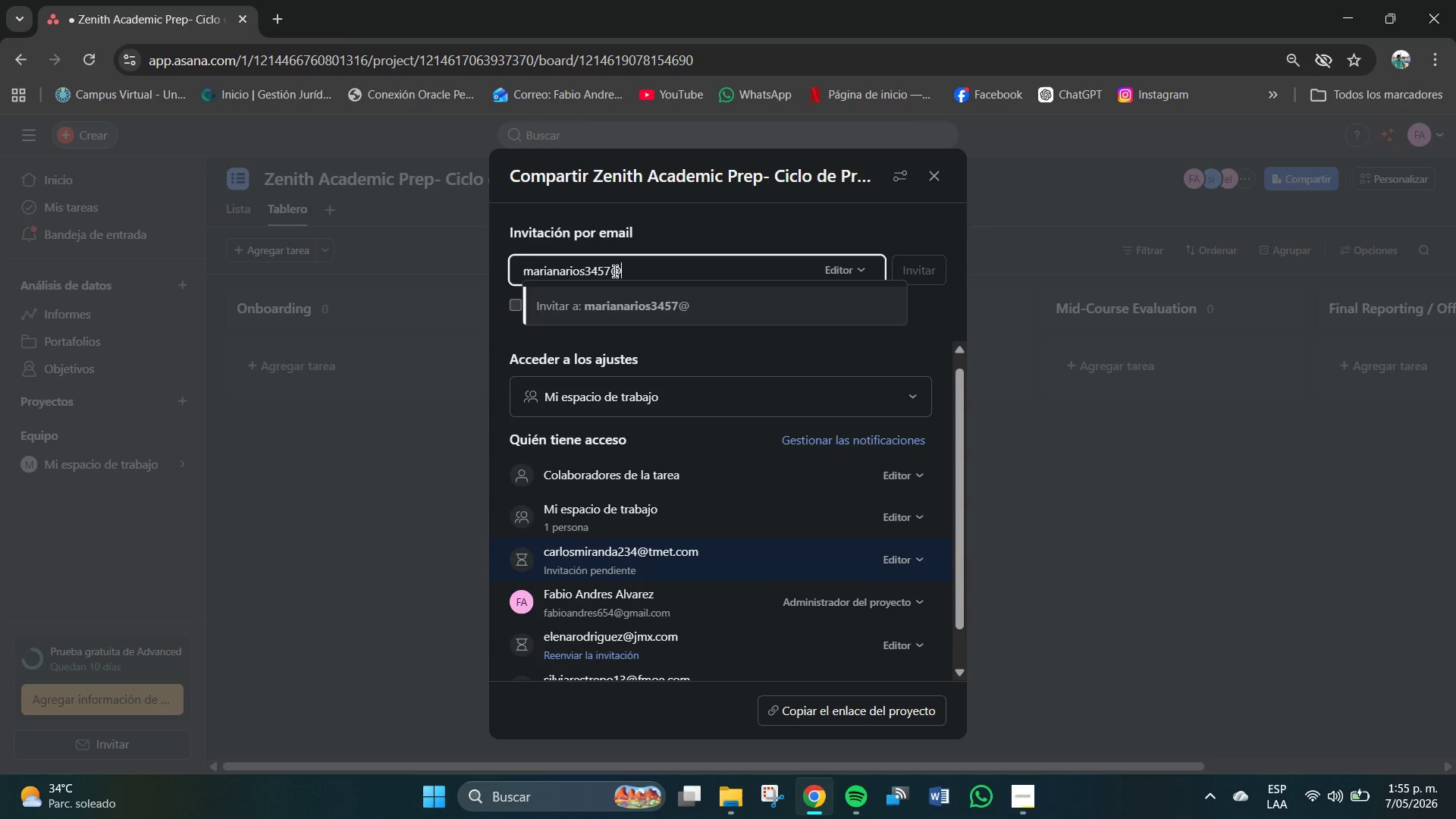 
type(tmeos[Break]com)
key(Backspace)
key(Backspace)
key(Backspace)
key(Backspace)
type(.v)
key(Backspace)
type(com)
 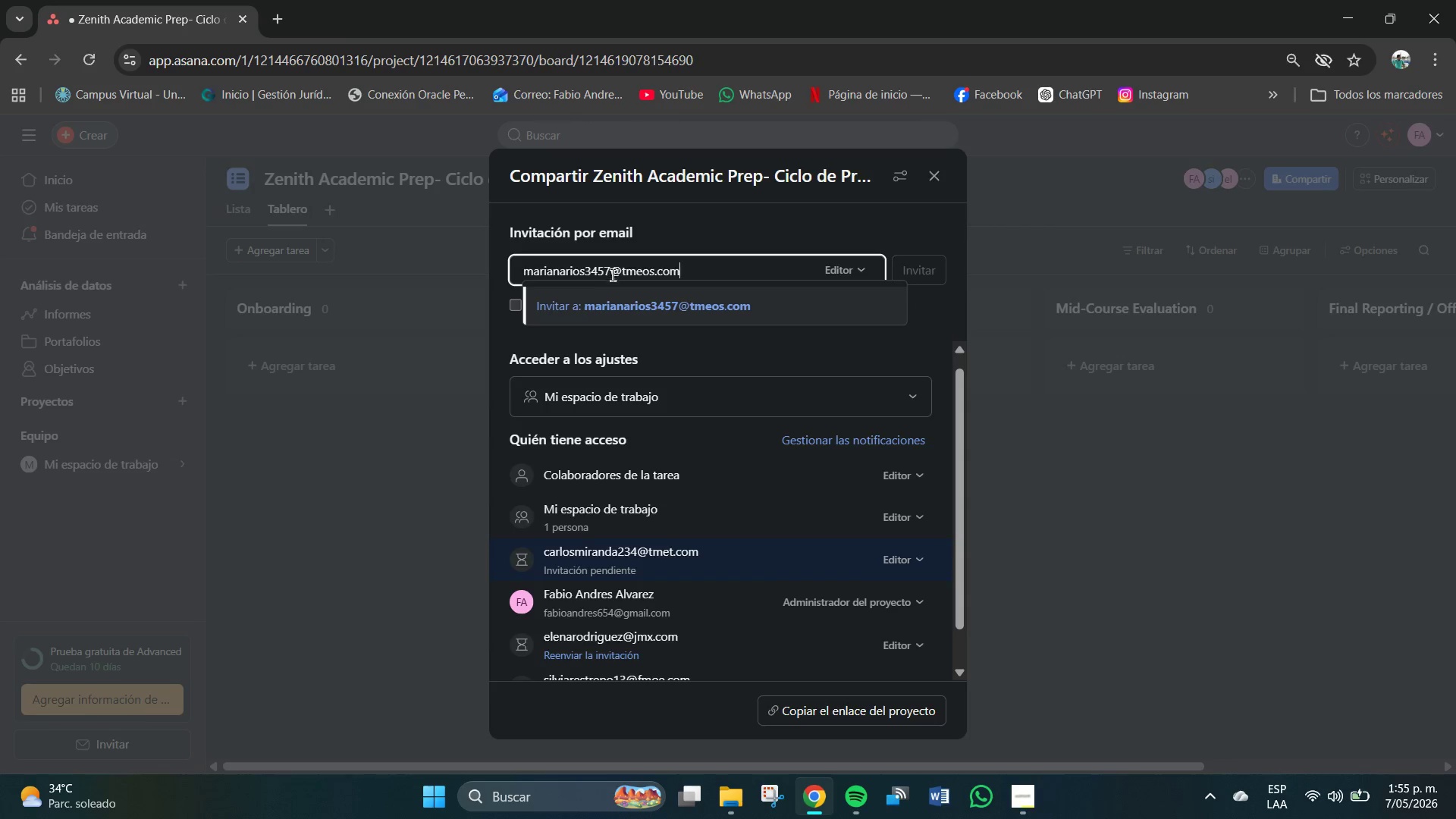 
left_click([670, 300])
 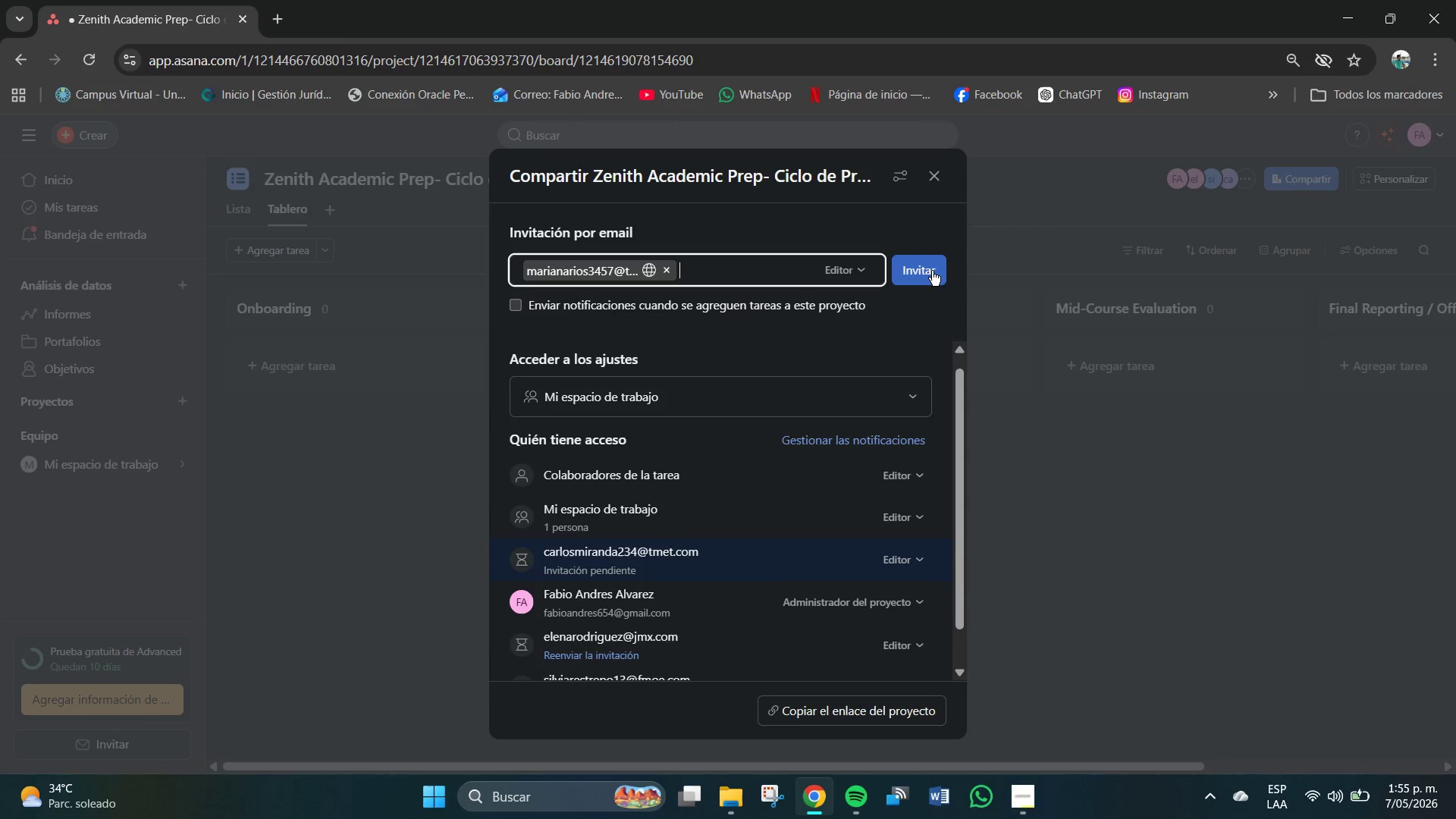 
left_click([923, 270])
 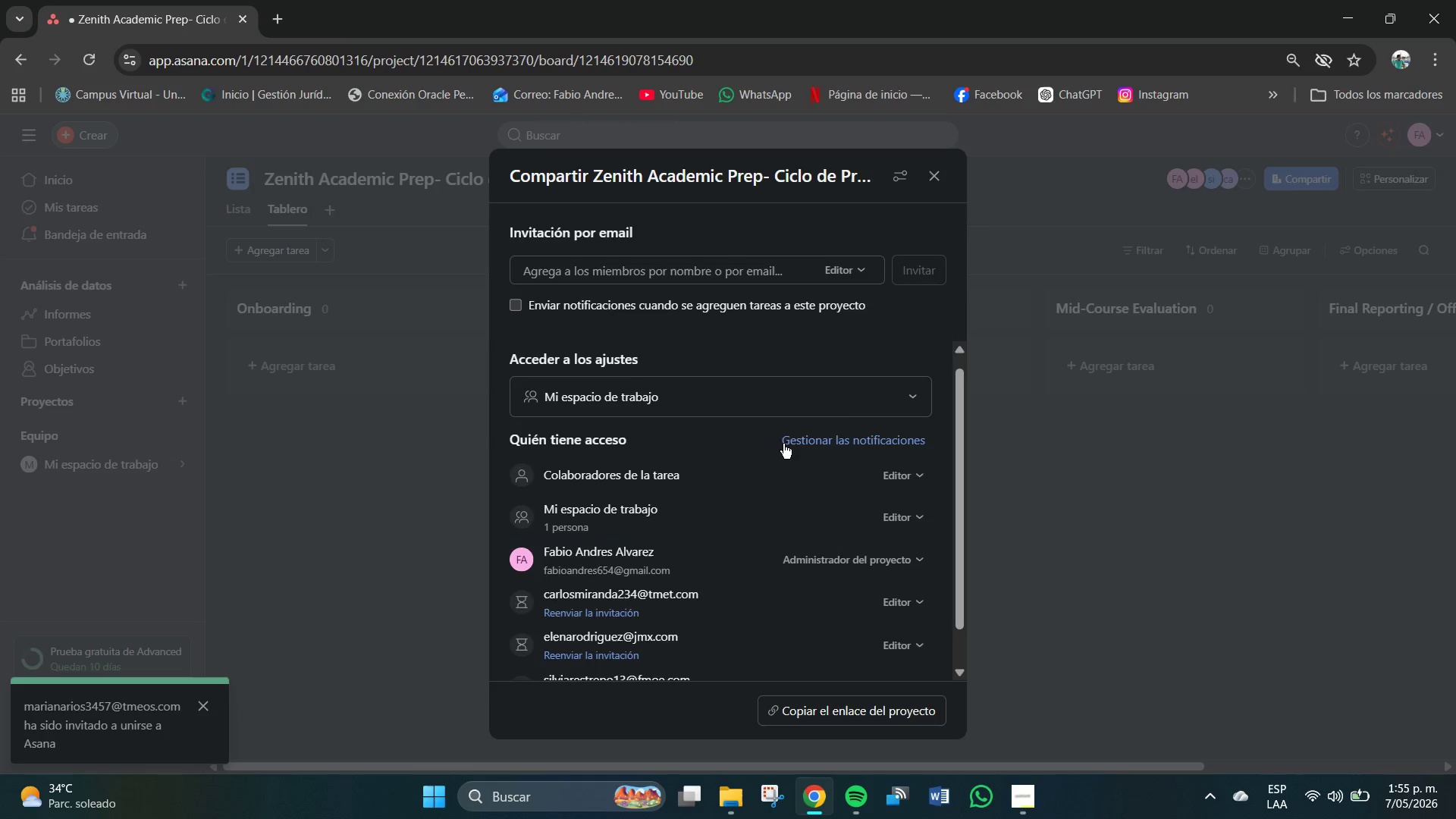 
scroll: coordinate [695, 555], scroll_direction: down, amount: 6.0
 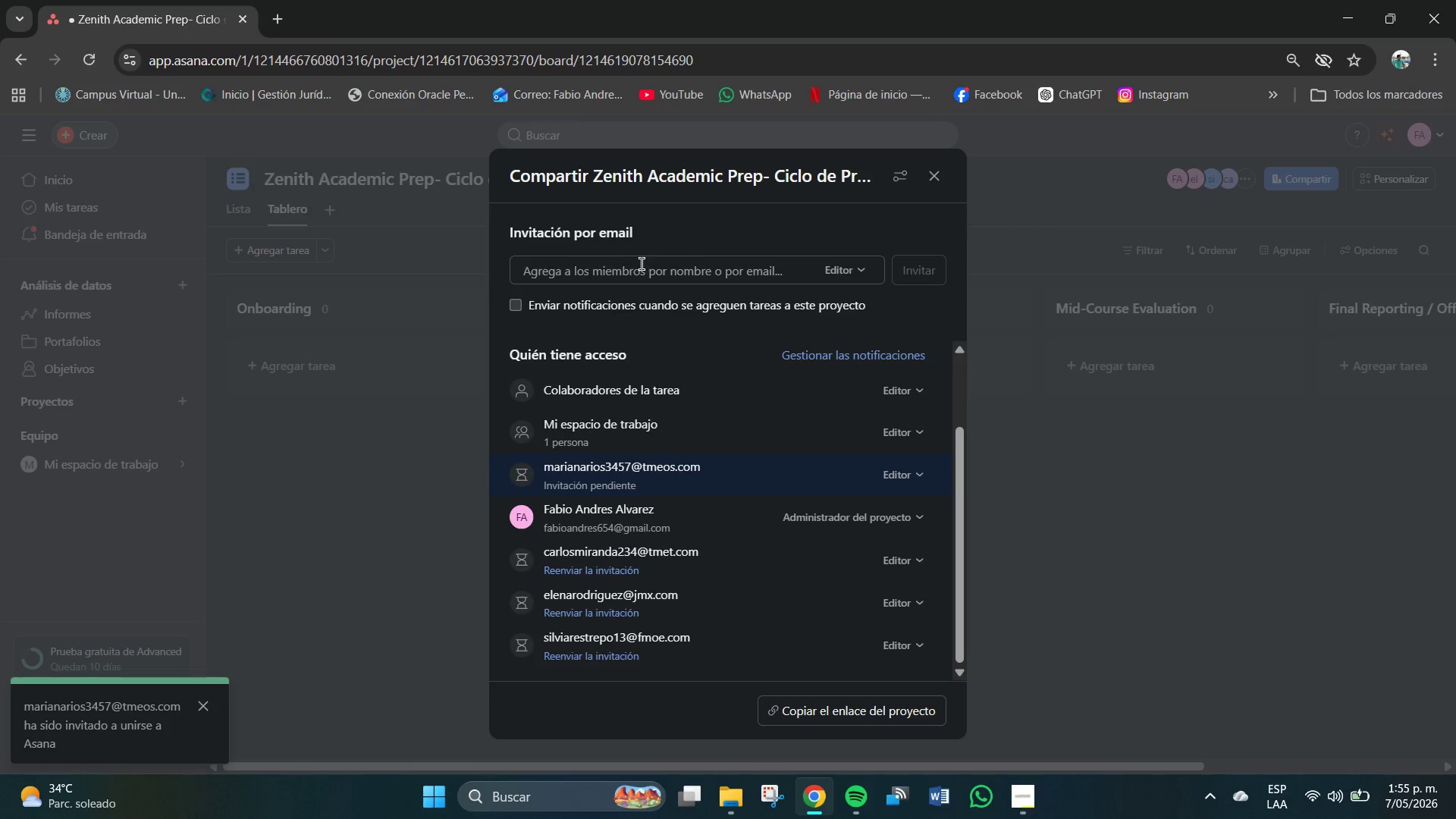 
left_click([638, 271])
 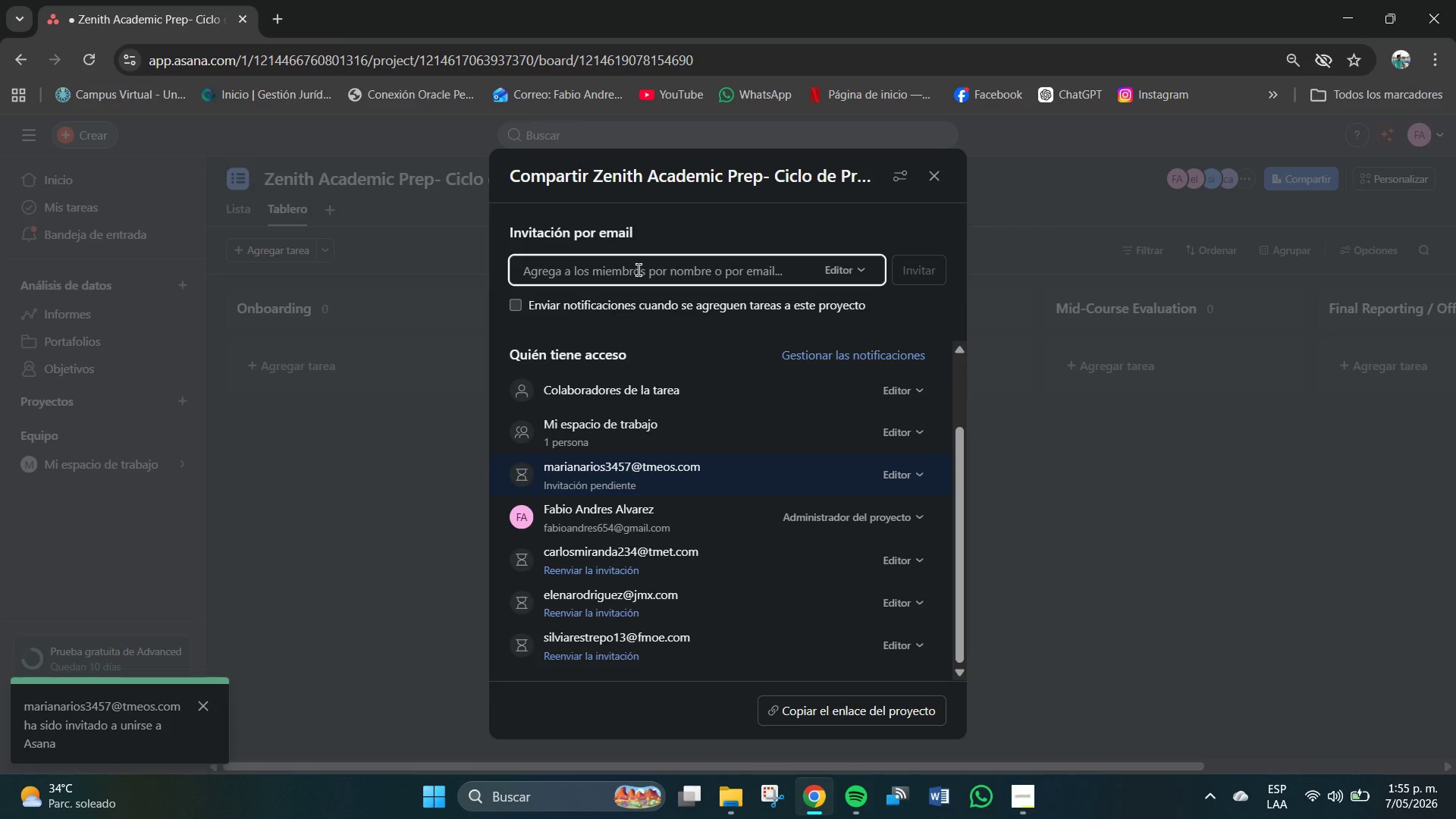 
type(arlbertodaniel123)
 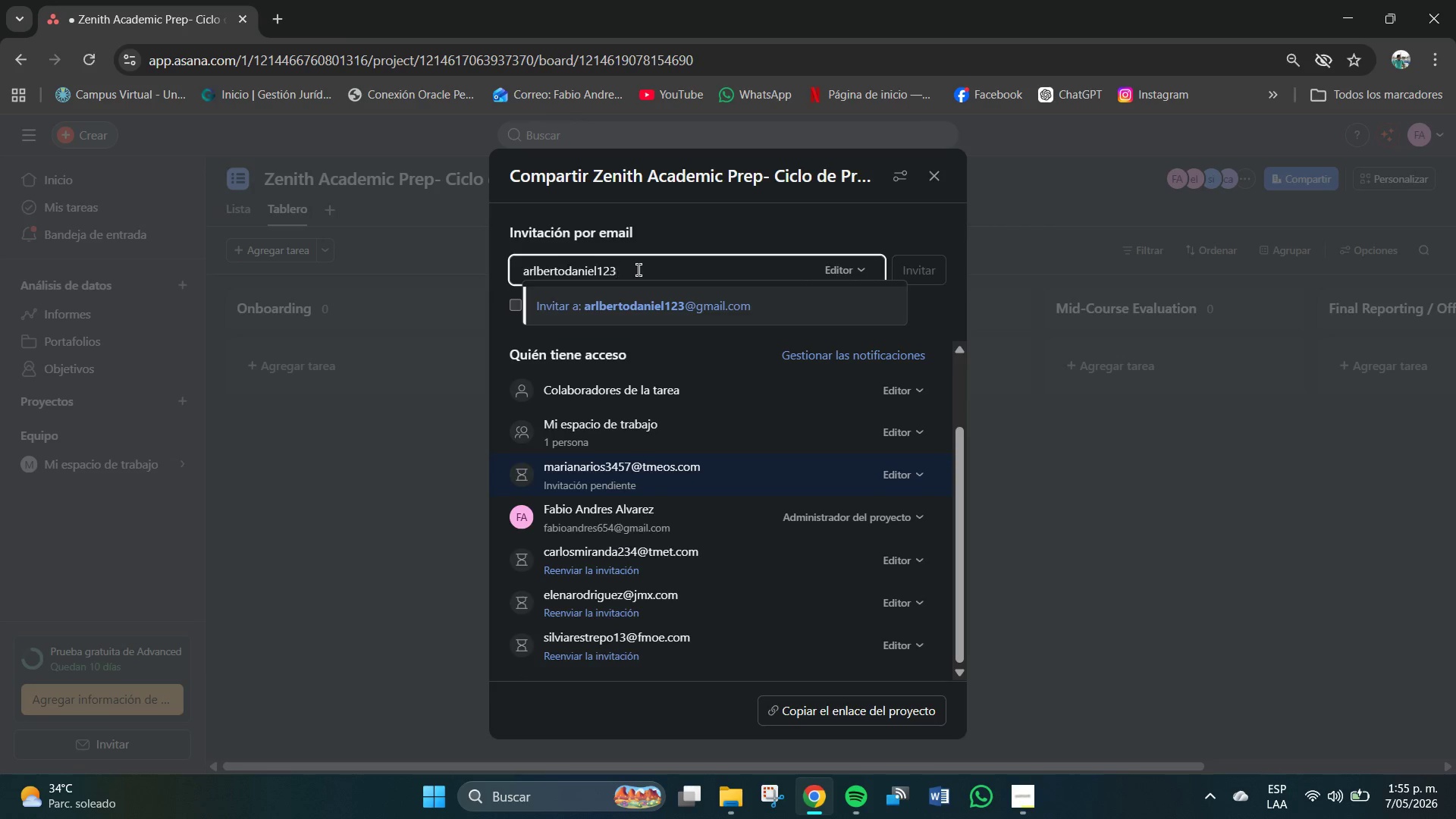 
key(Alt+Control+Q)
 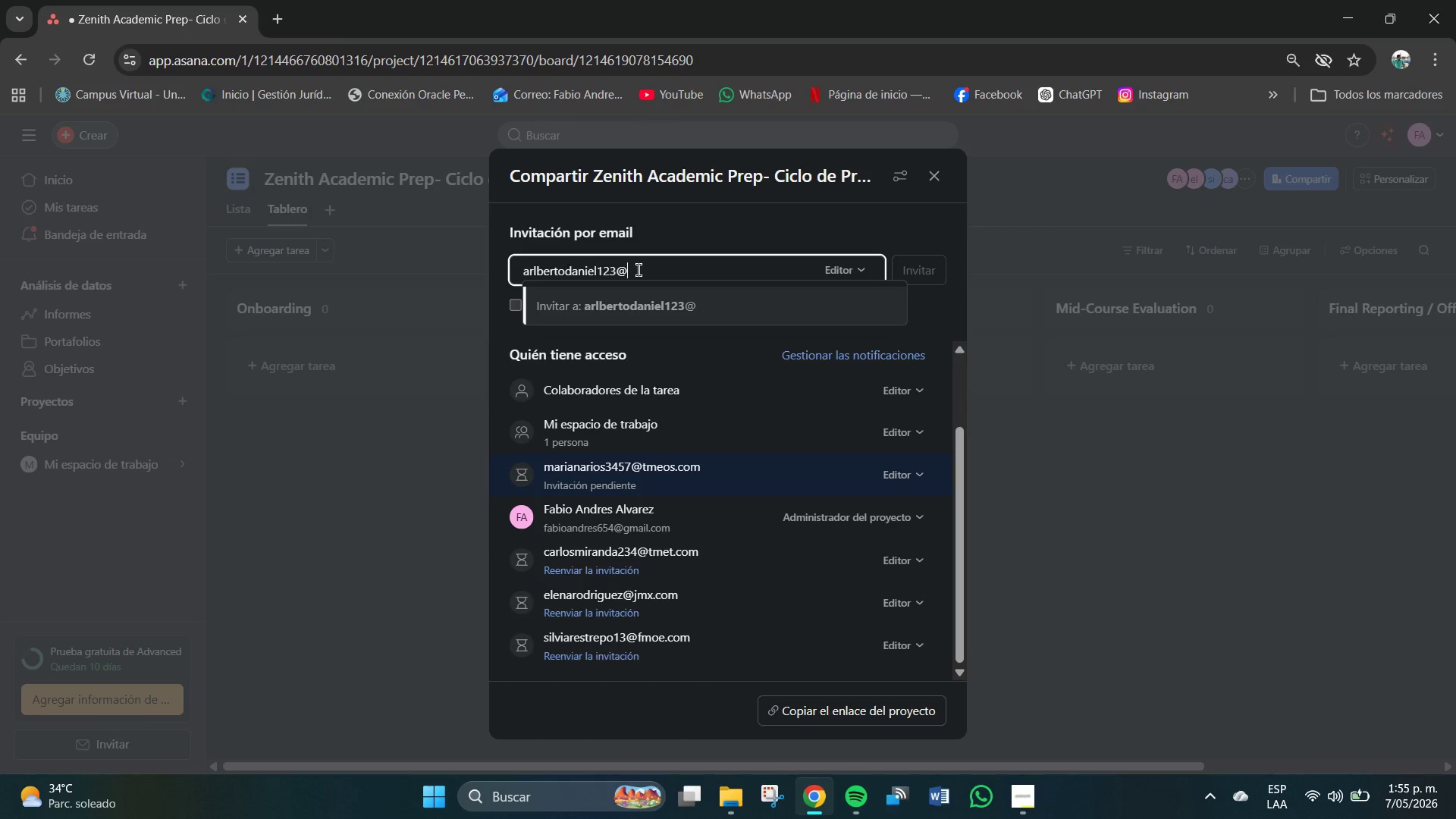 
type(xutmd.com)
 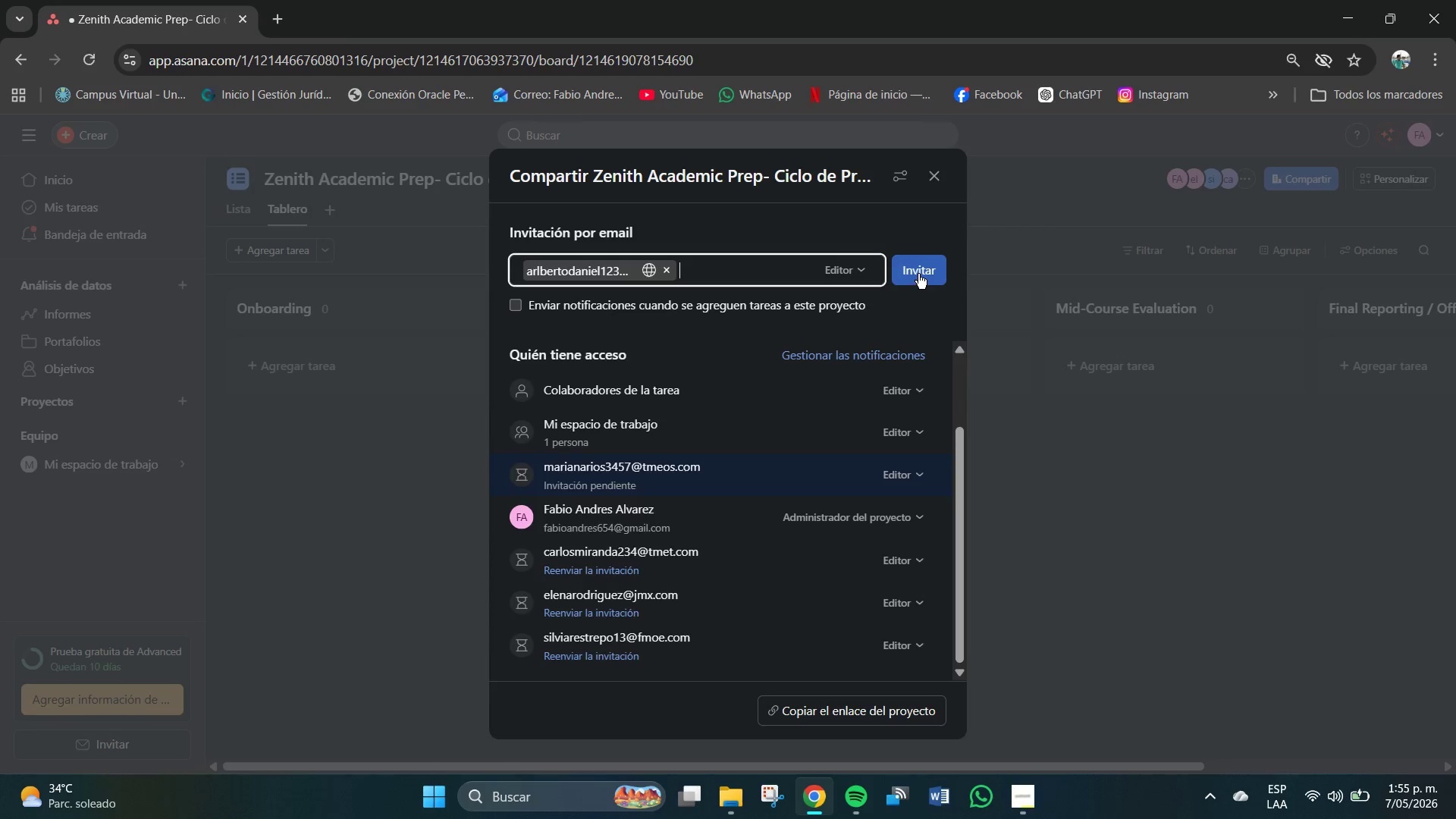 
scroll: coordinate [777, 418], scroll_direction: down, amount: 6.0
 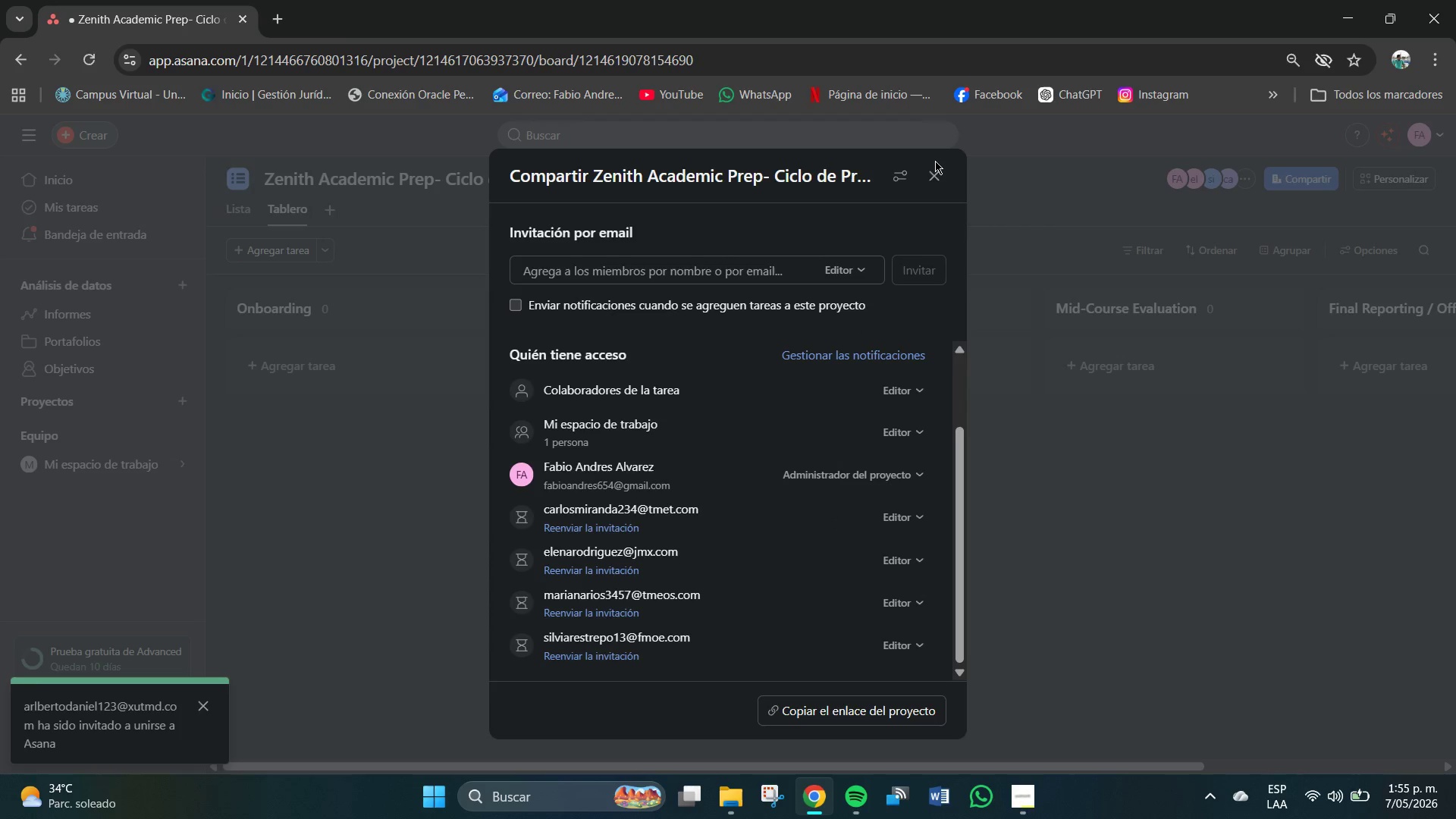 
left_click([935, 173])
 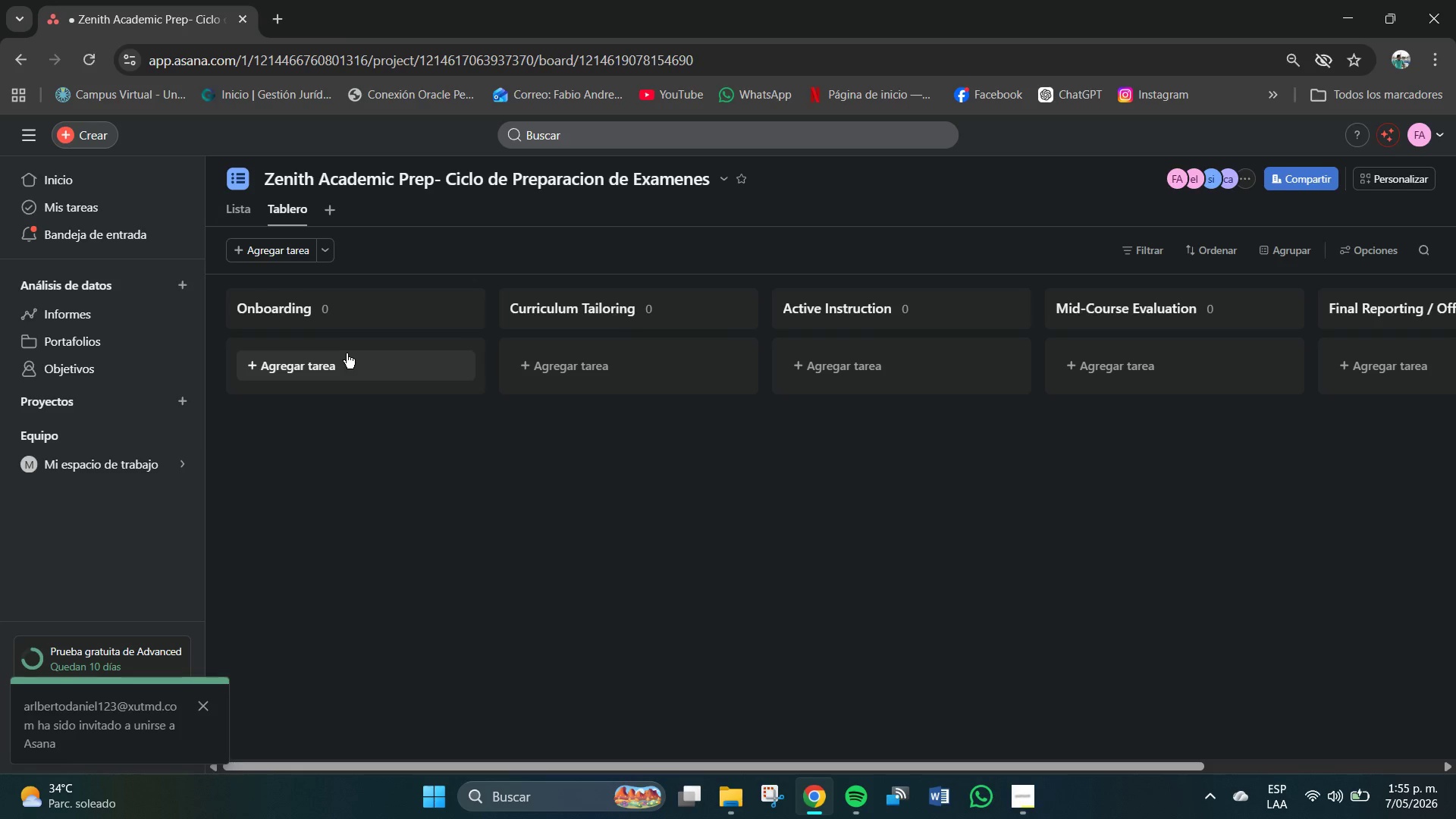 
left_click([335, 368])
 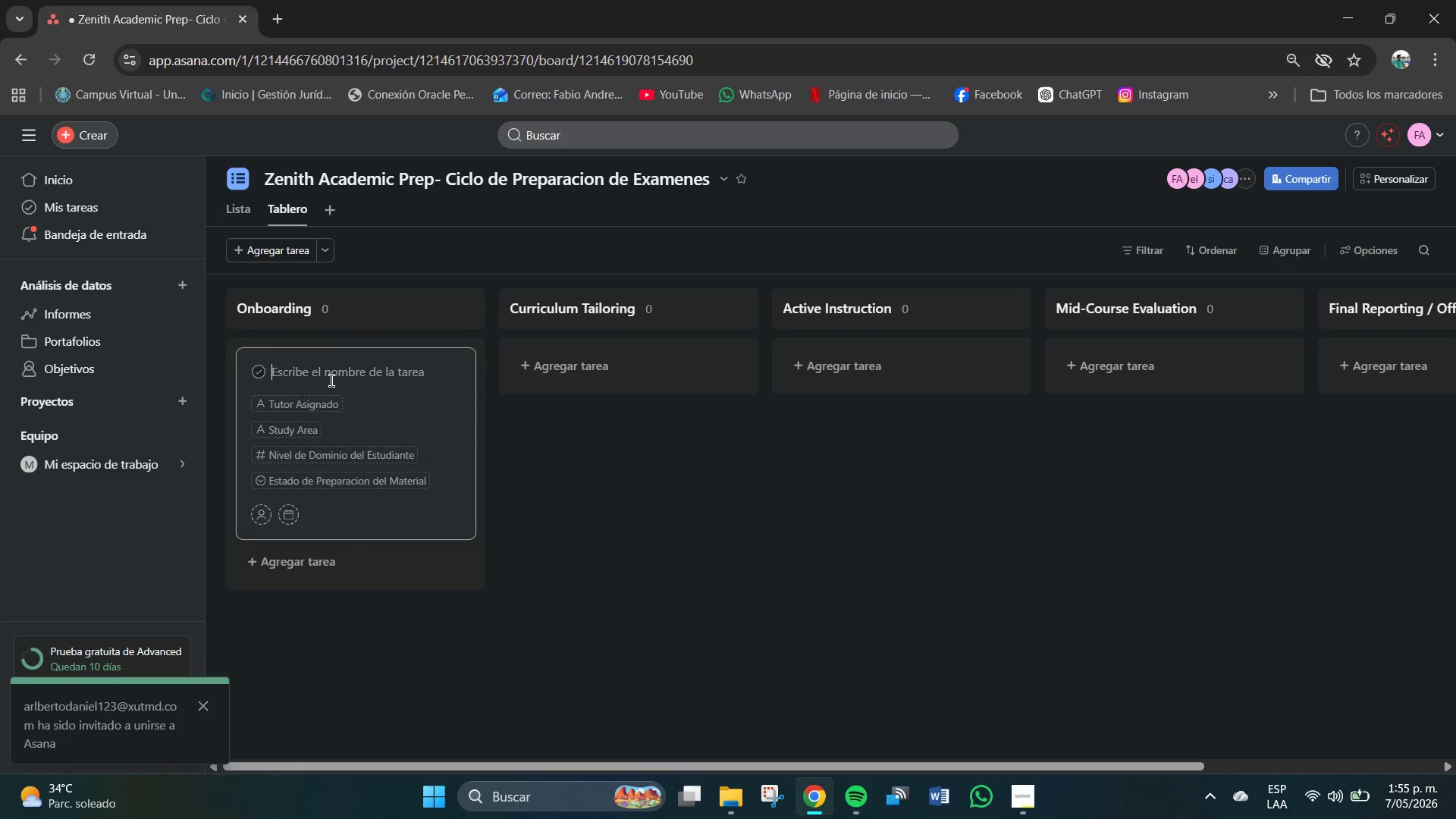 
left_click([331, 381])
 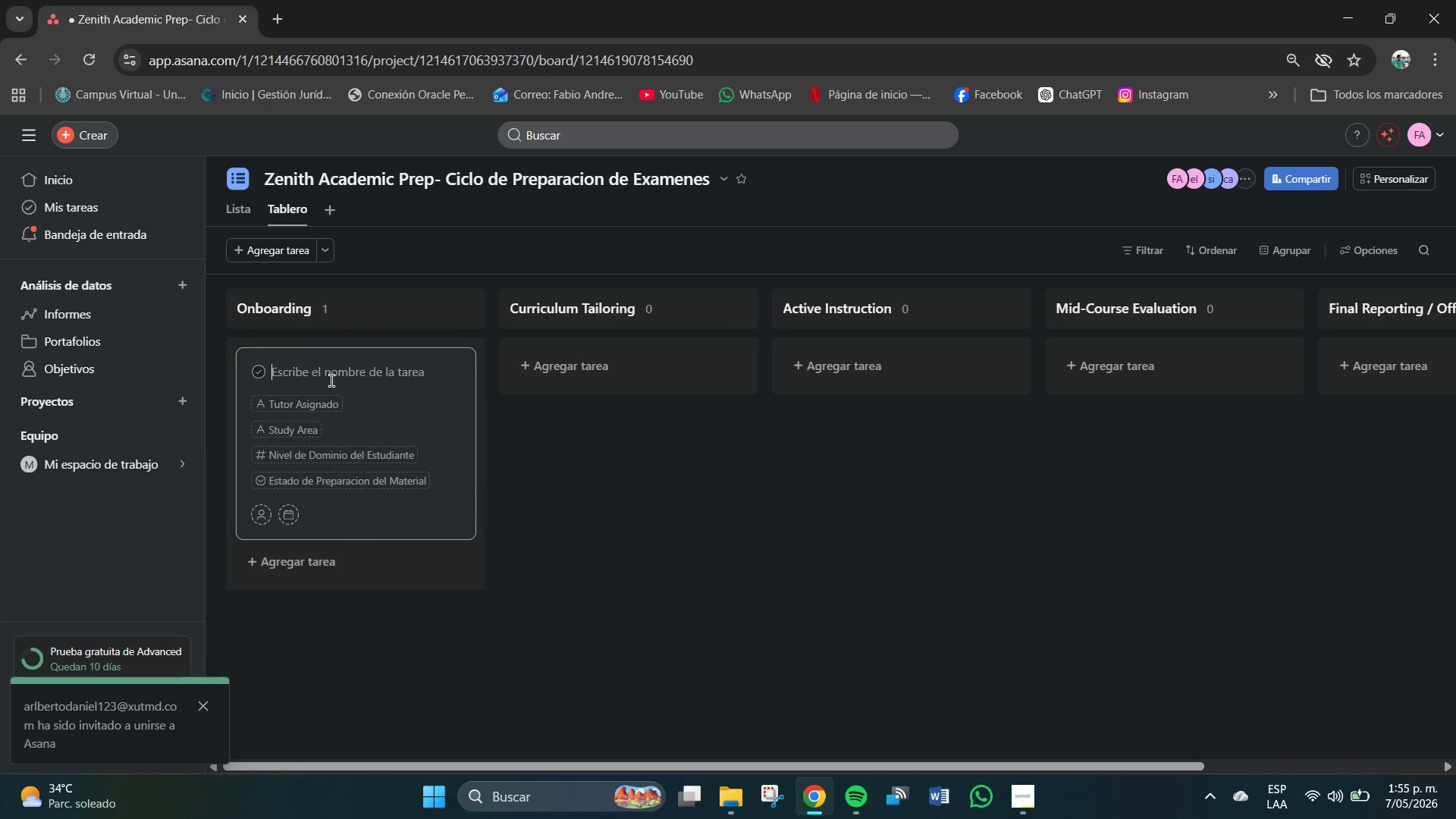 
type(Julian Torres- MCAR)
key(Backspace)
type(T Chem&Pjy)
key(Backspace)
key(Backspace)
type(hys)
 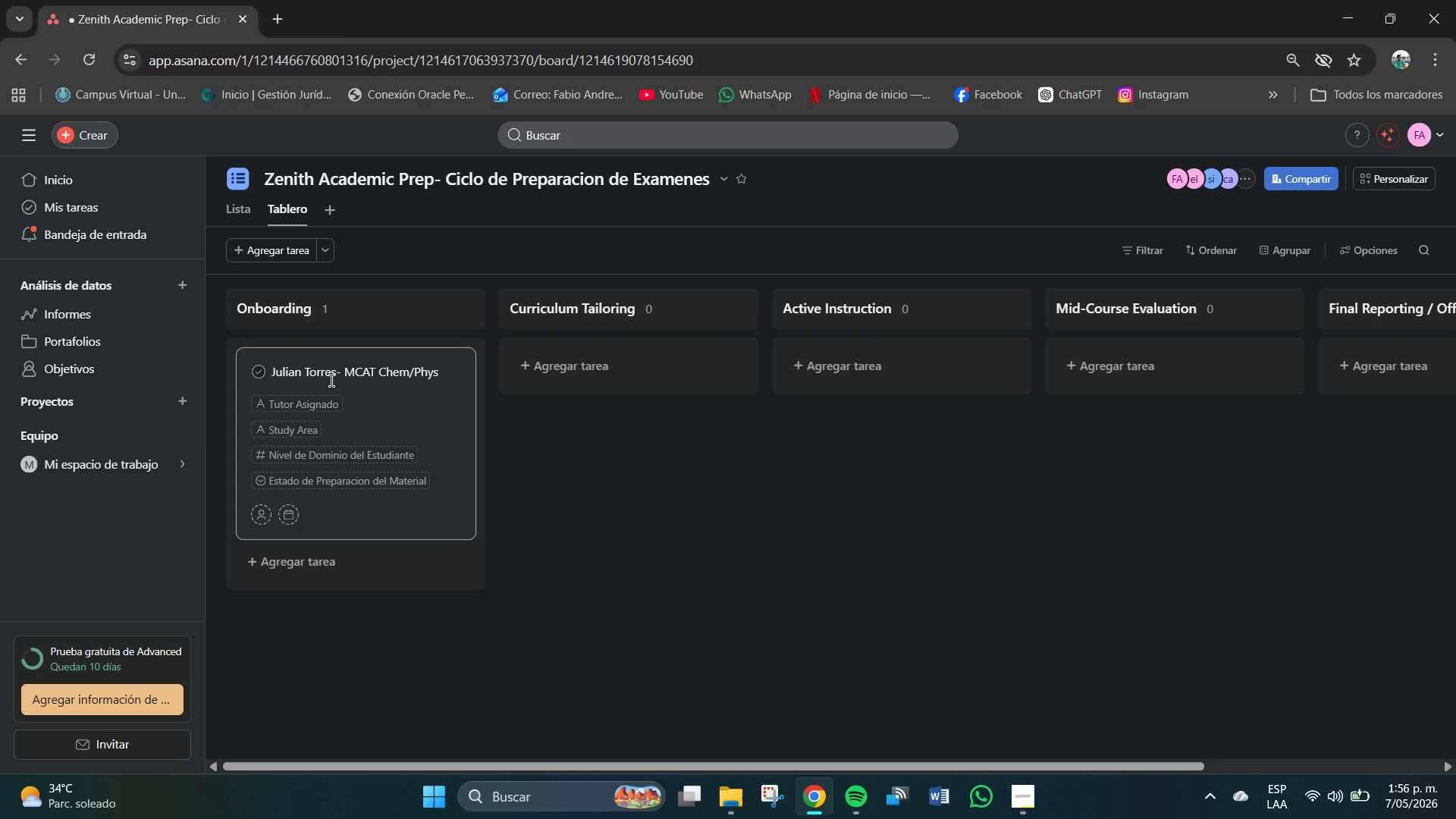 
wait(6.0)
 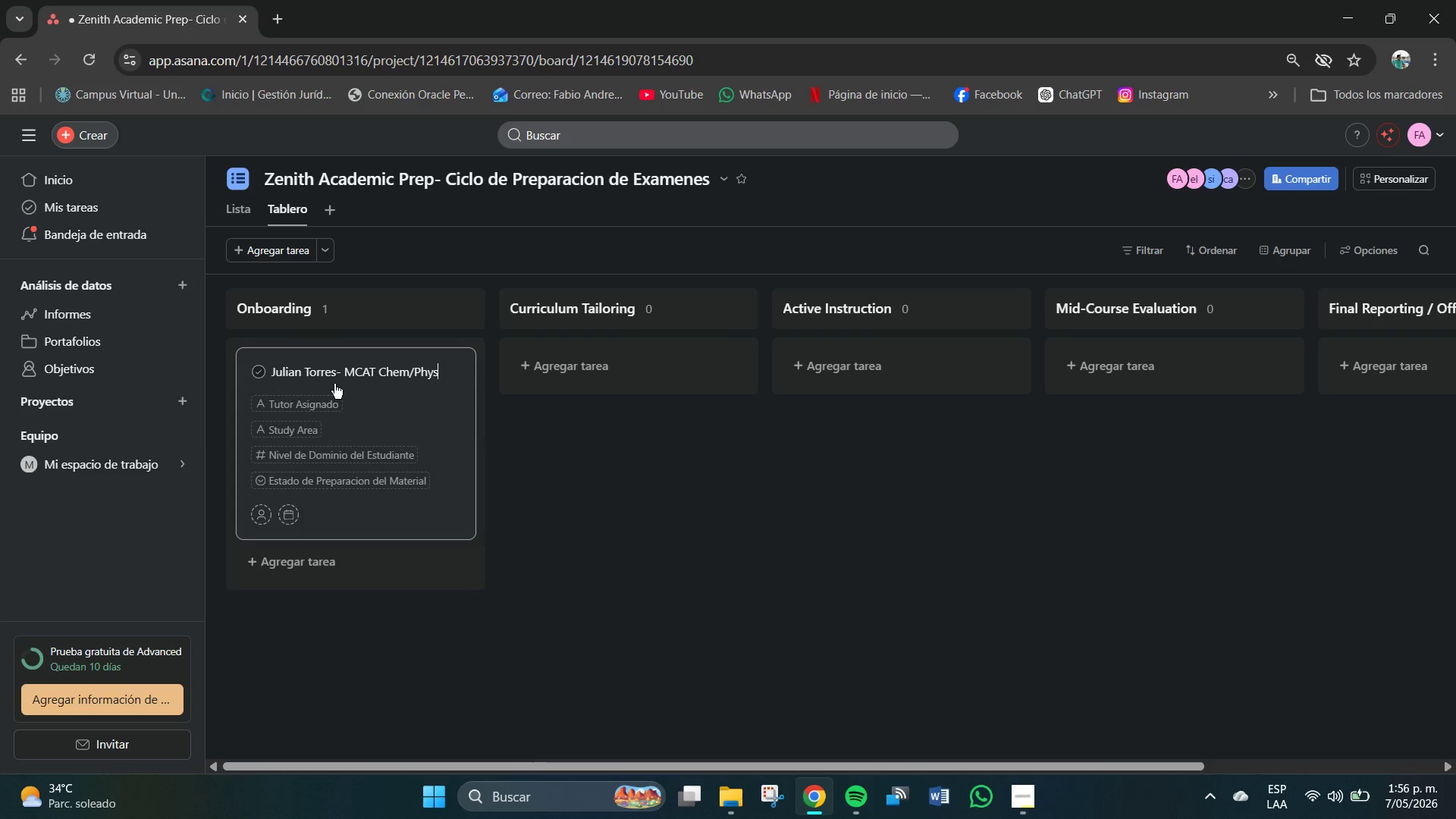 
type(Elena Rod)
 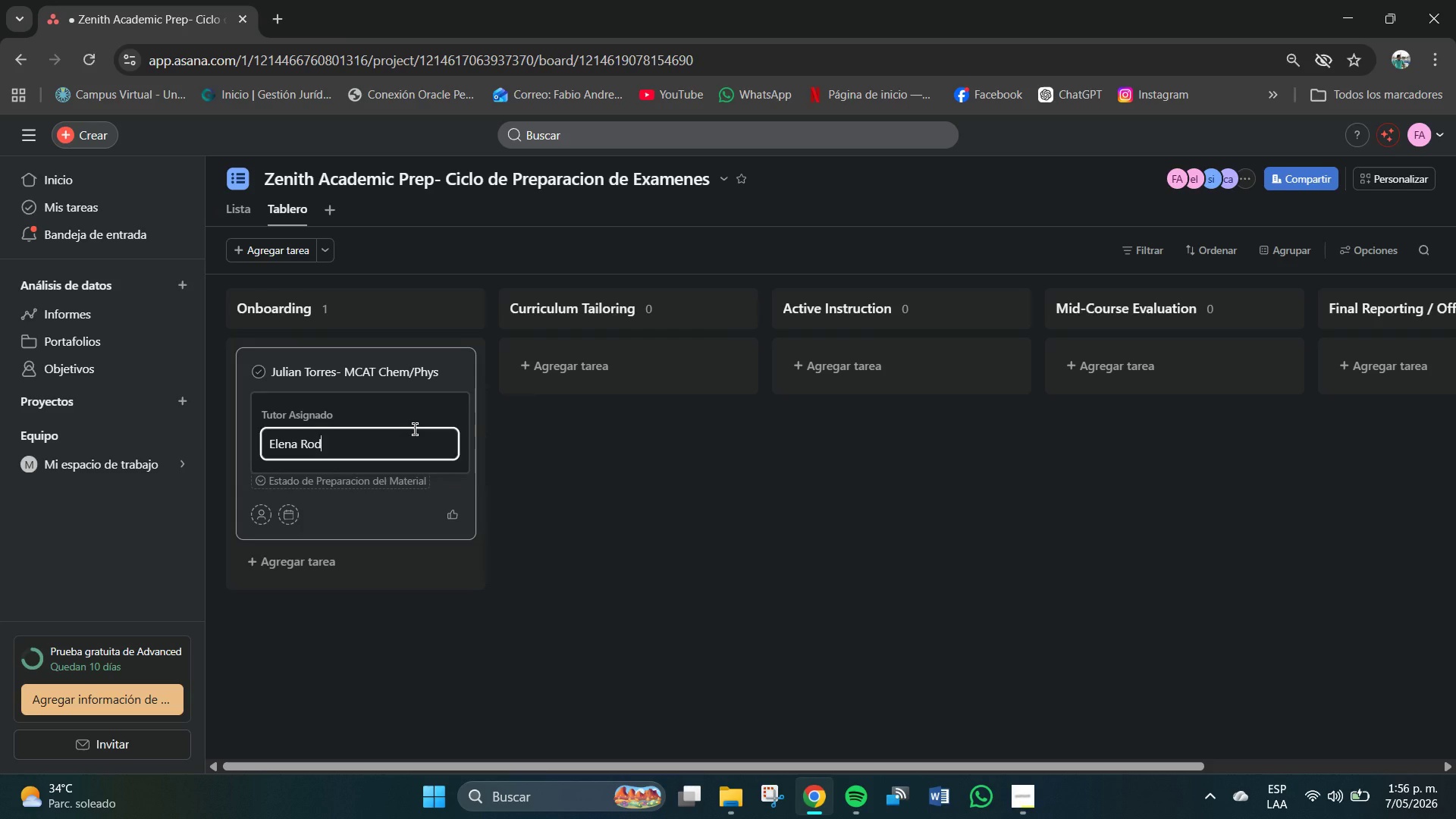 
type(riguez)
 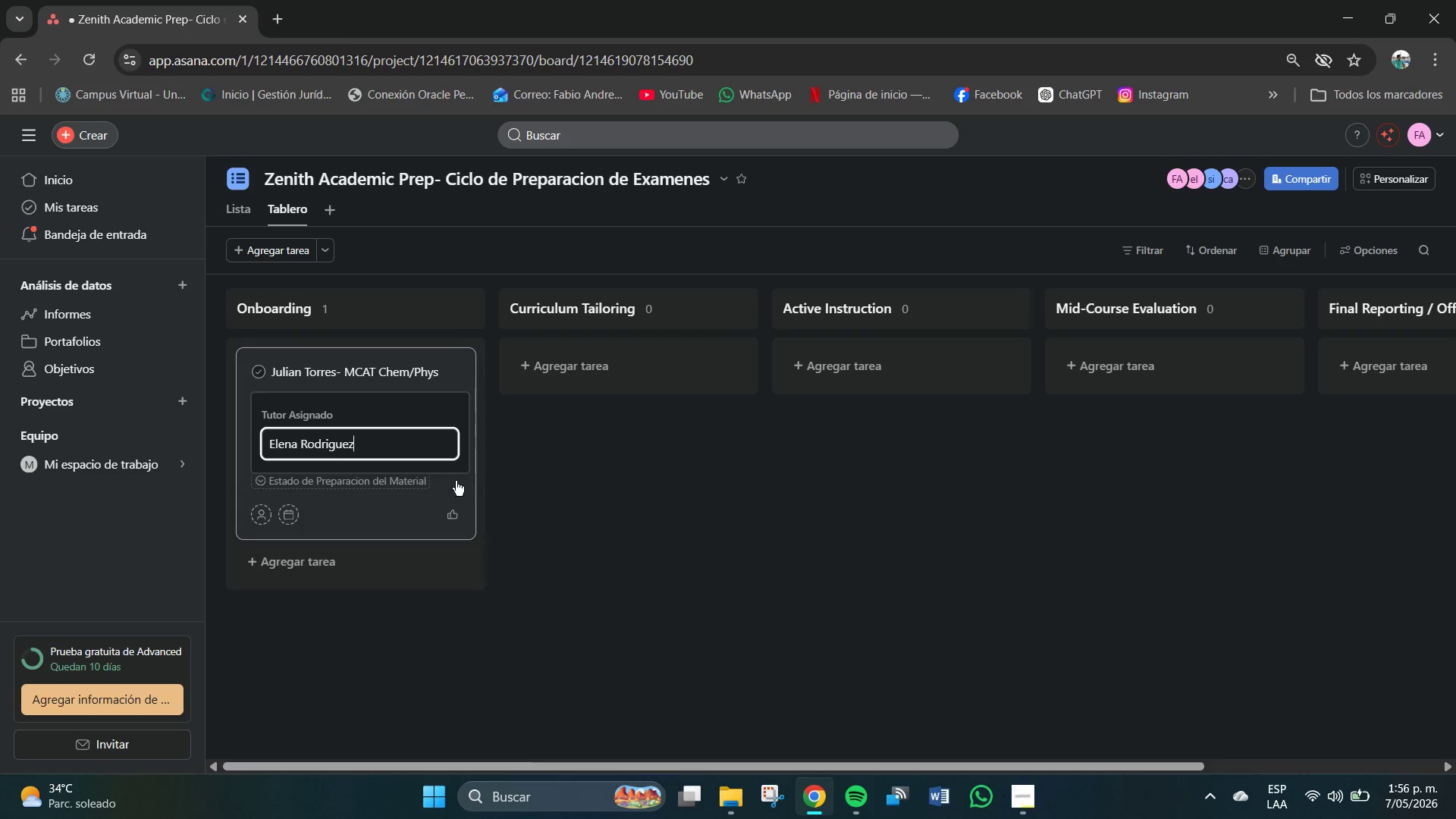 
left_click([506, 469])
 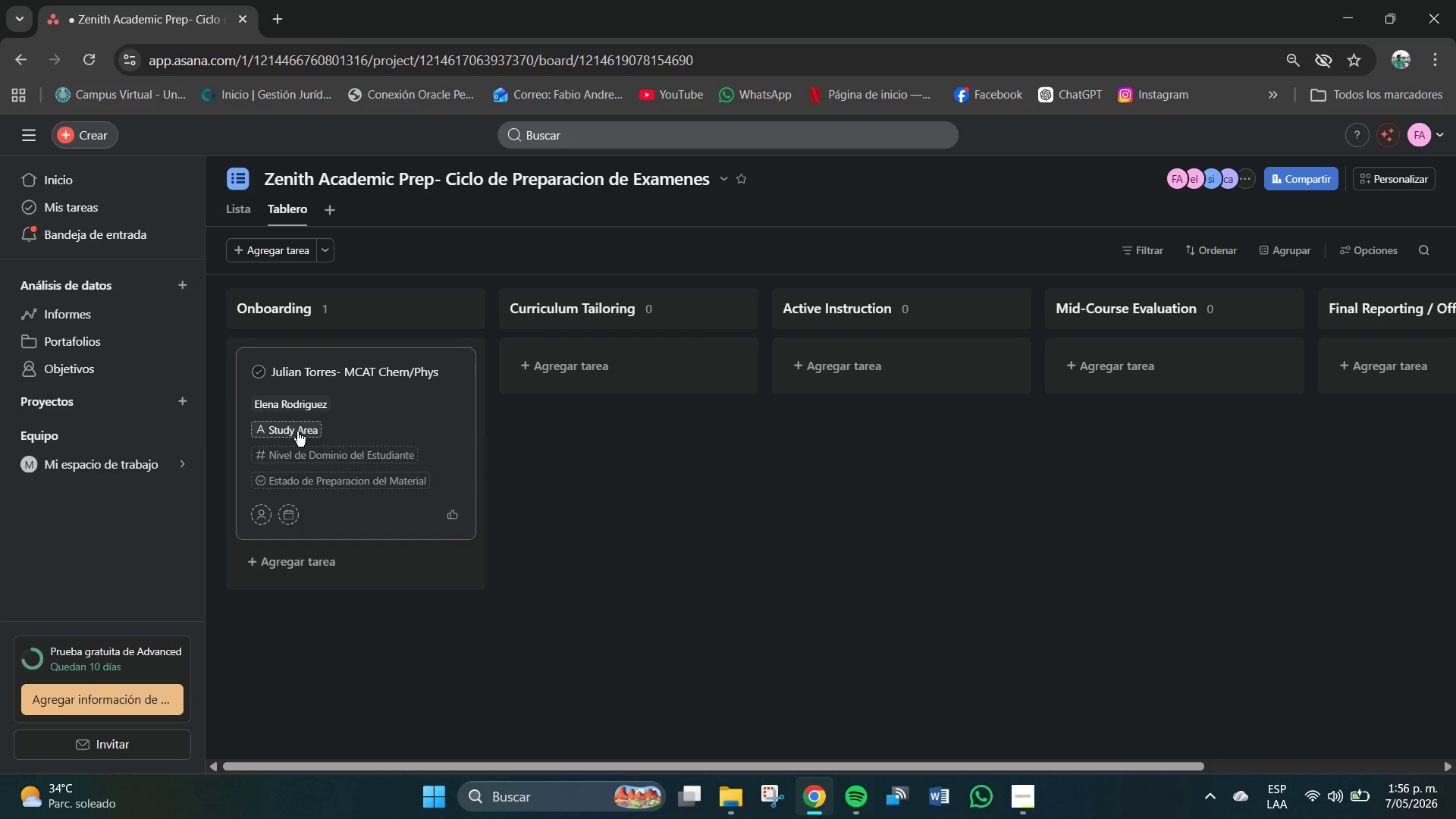 
left_click([297, 430])
 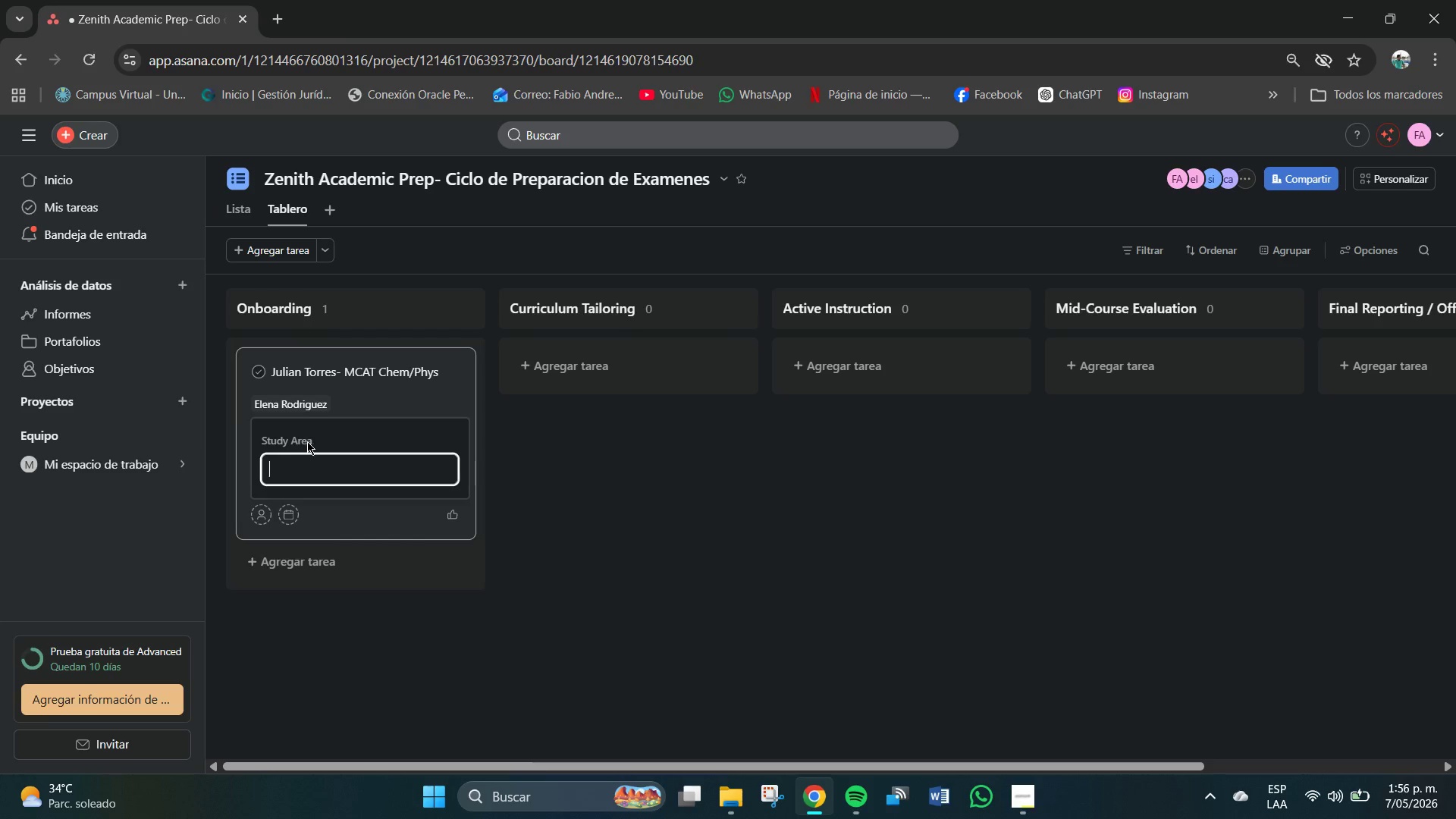 
left_click([334, 467])
 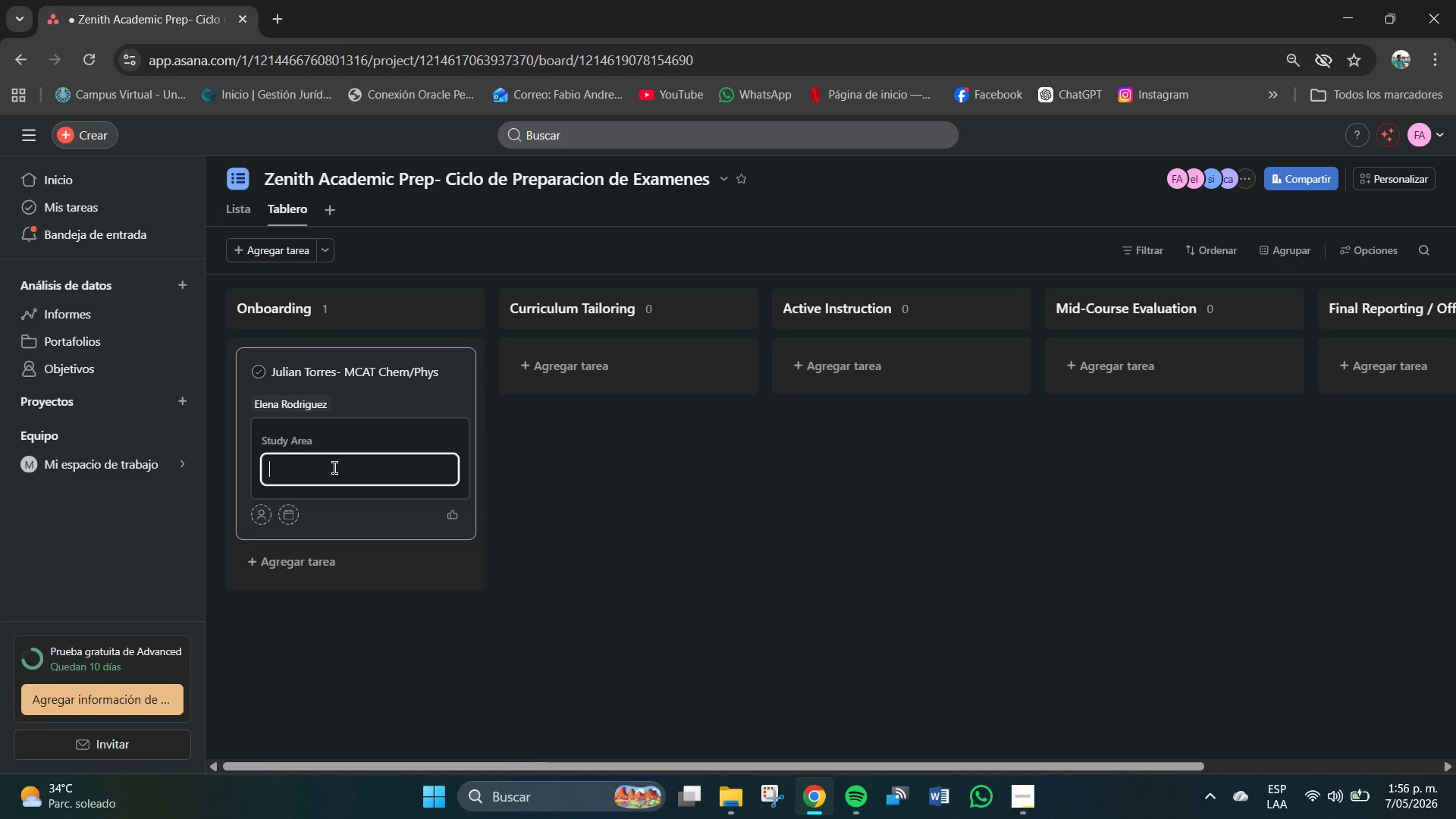 
type(Quimci]])
key(Backspace)
key(Backspace)
key(Backspace)
key(Backspace)
key(Backspace)
type(mica&Fissica)
 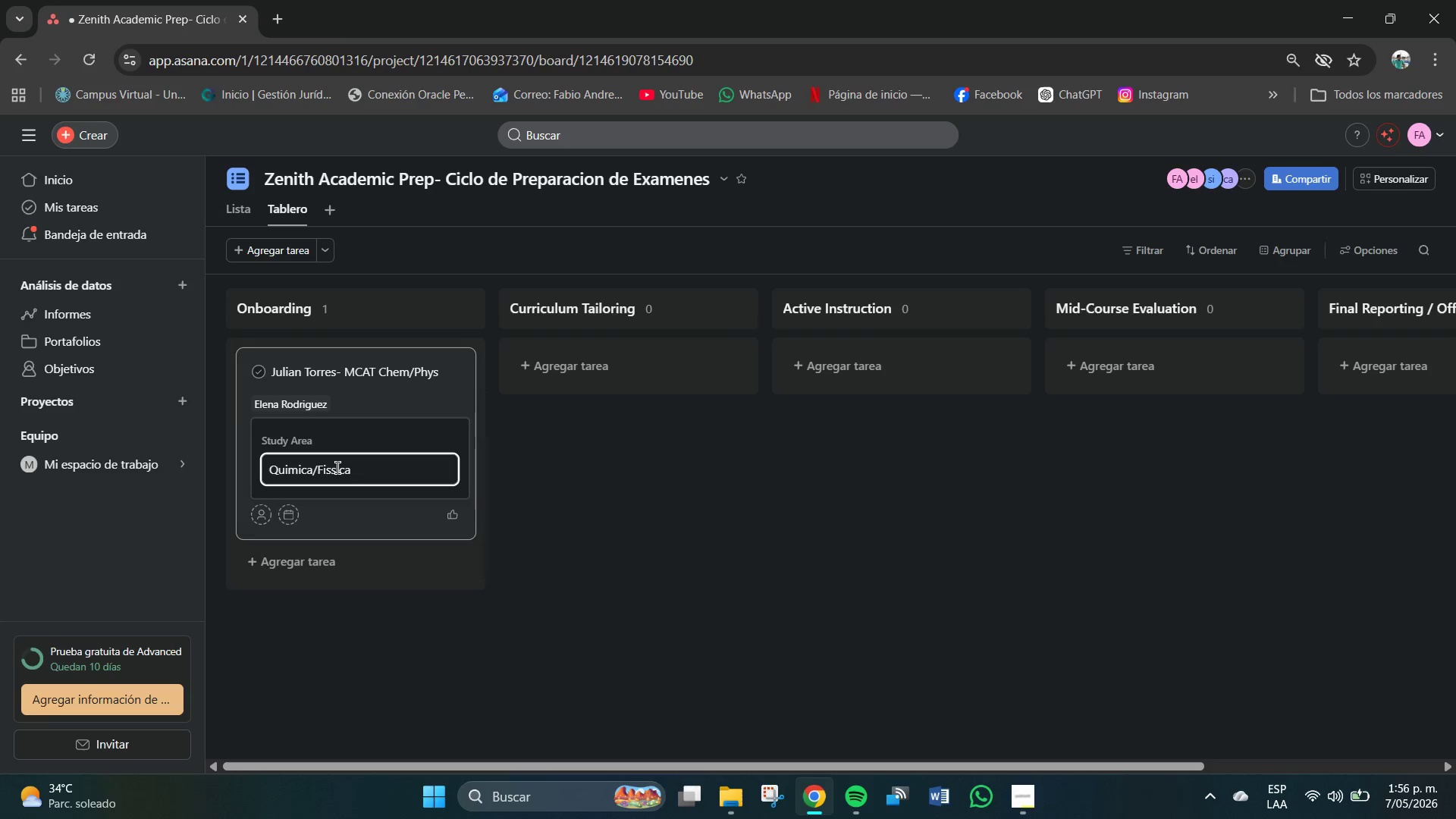 
key(Backspace)
key(Backspace)
key(Backspace)
key(Backspace)
key(Backspace)
type(sica del MCAT)
 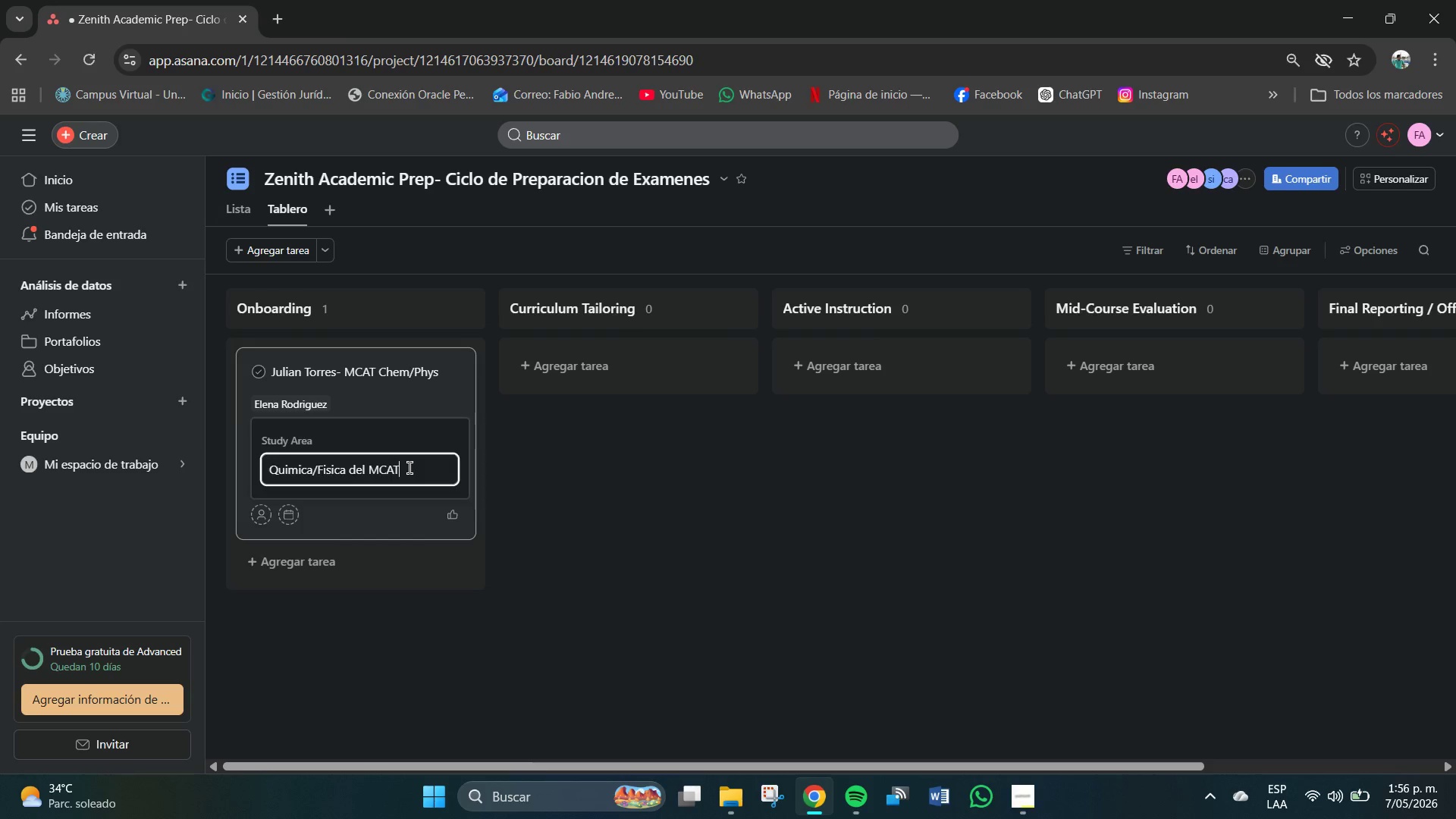 
key(Enter)
 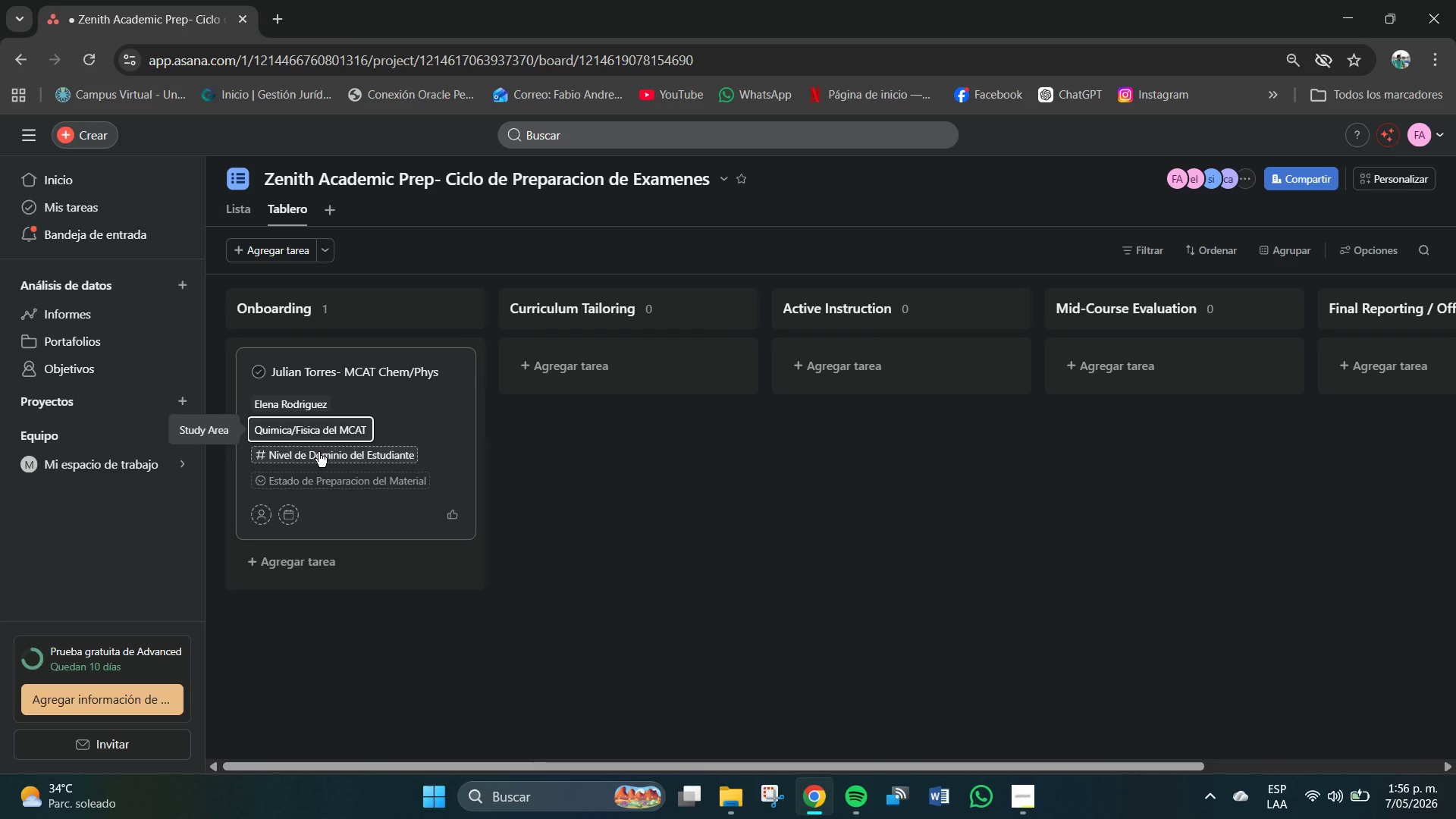 
left_click([318, 452])
 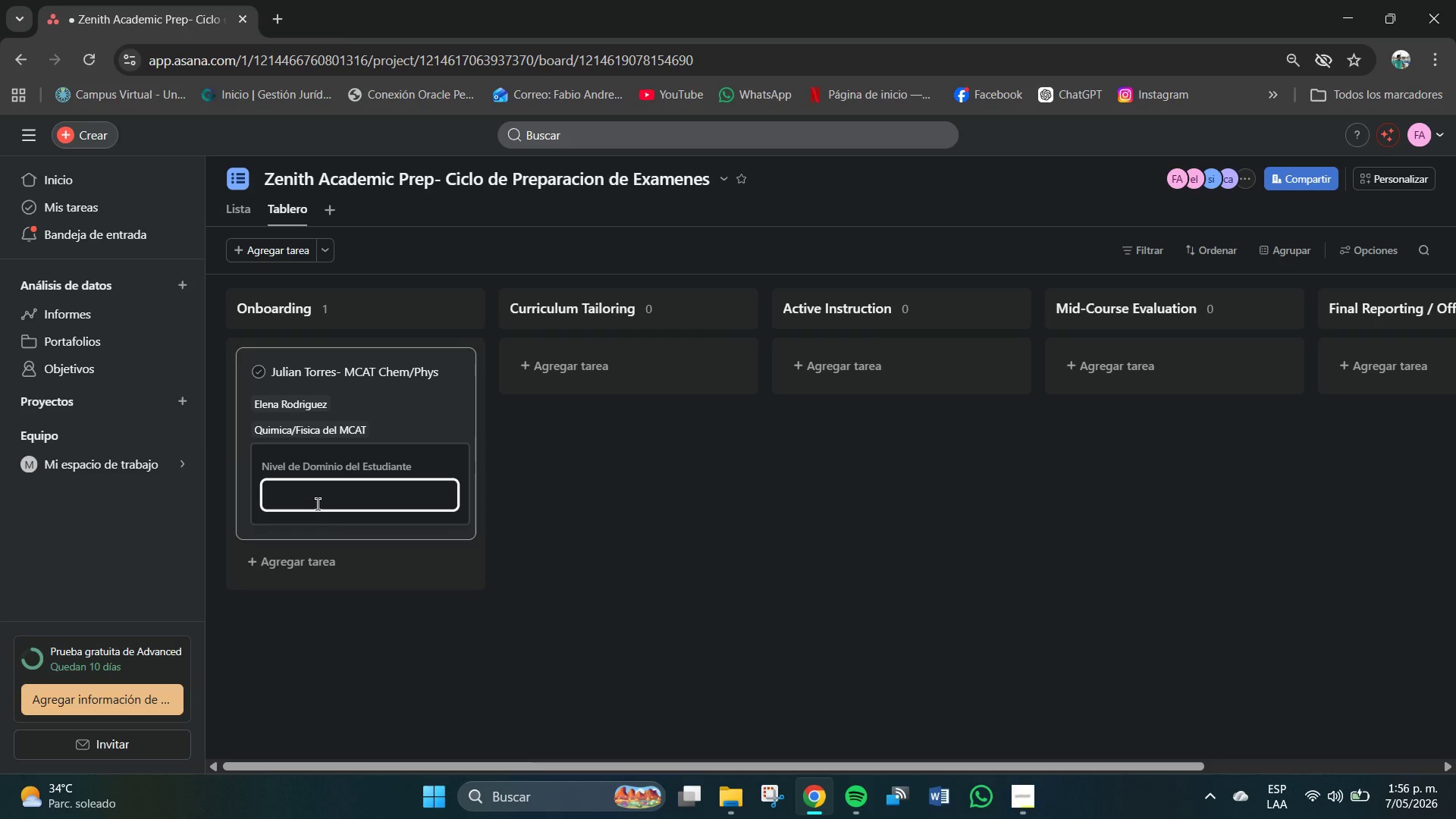 
key(4)
 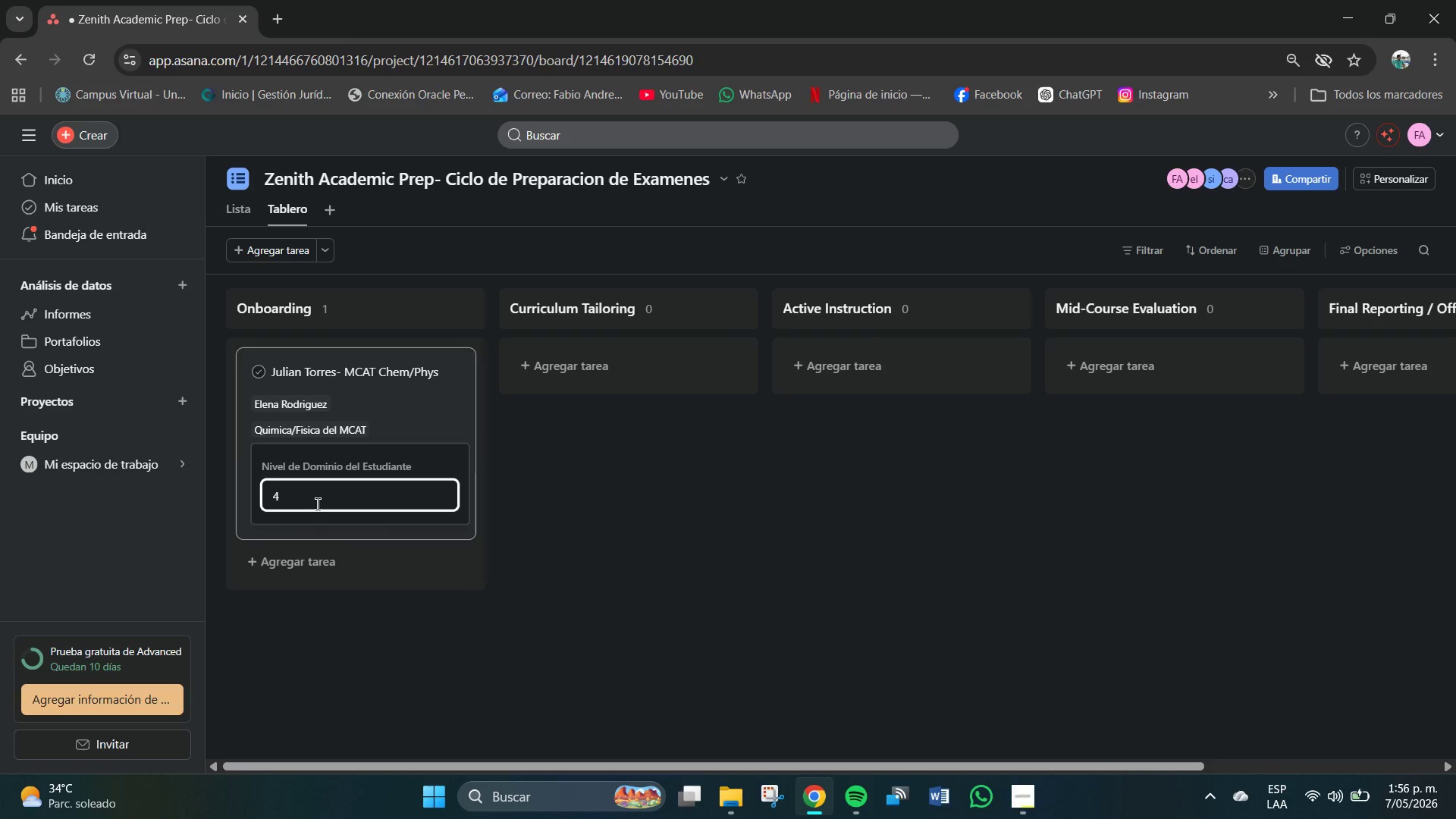 
key(Enter)
 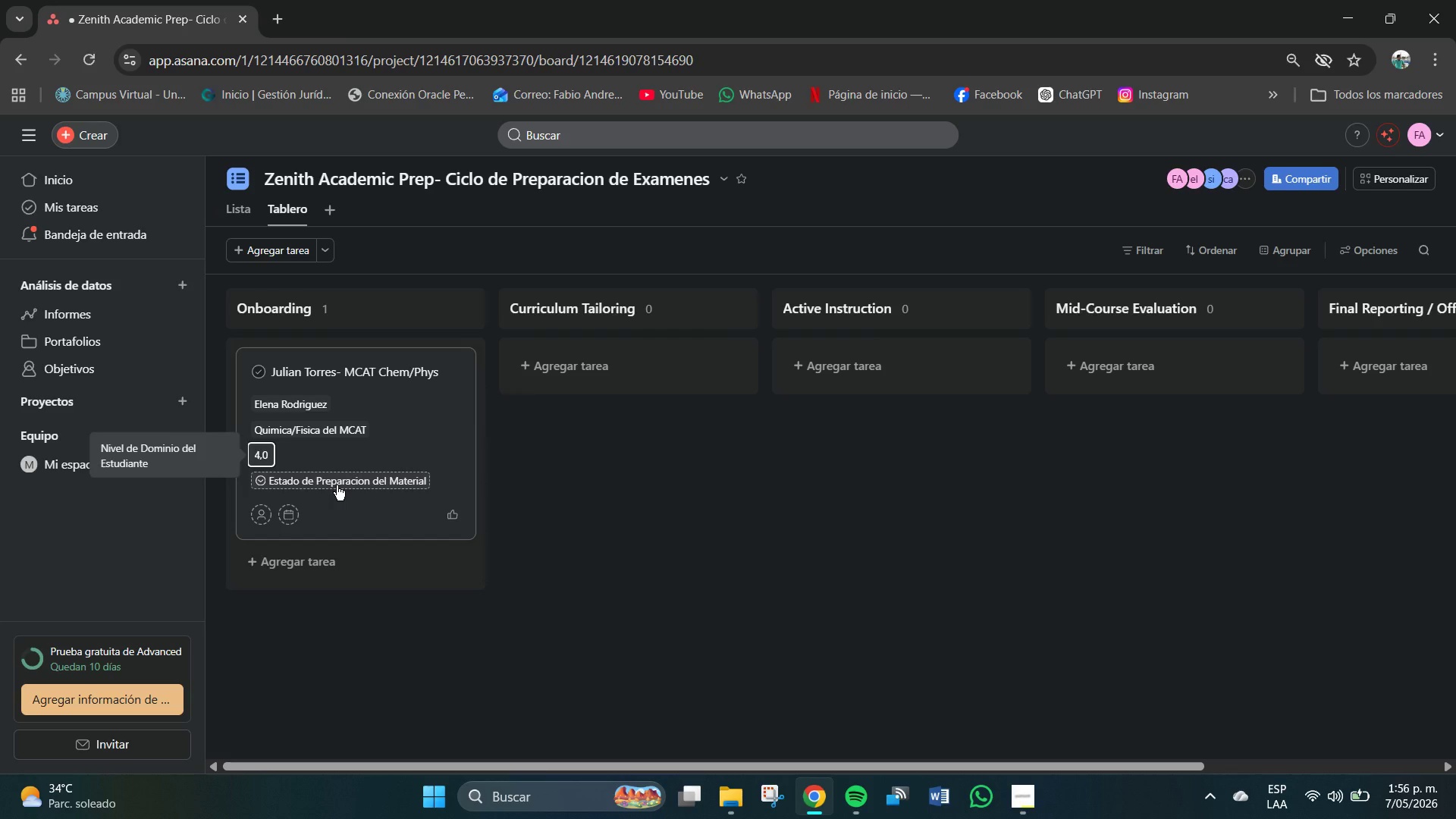 
left_click([337, 485])
 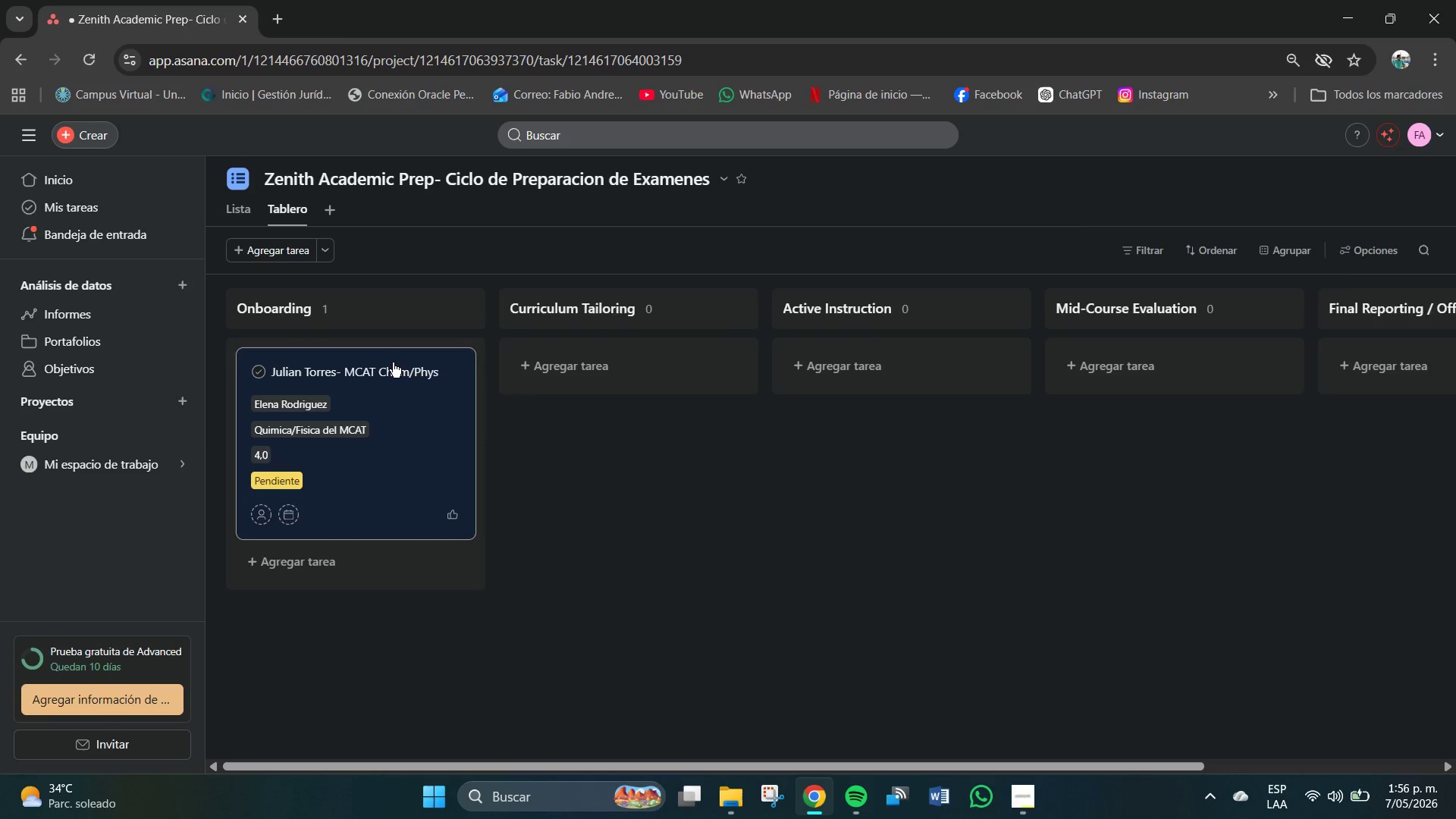 
wait(6.62)
 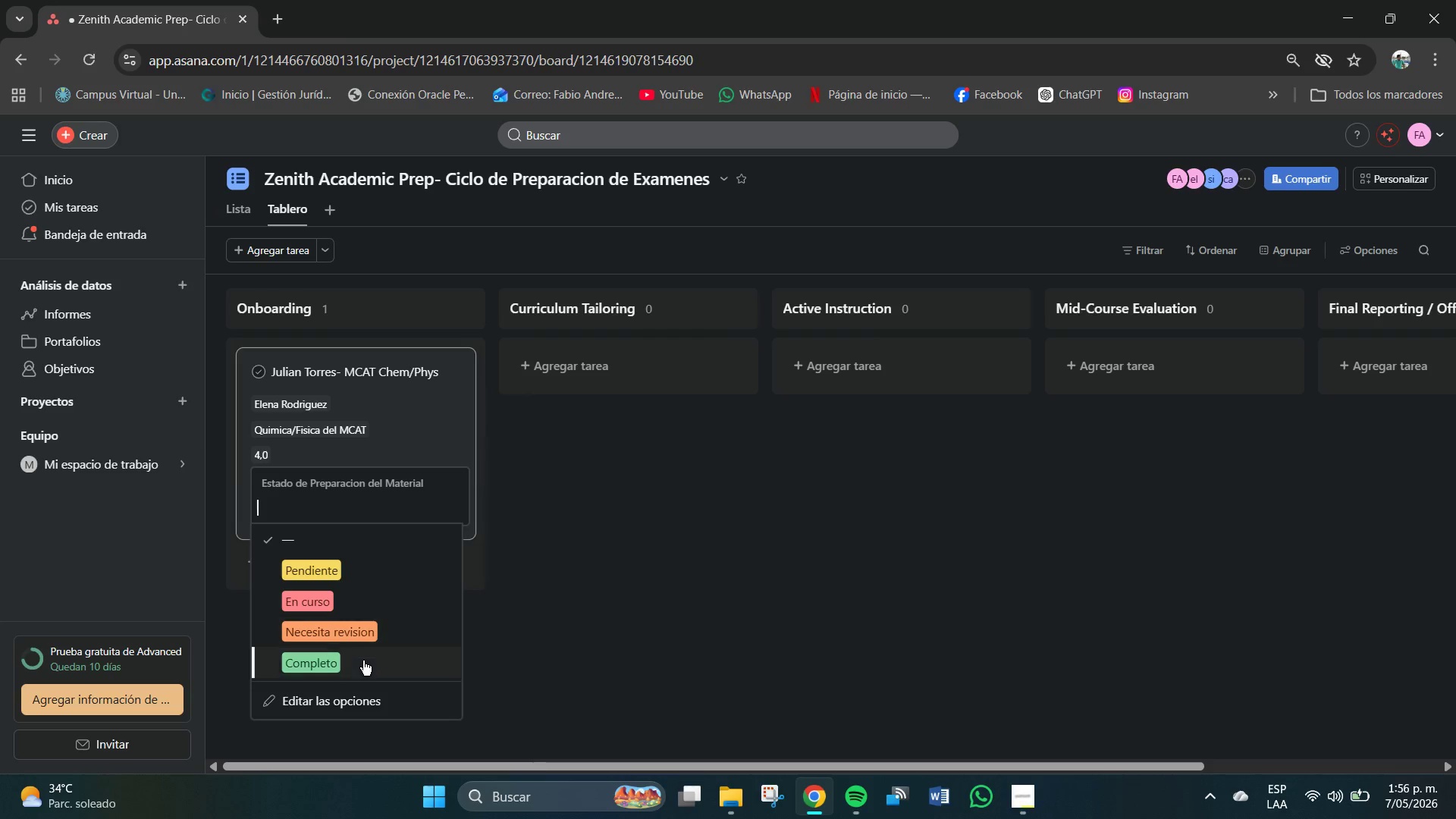 
left_click([1069, 273])
 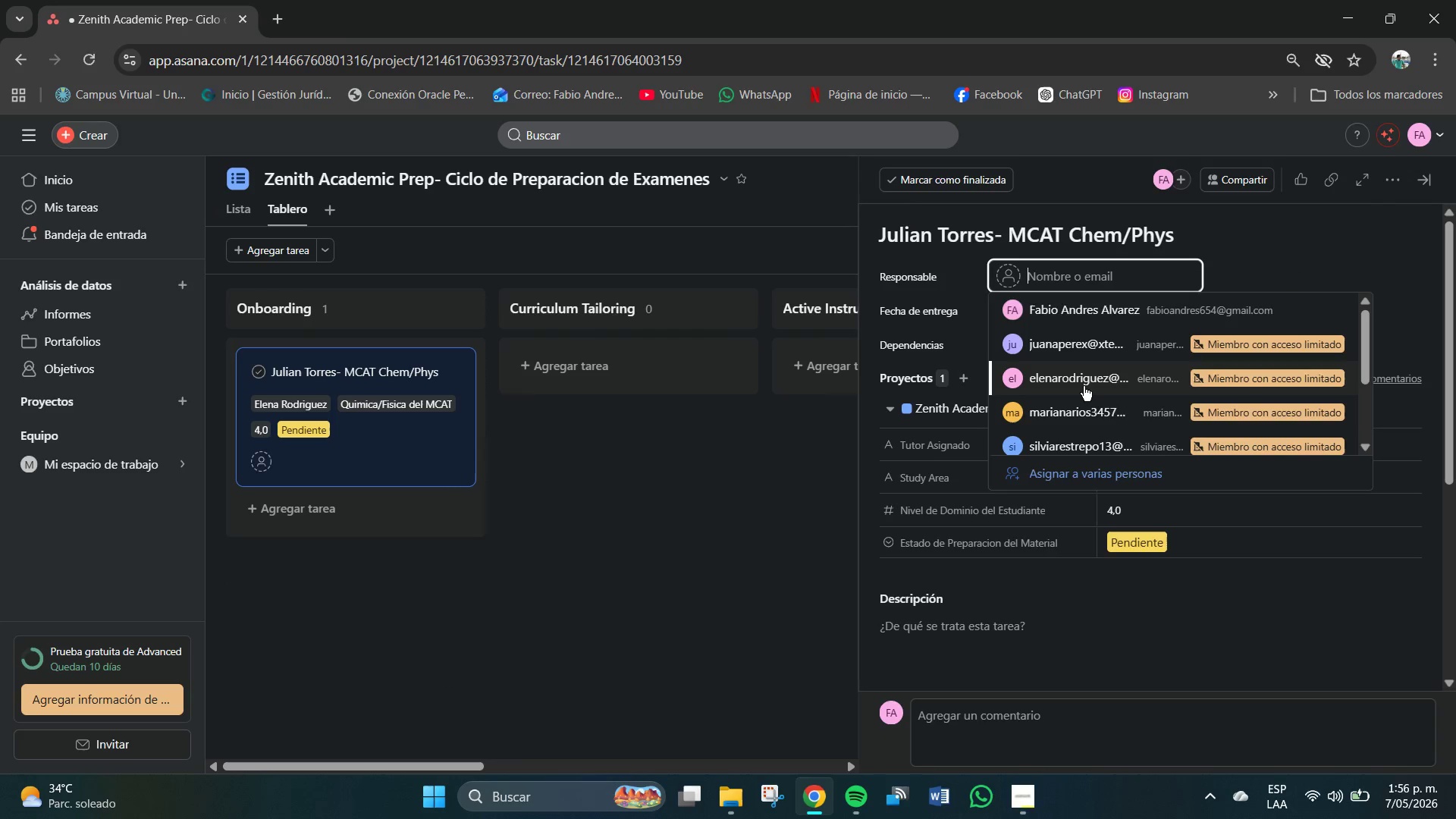 
left_click([1083, 385])
 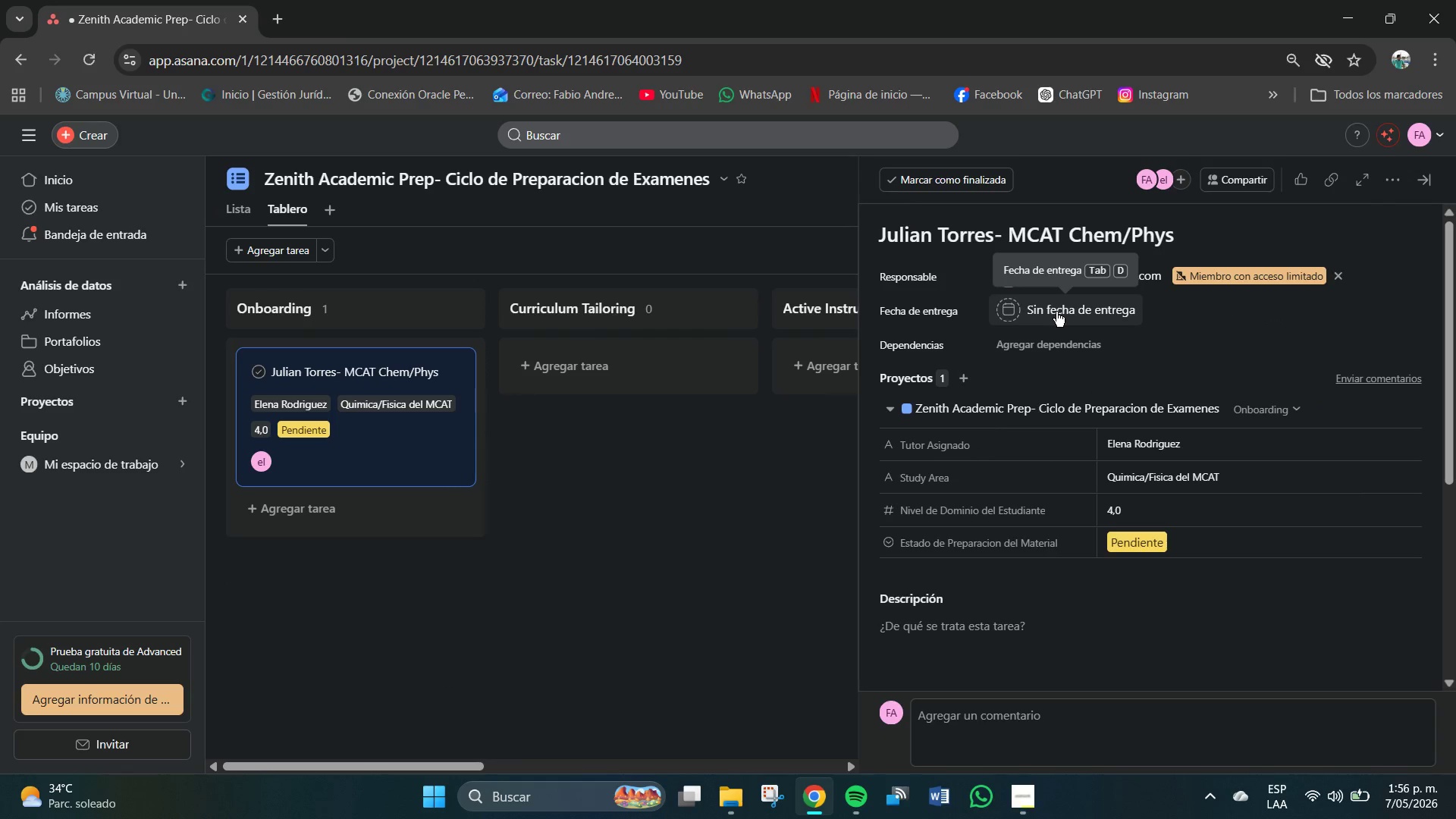 
left_click([1056, 312])
 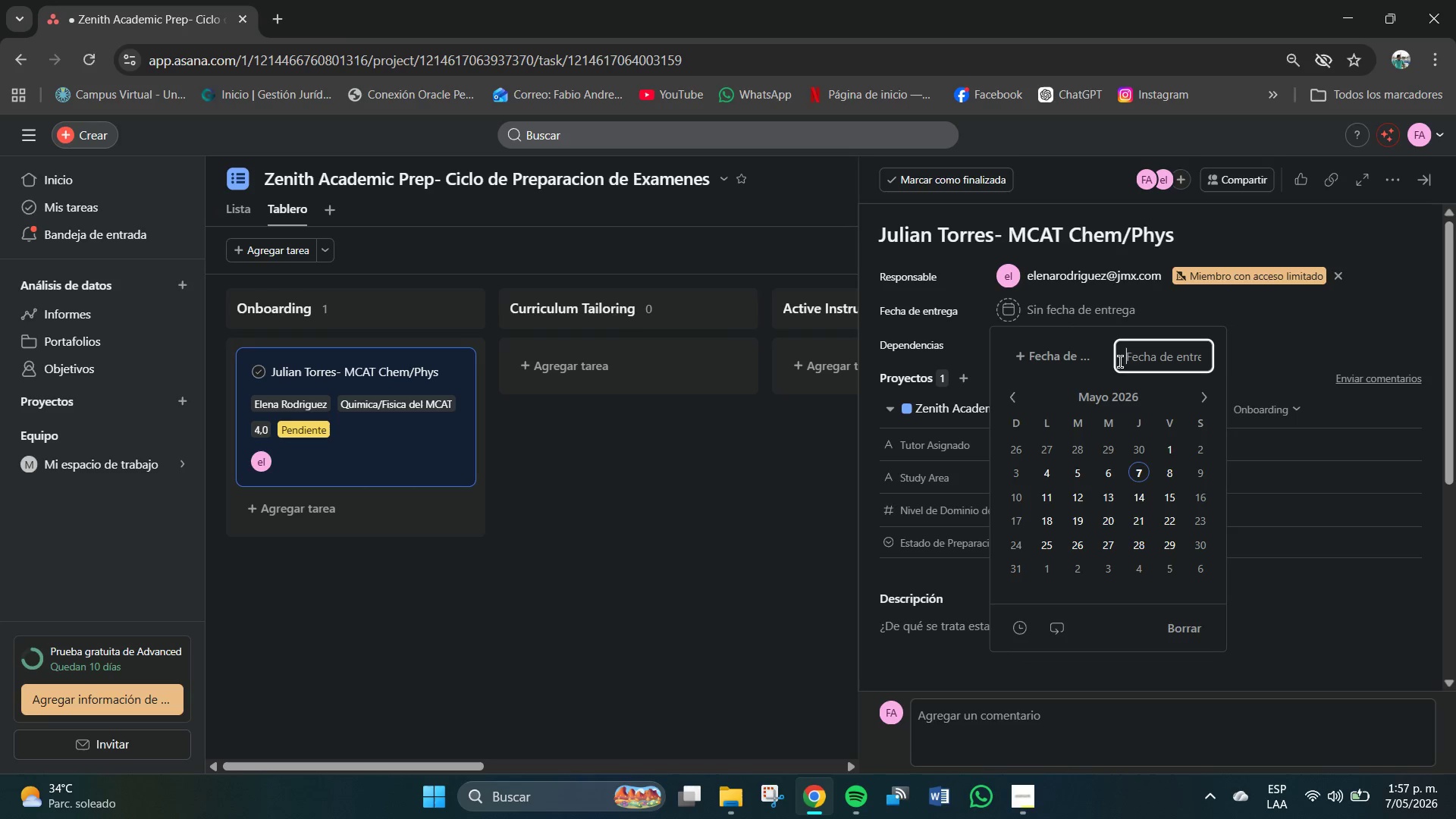 
wait(5.01)
 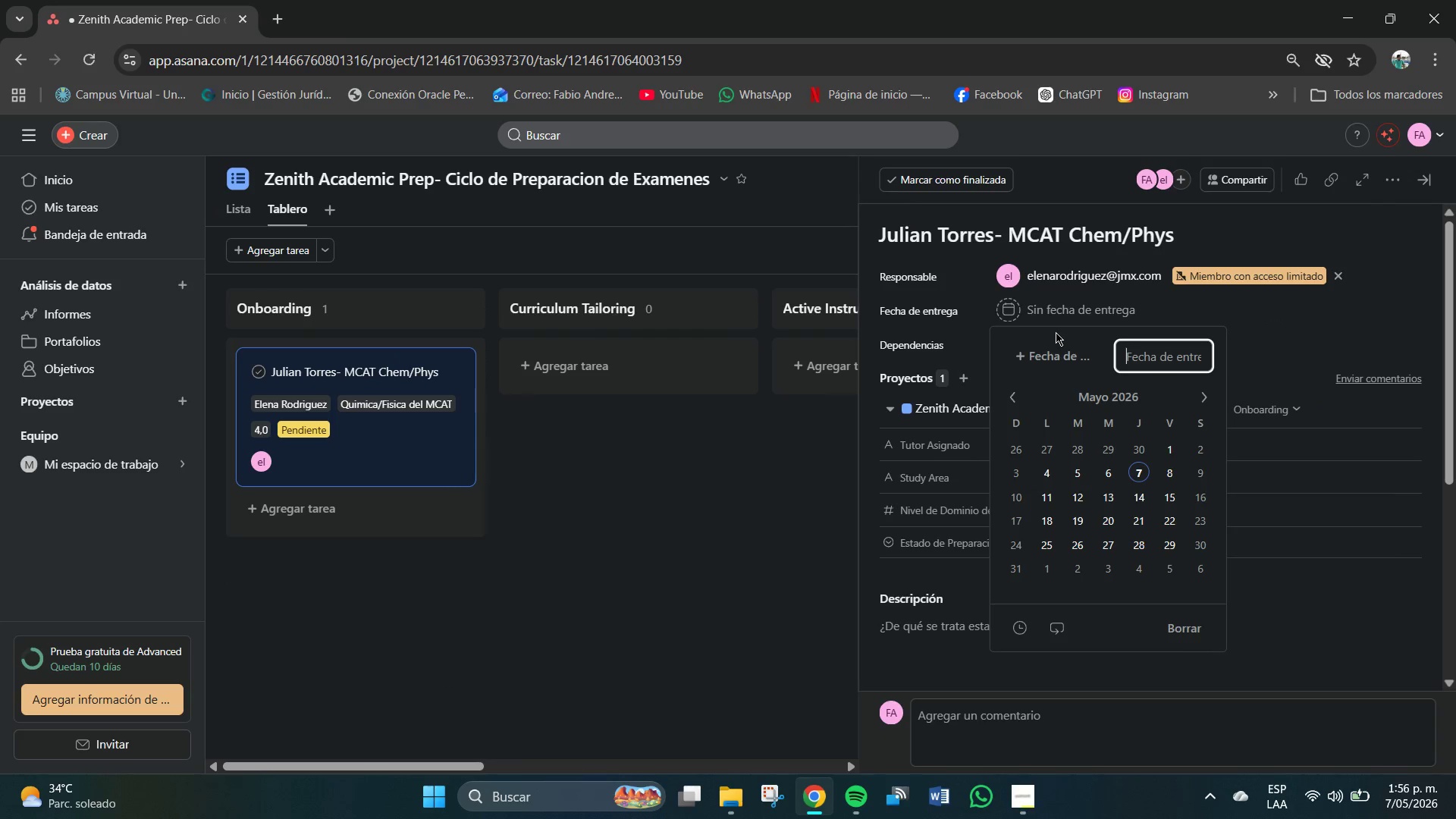 
key(Numpad1)
 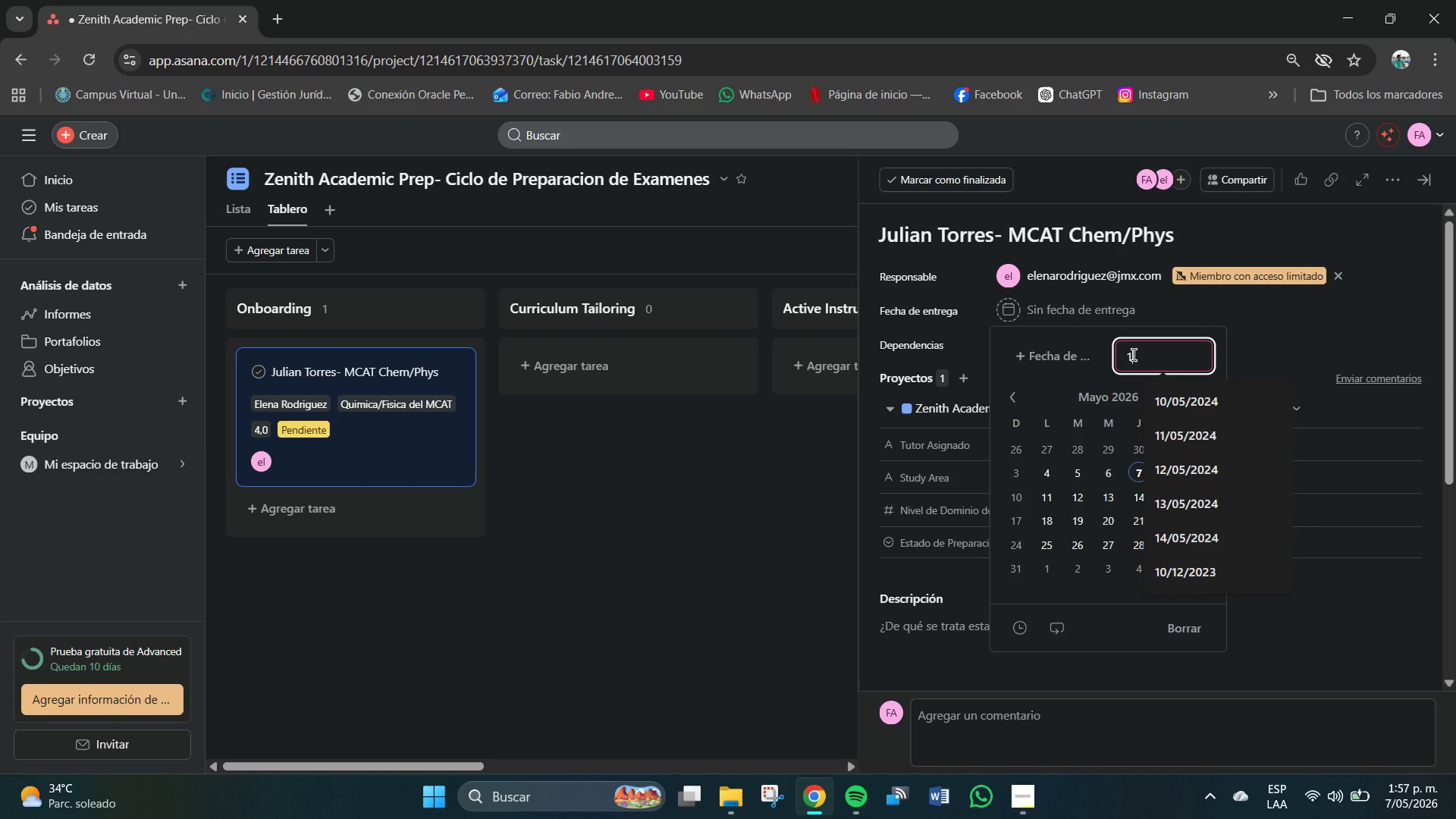 
key(Numpad7)
 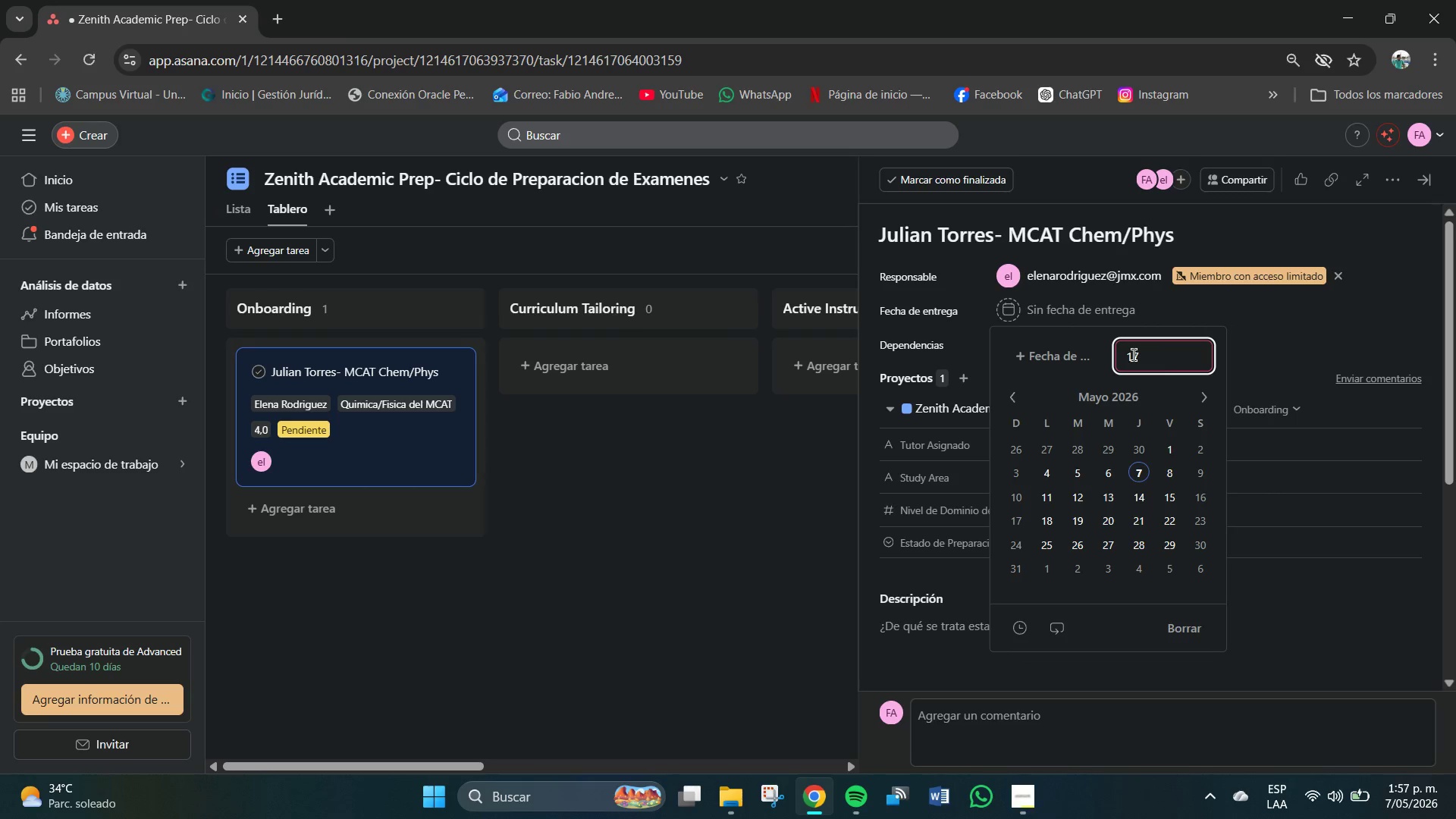 
key(Shift+7)
 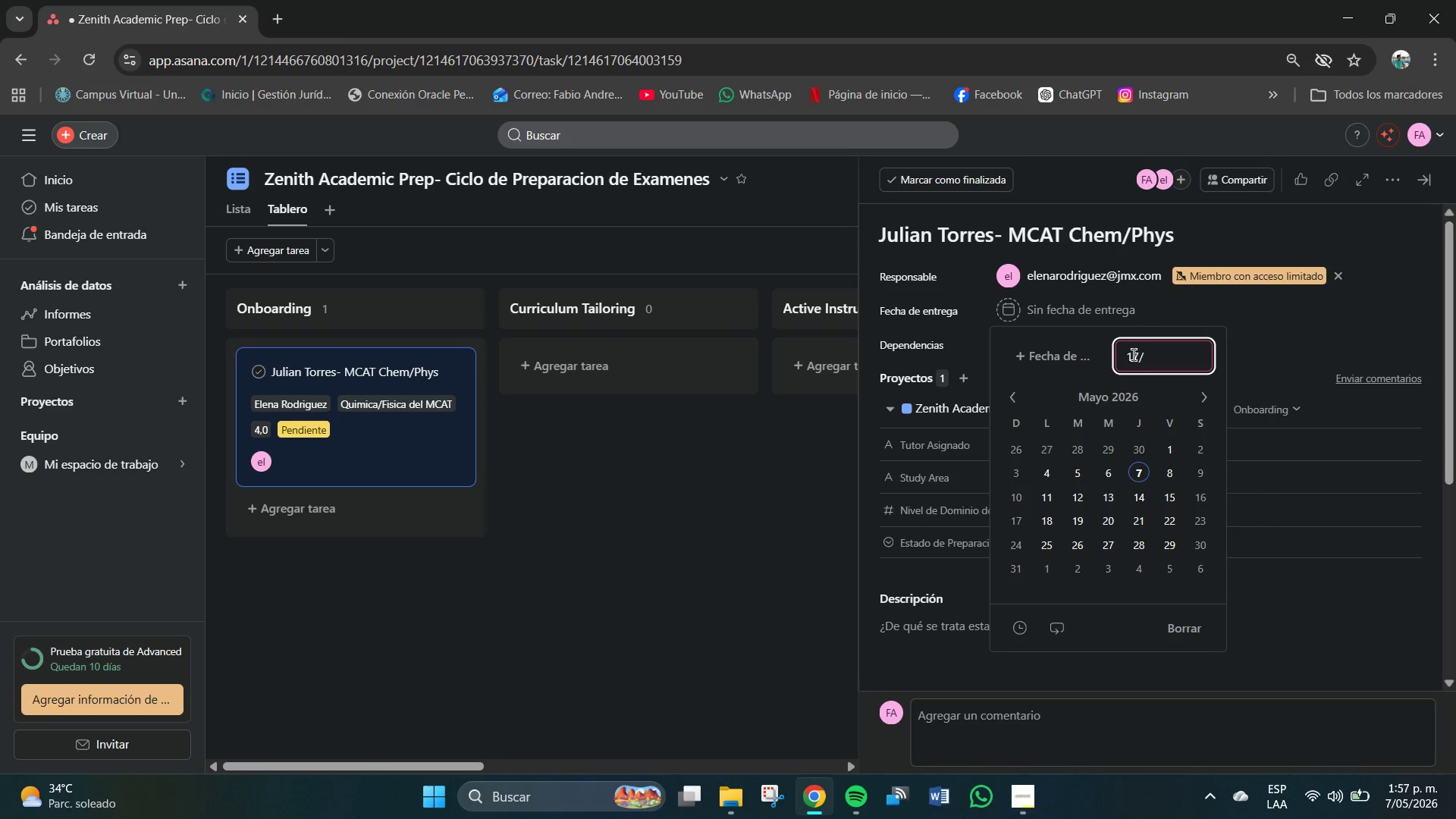 
key(Numpad0)
 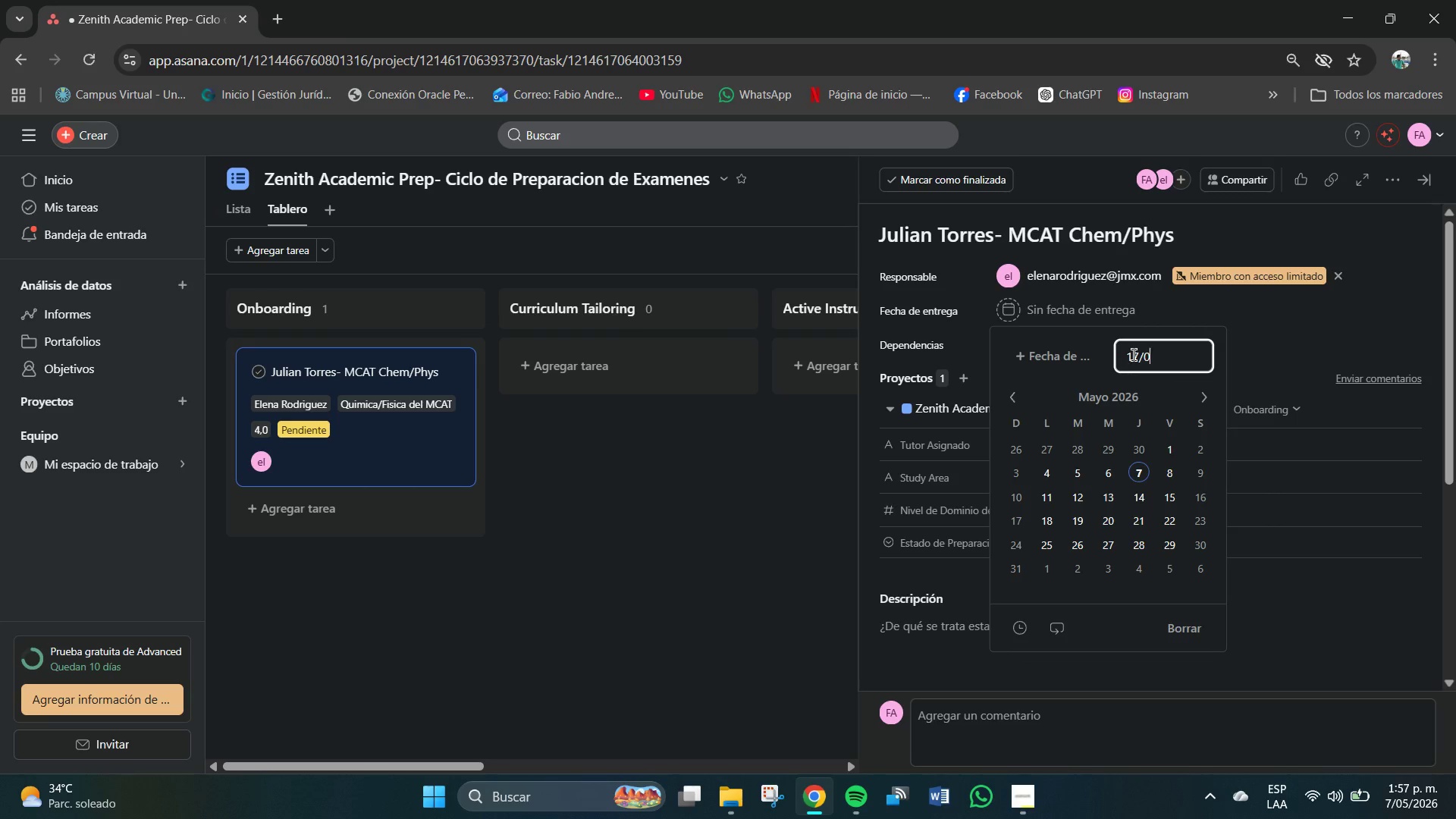 
key(Numpad6)
 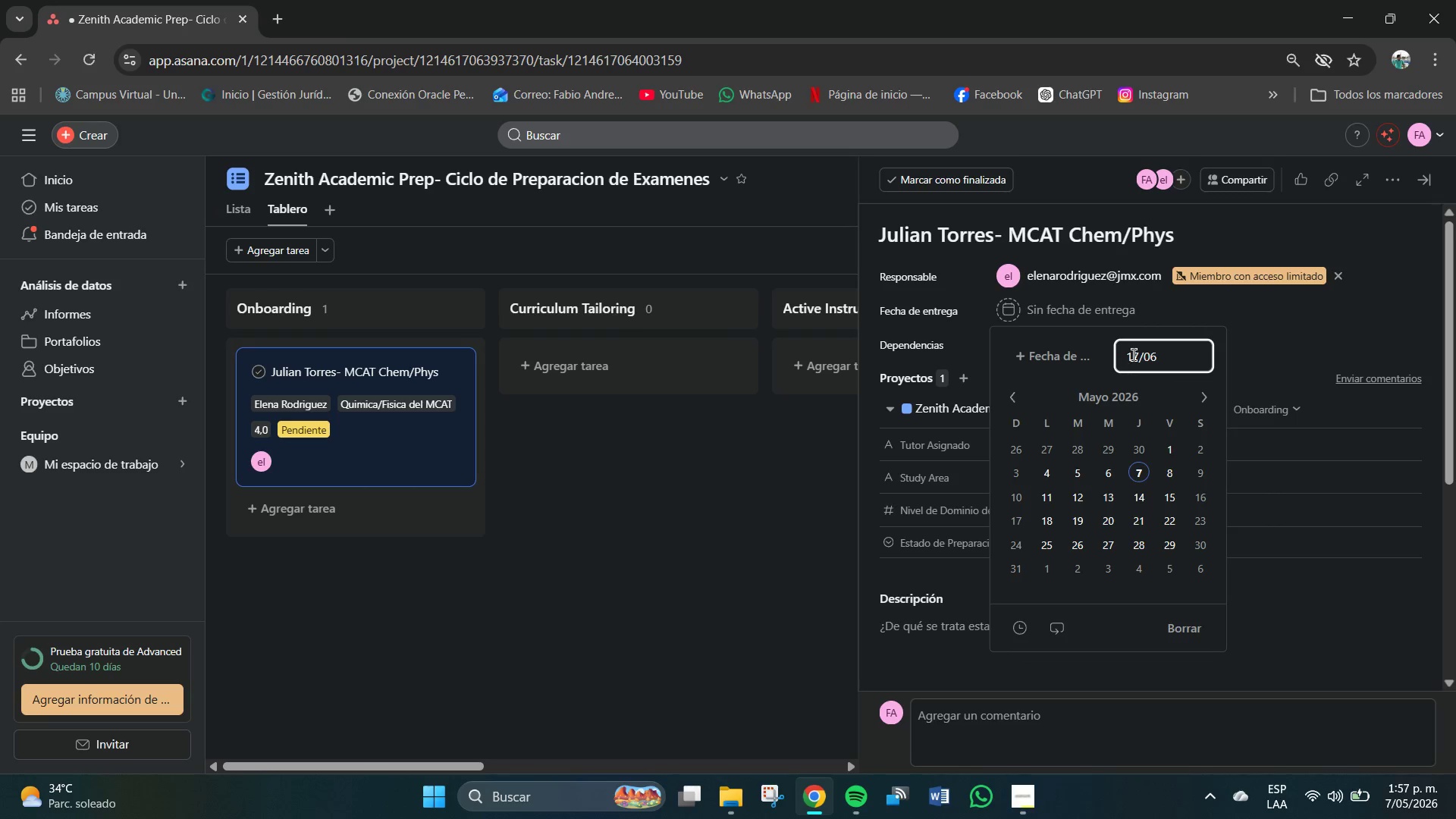 
key(Shift+7)
 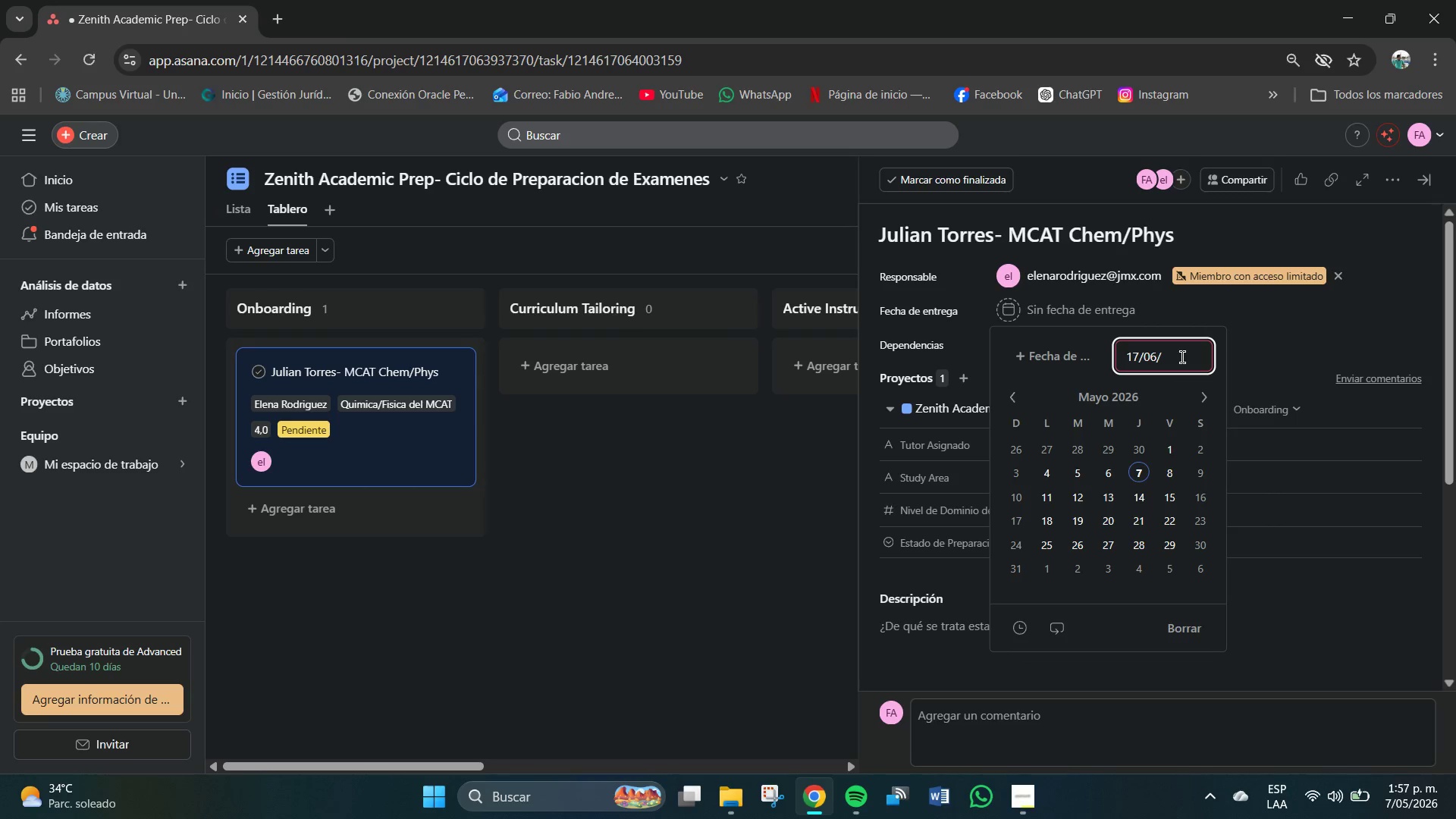 
key(Numpad2)
 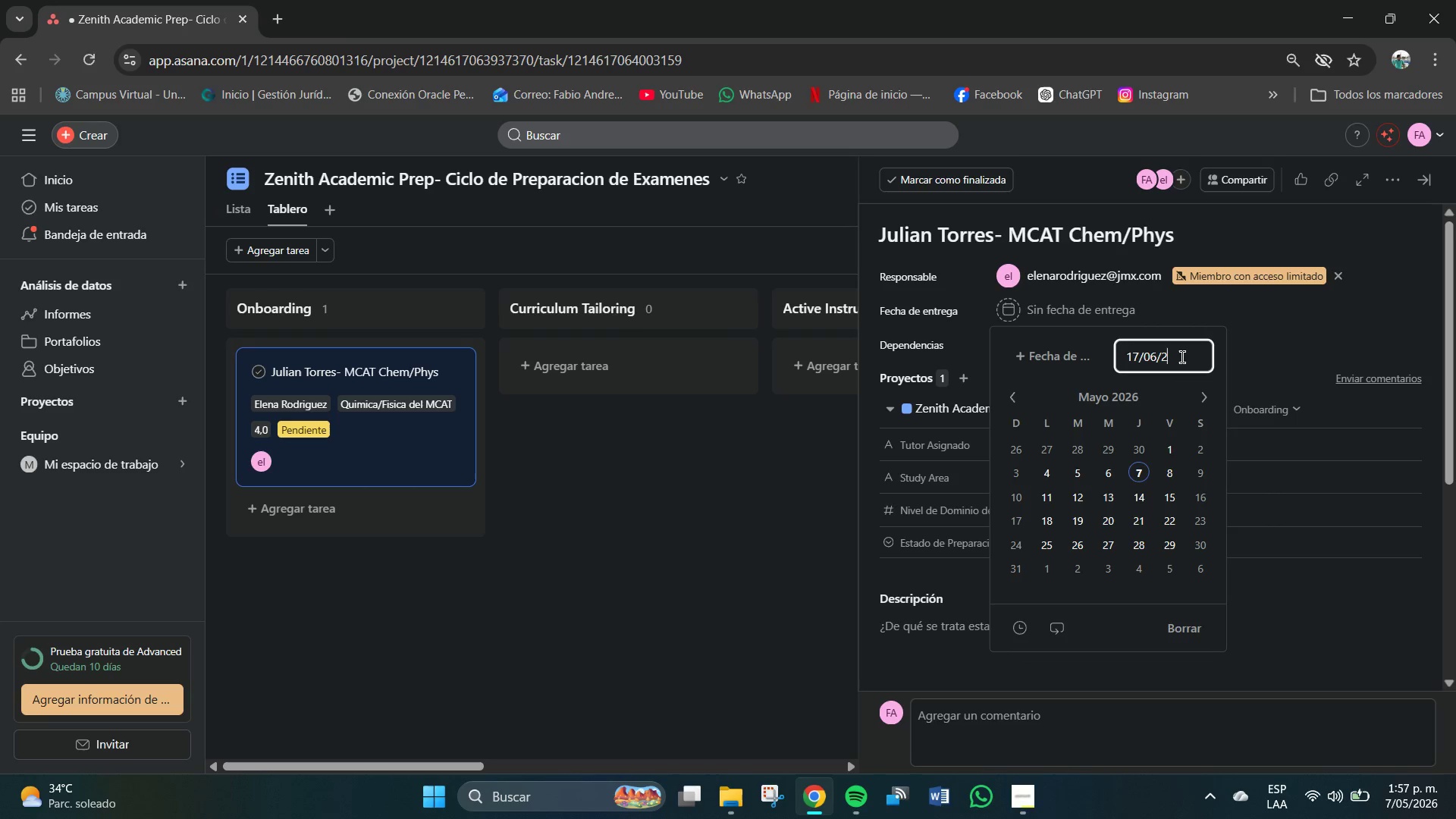 
key(Numpad0)
 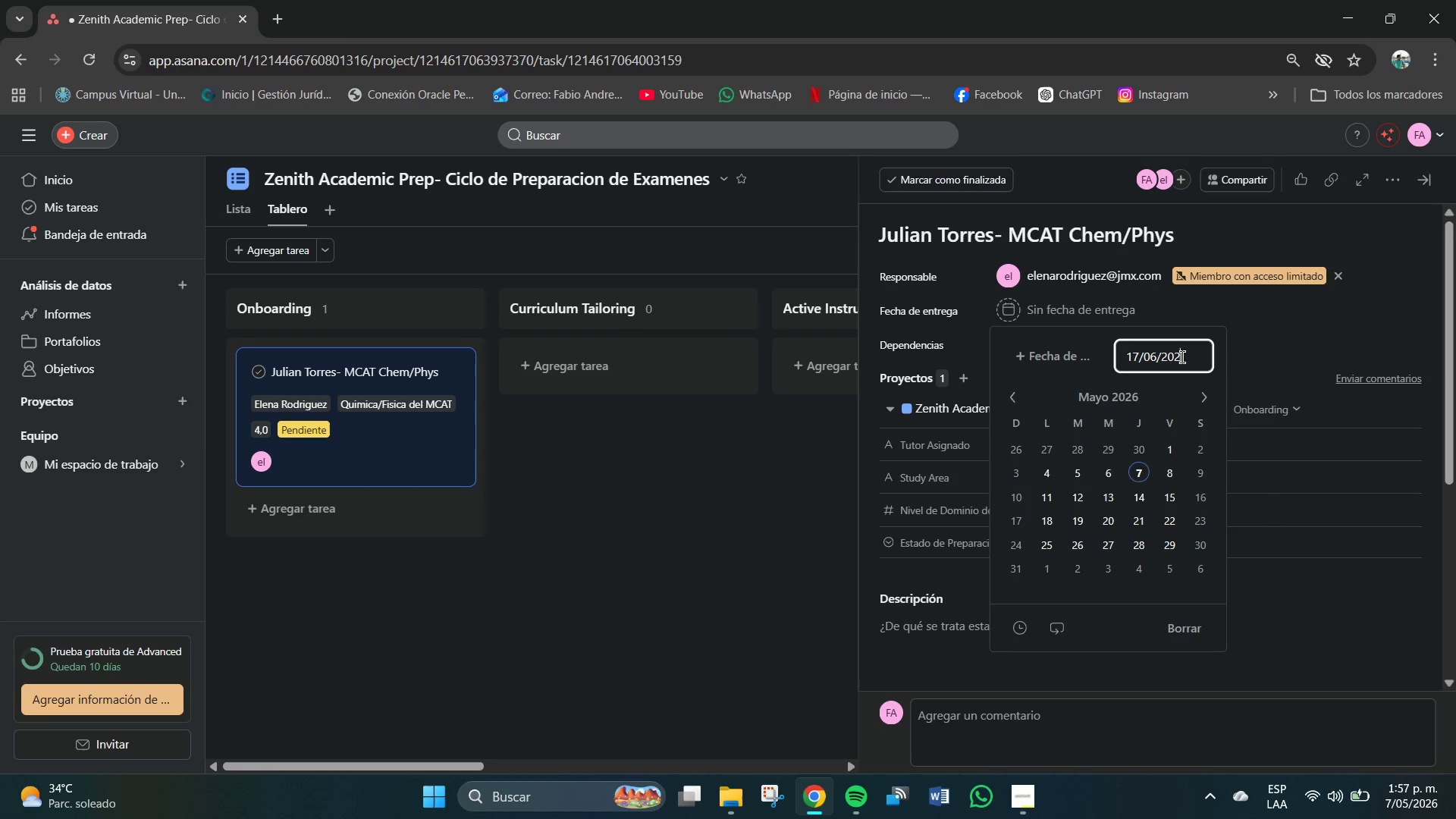 
key(Numpad2)
 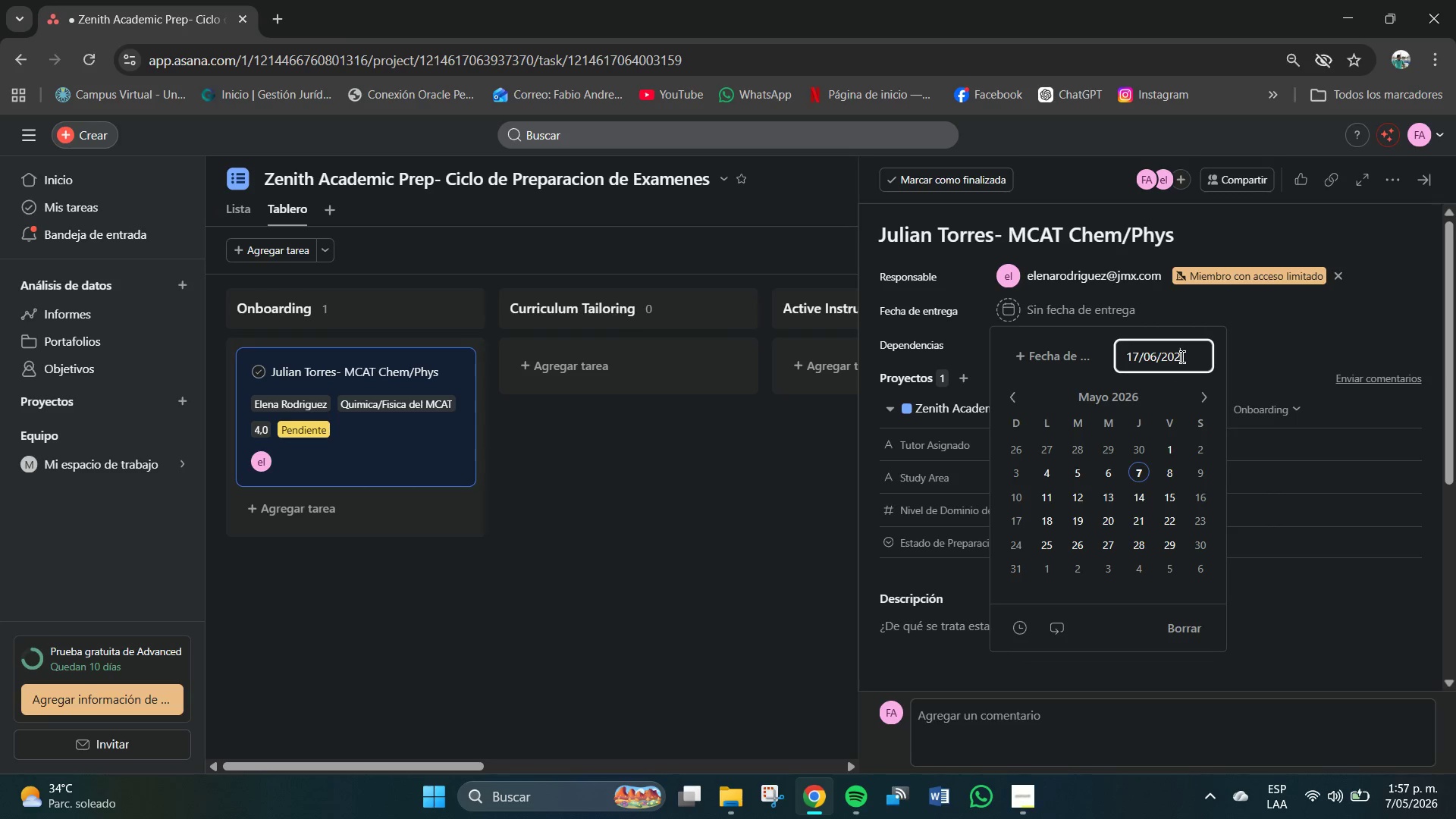 
key(Numpad4)
 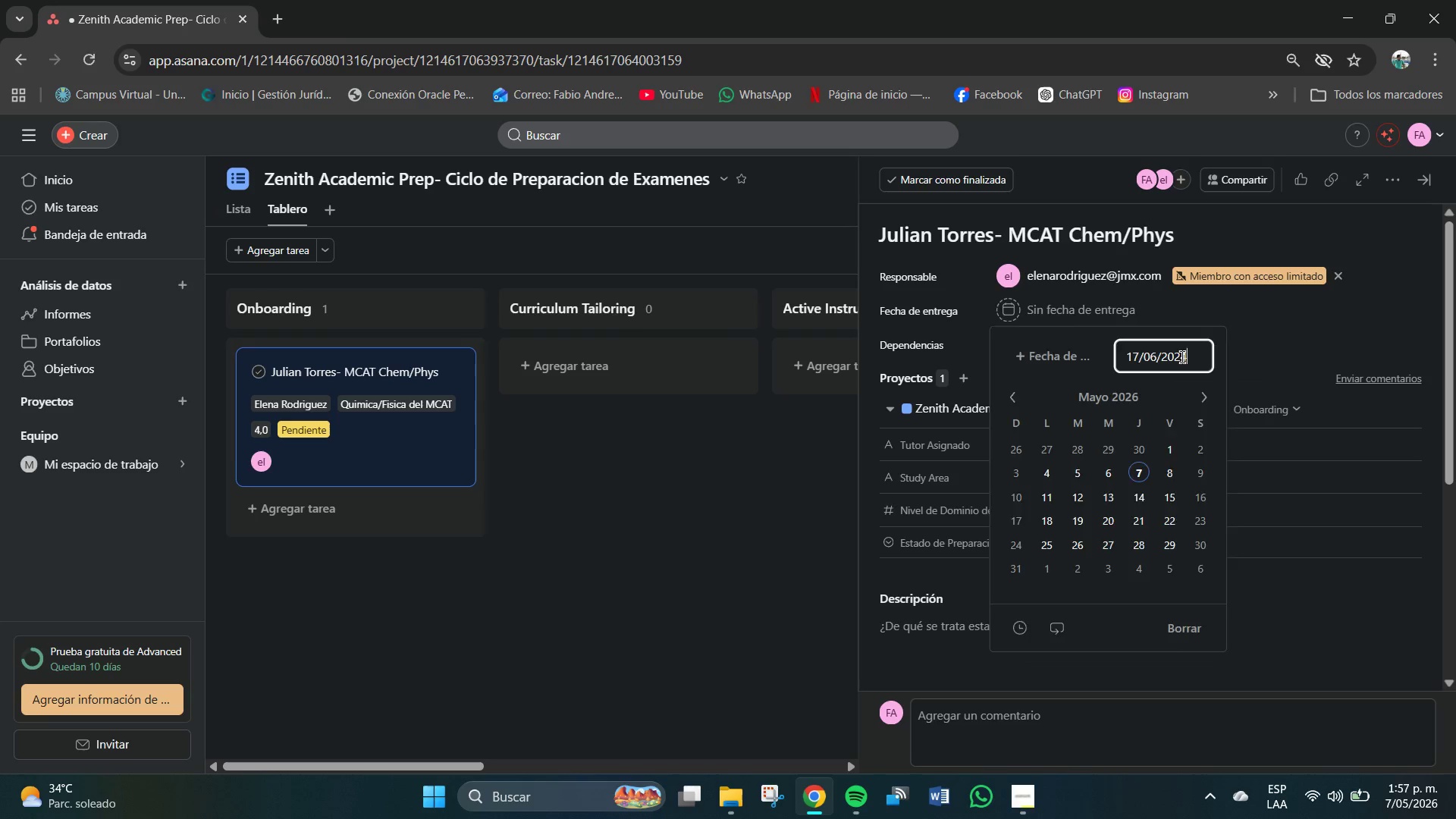 
key(NumpadEnter)
 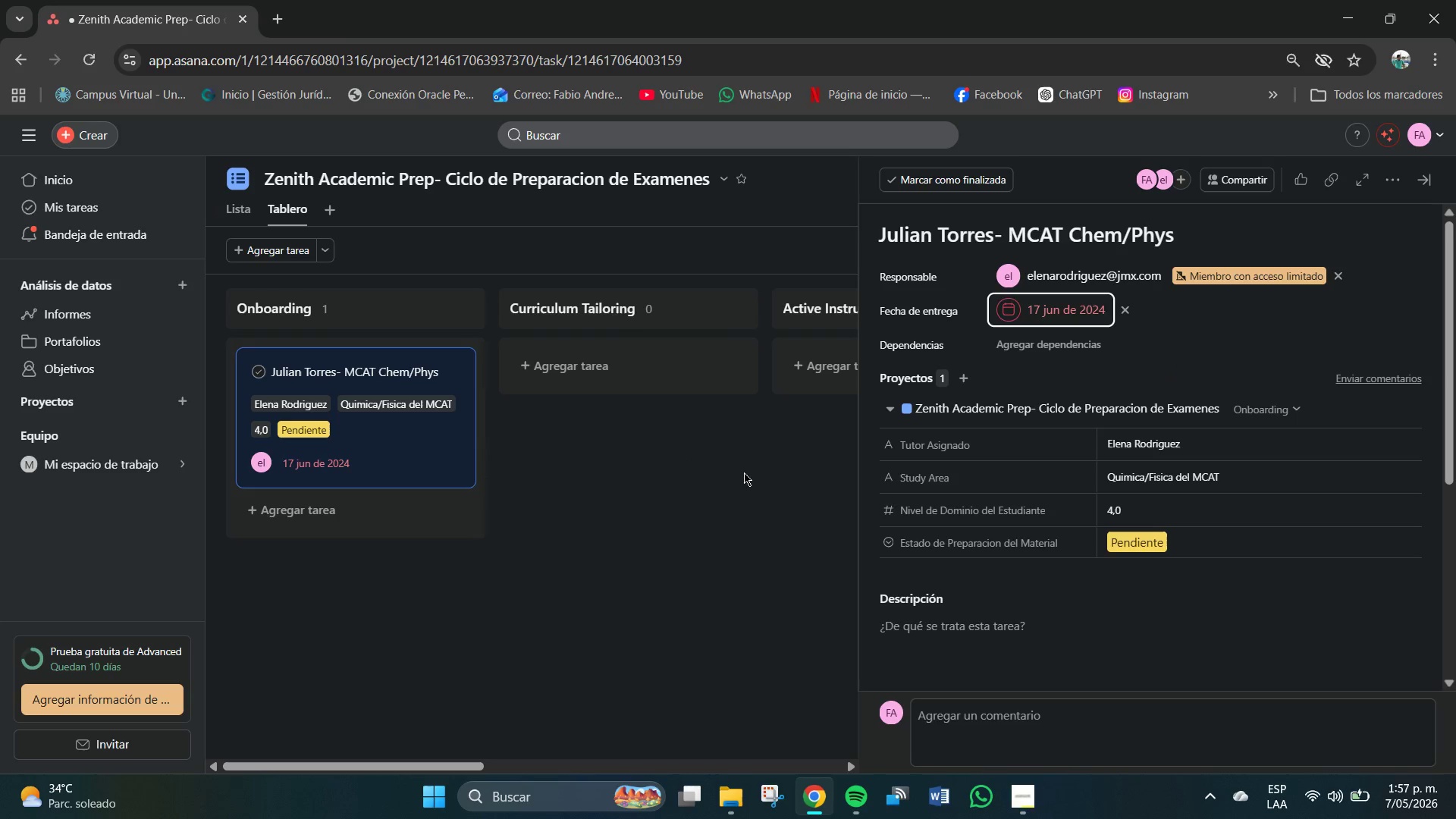 
left_click([716, 516])
 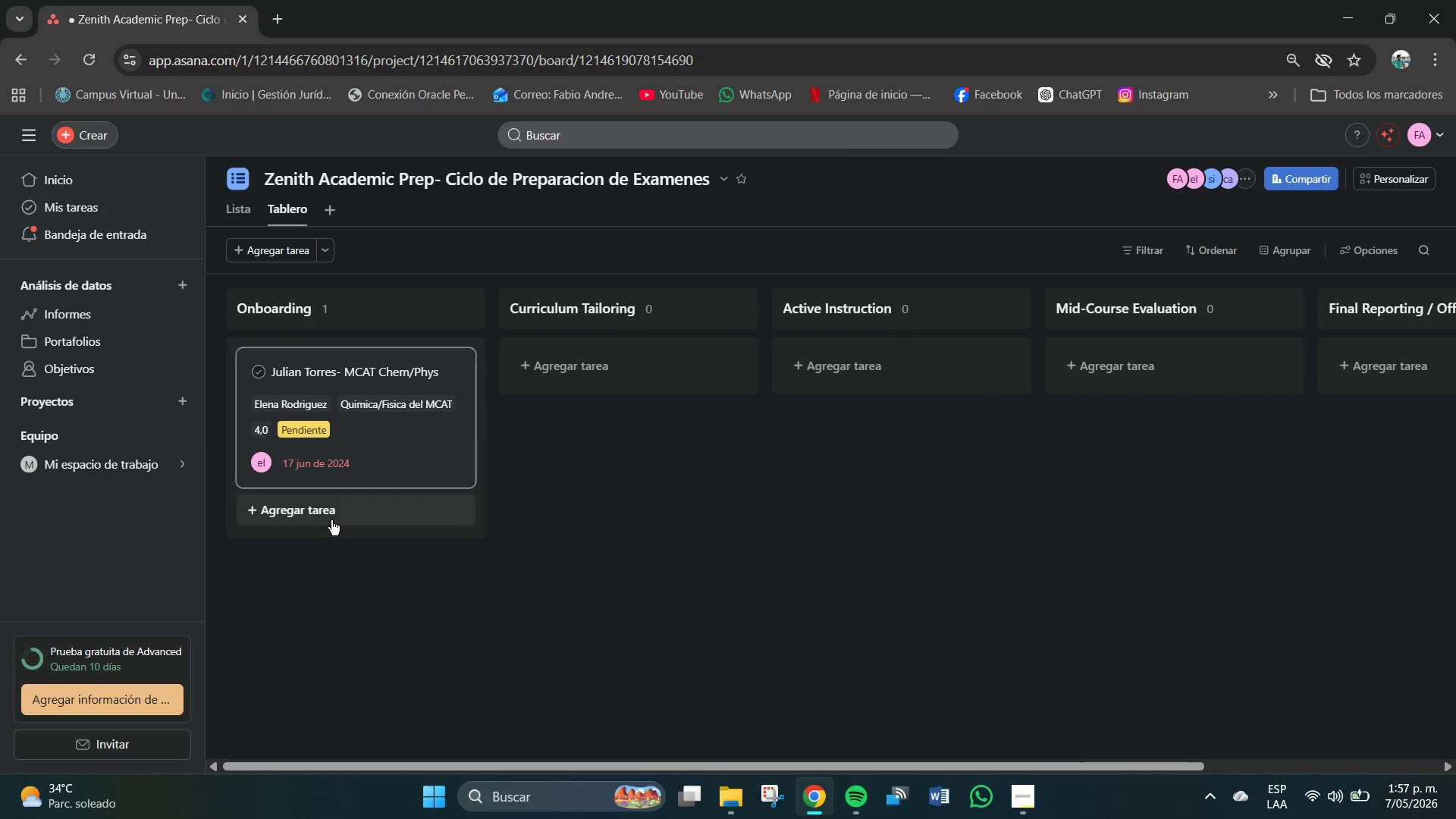 
scroll: coordinate [332, 523], scroll_direction: down, amount: 2.0
 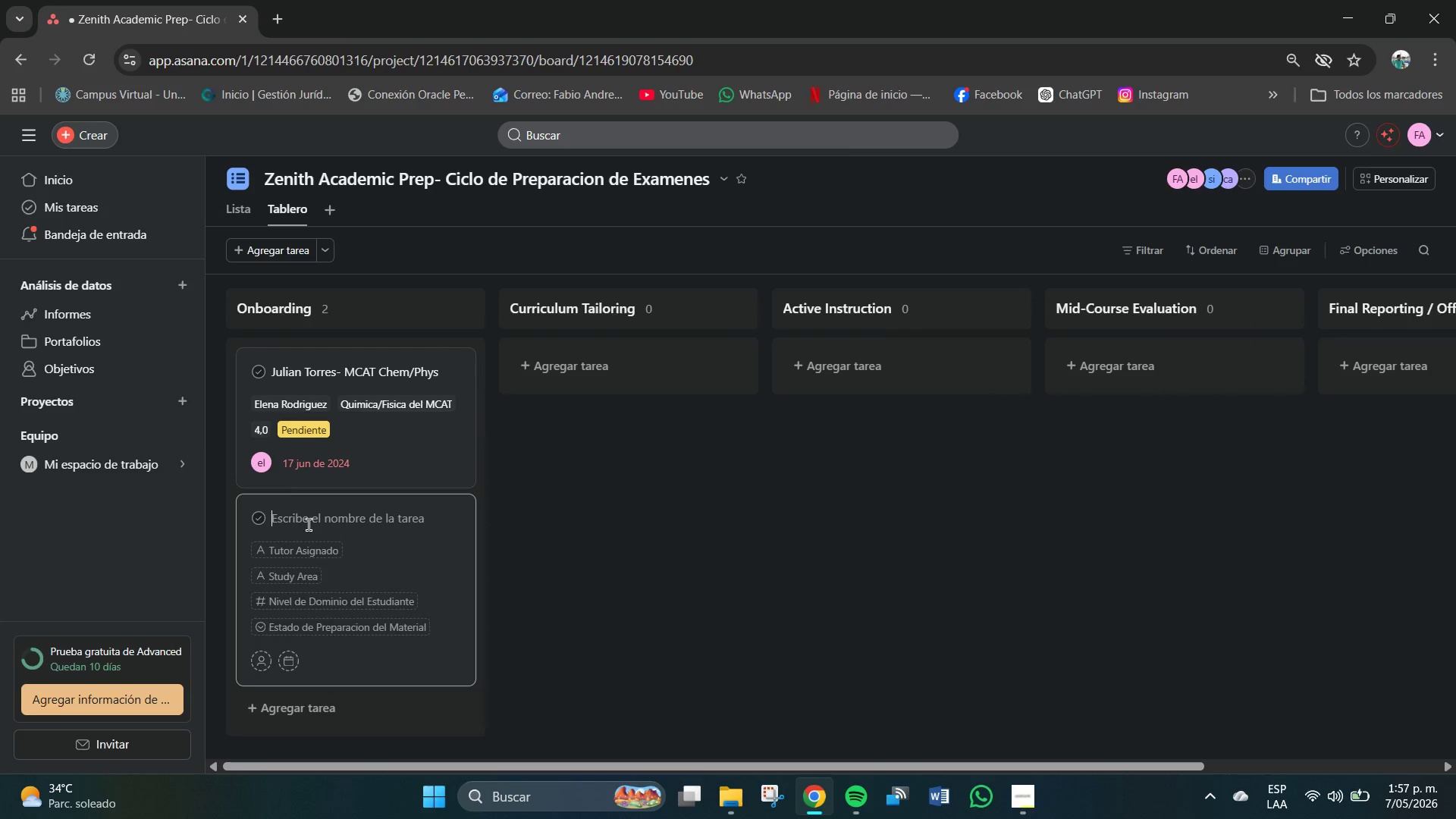 
left_click([309, 524])
 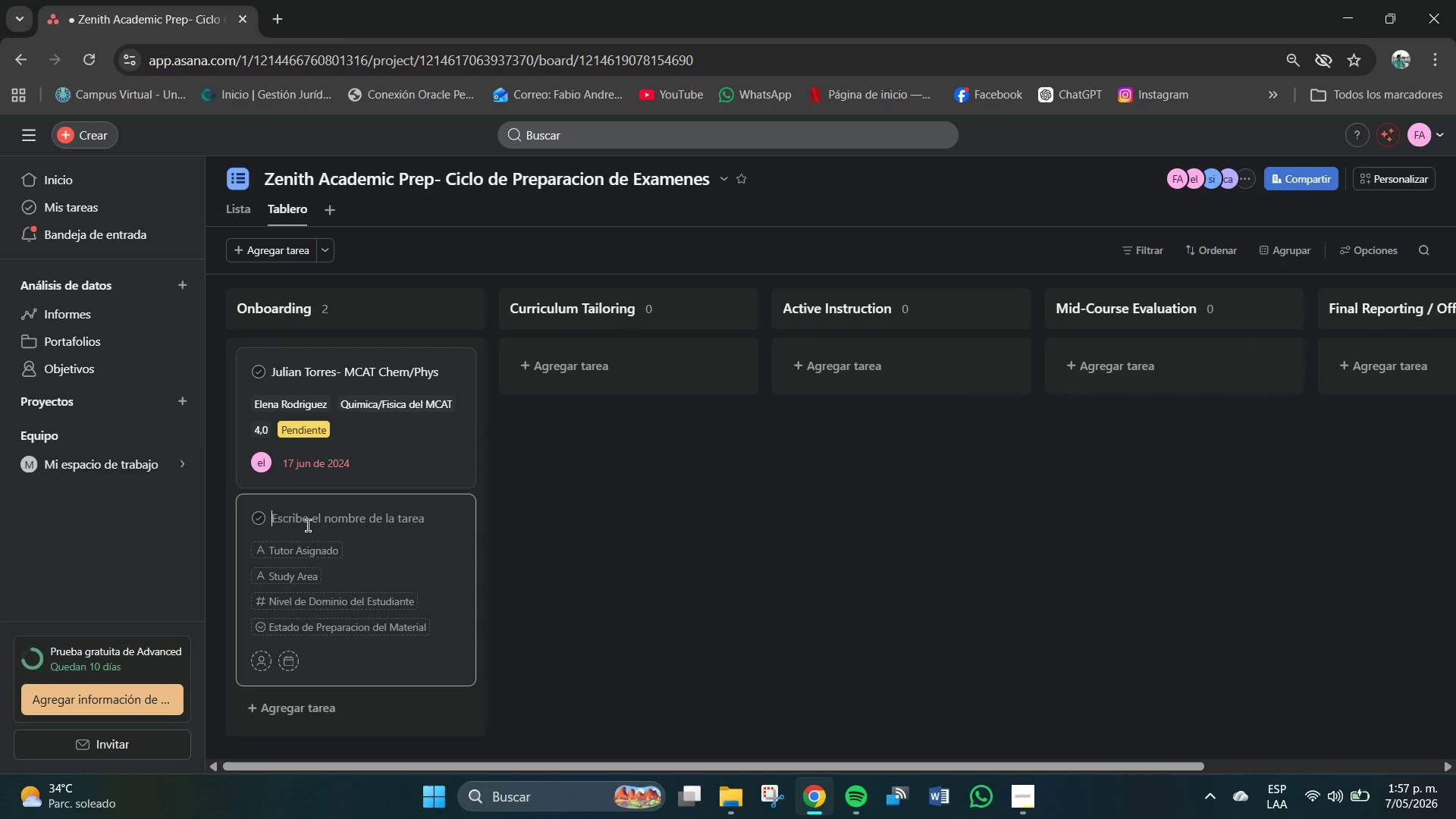 
type(Kaitiyn O;)
 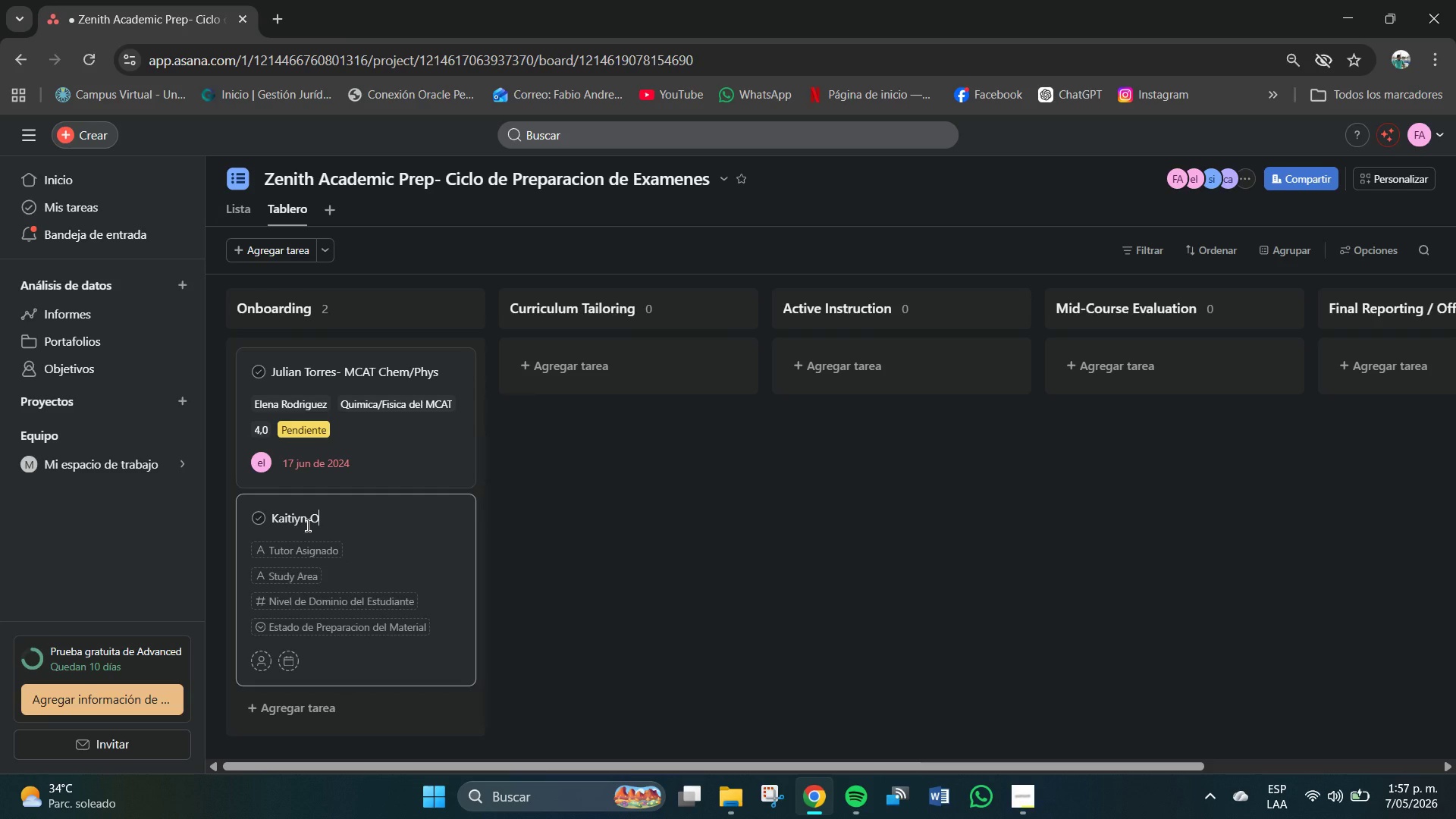 
type(N;e``)
key(Backspace)
key(Backspace)
key(Backspace)
type(ell- Ap)
key(Backspace)
type(P Bio )
 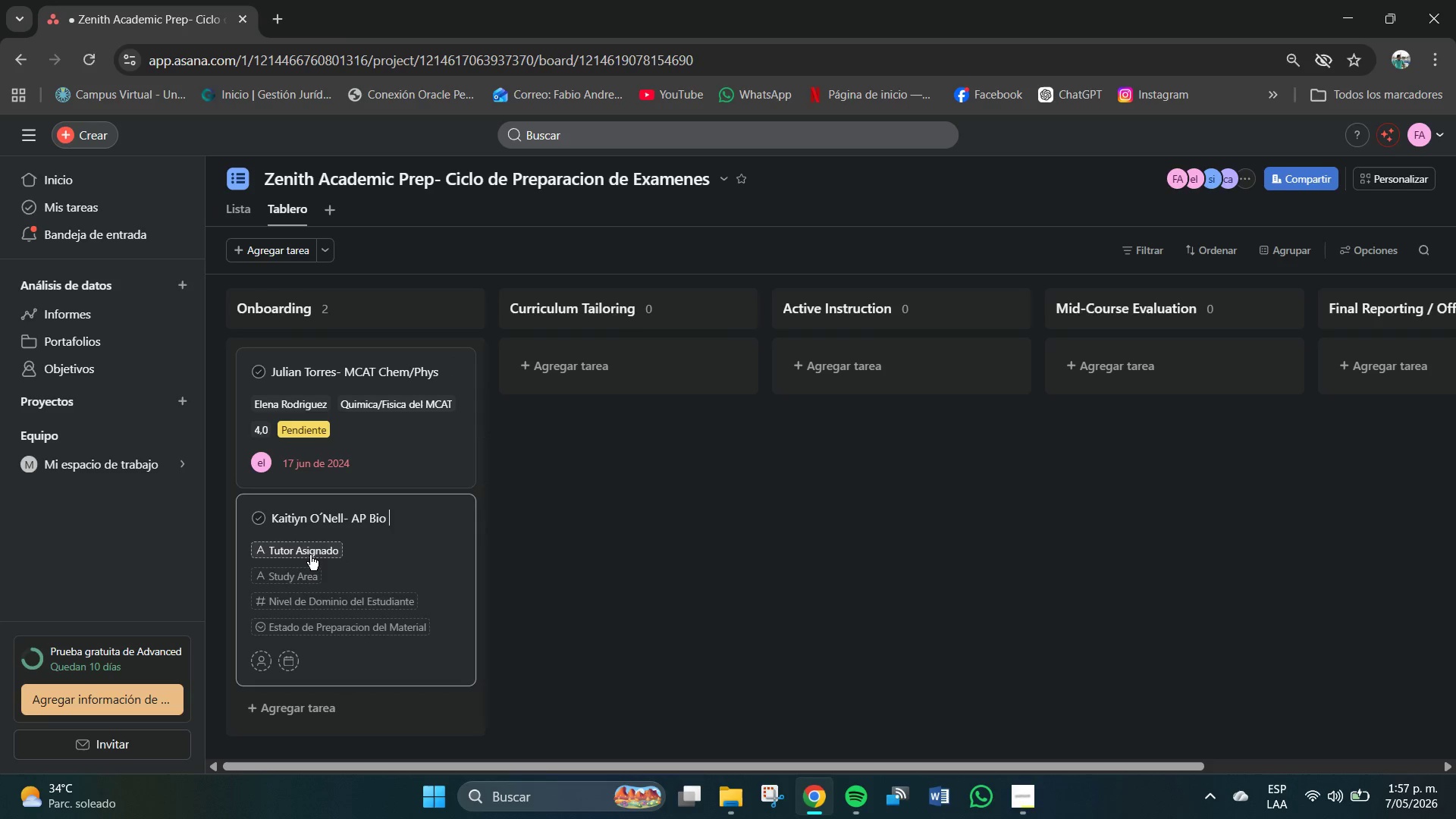 
left_click([310, 555])
 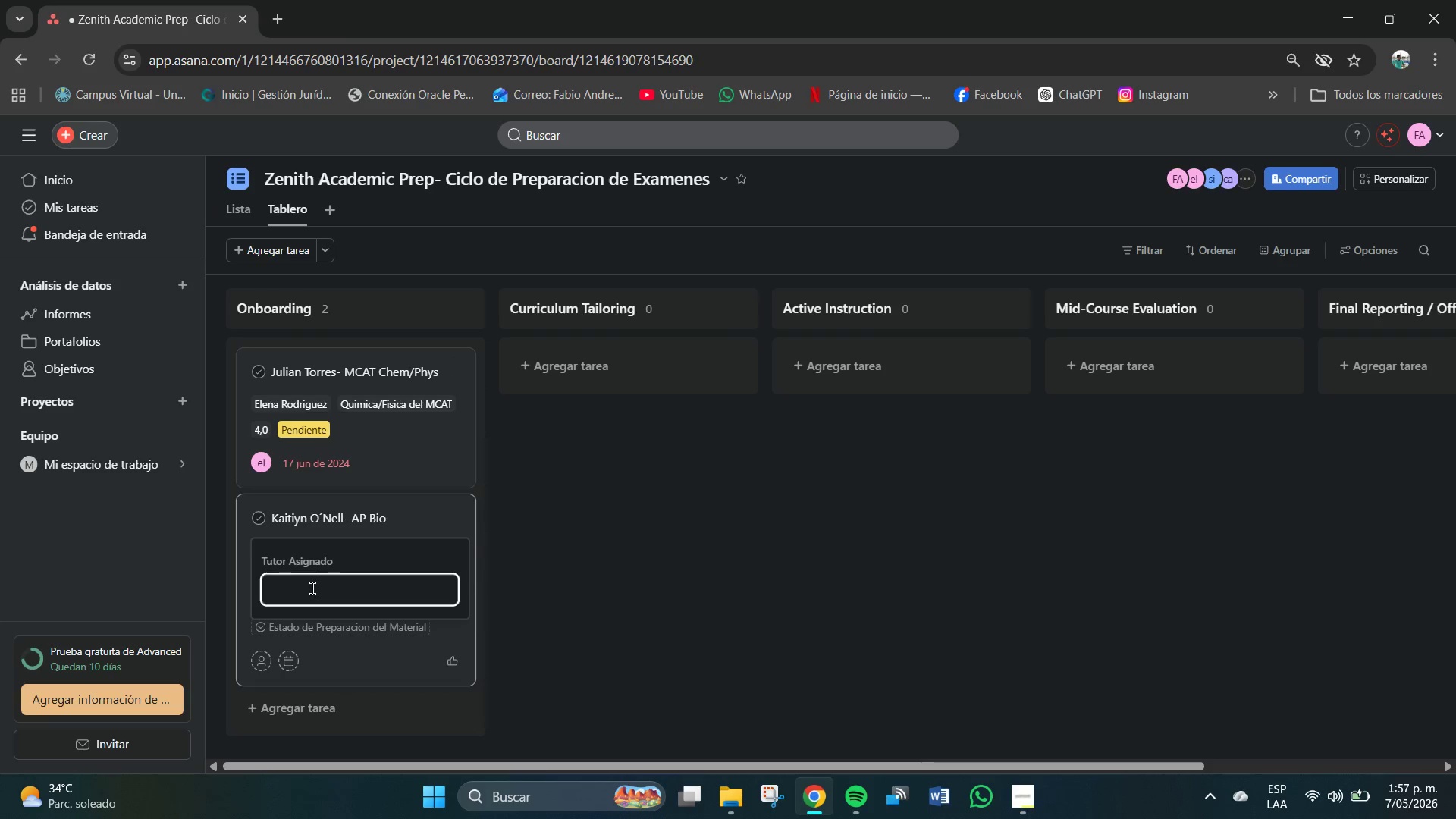 
left_click([314, 588])
 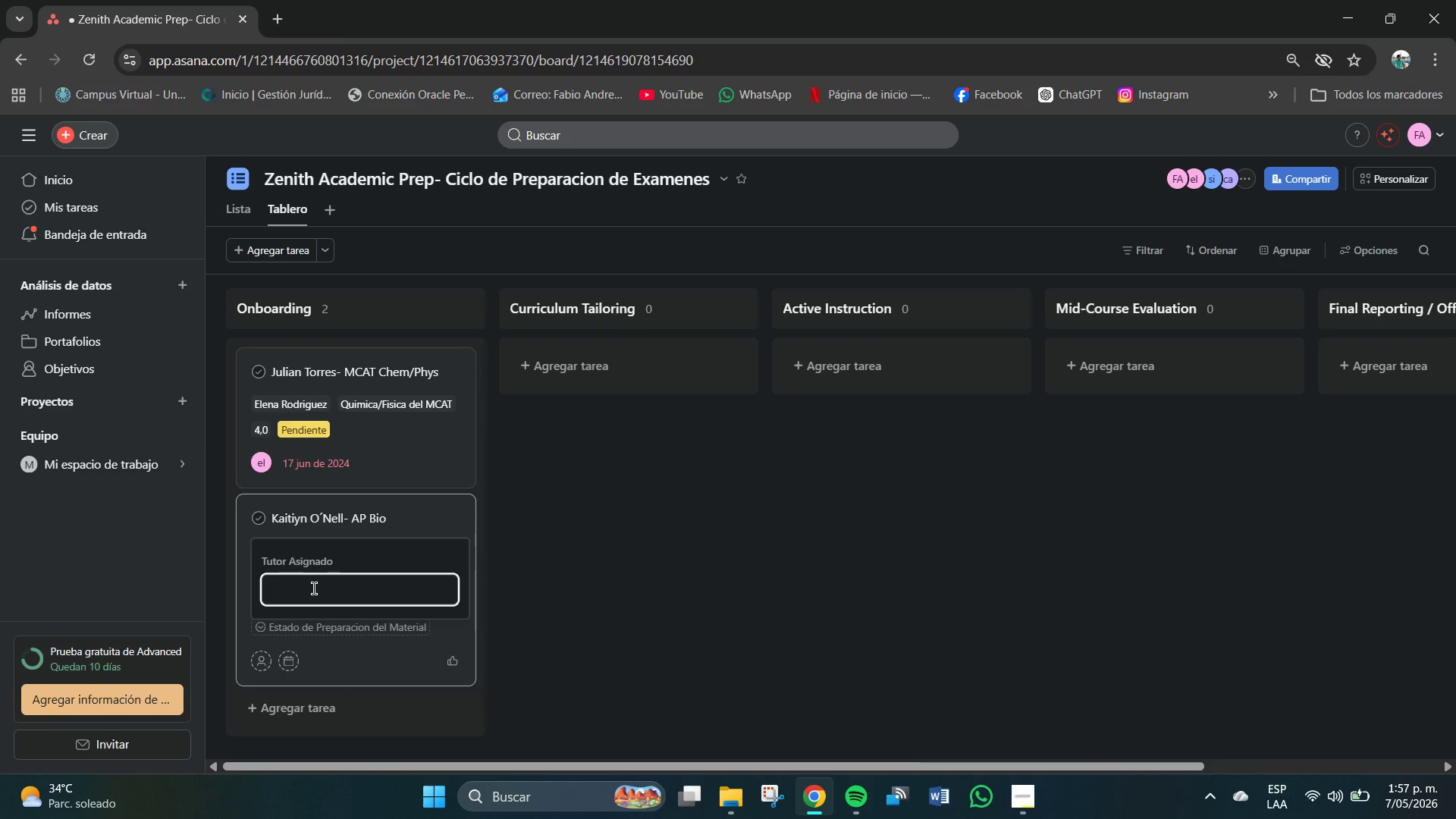 
type(Dr.Aris Horen])
key(Backspace)
key(Backspace)
key(Backspace)
key(Backspace)
key(Backspace)
key(Backspace)
 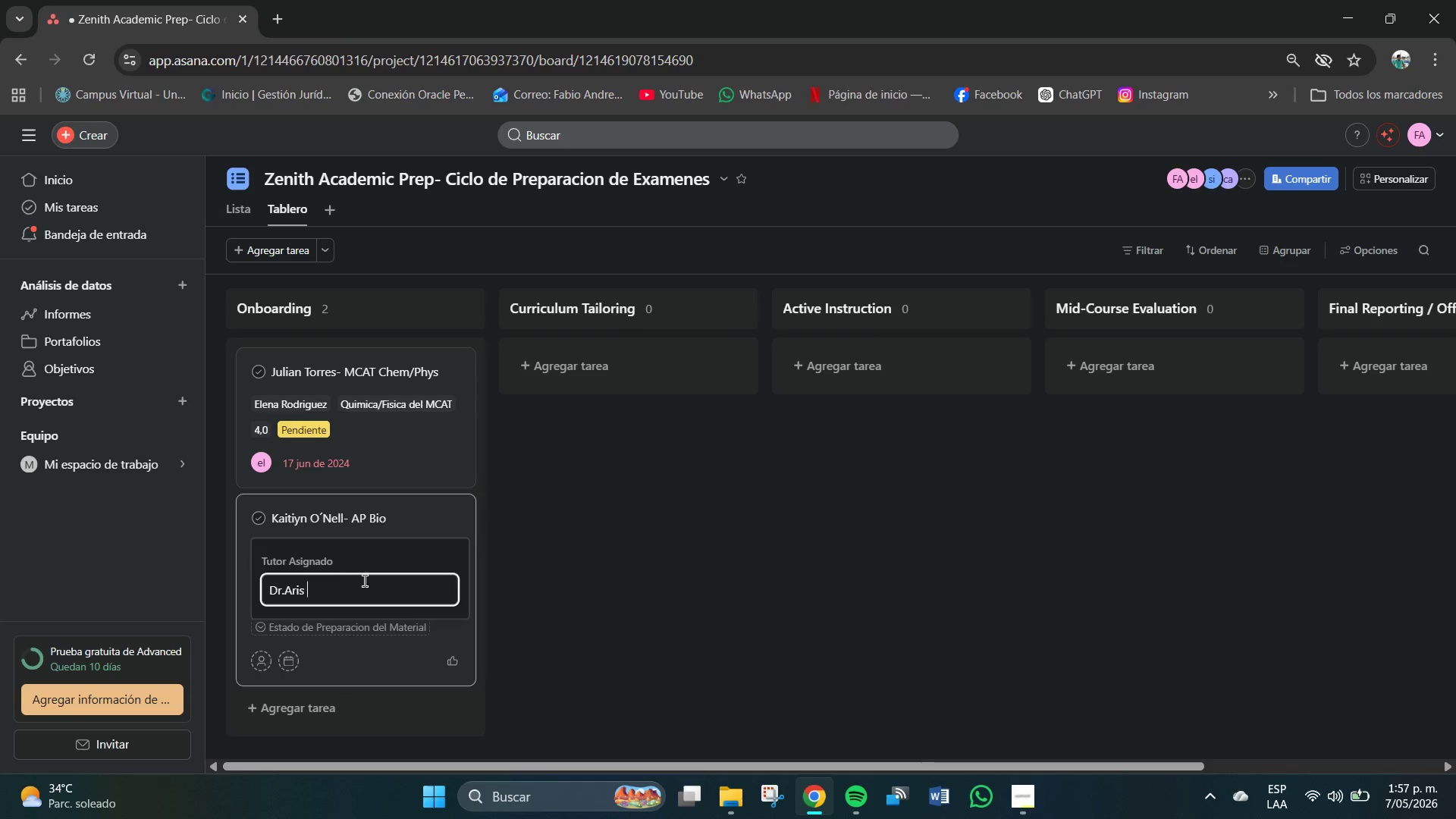 
type(Toh)
key(Backspace)
key(Backspace)
type(hotnr)
key(Backspace)
key(Backspace)
key(Backspace)
key(Backspace)
type(orne)
 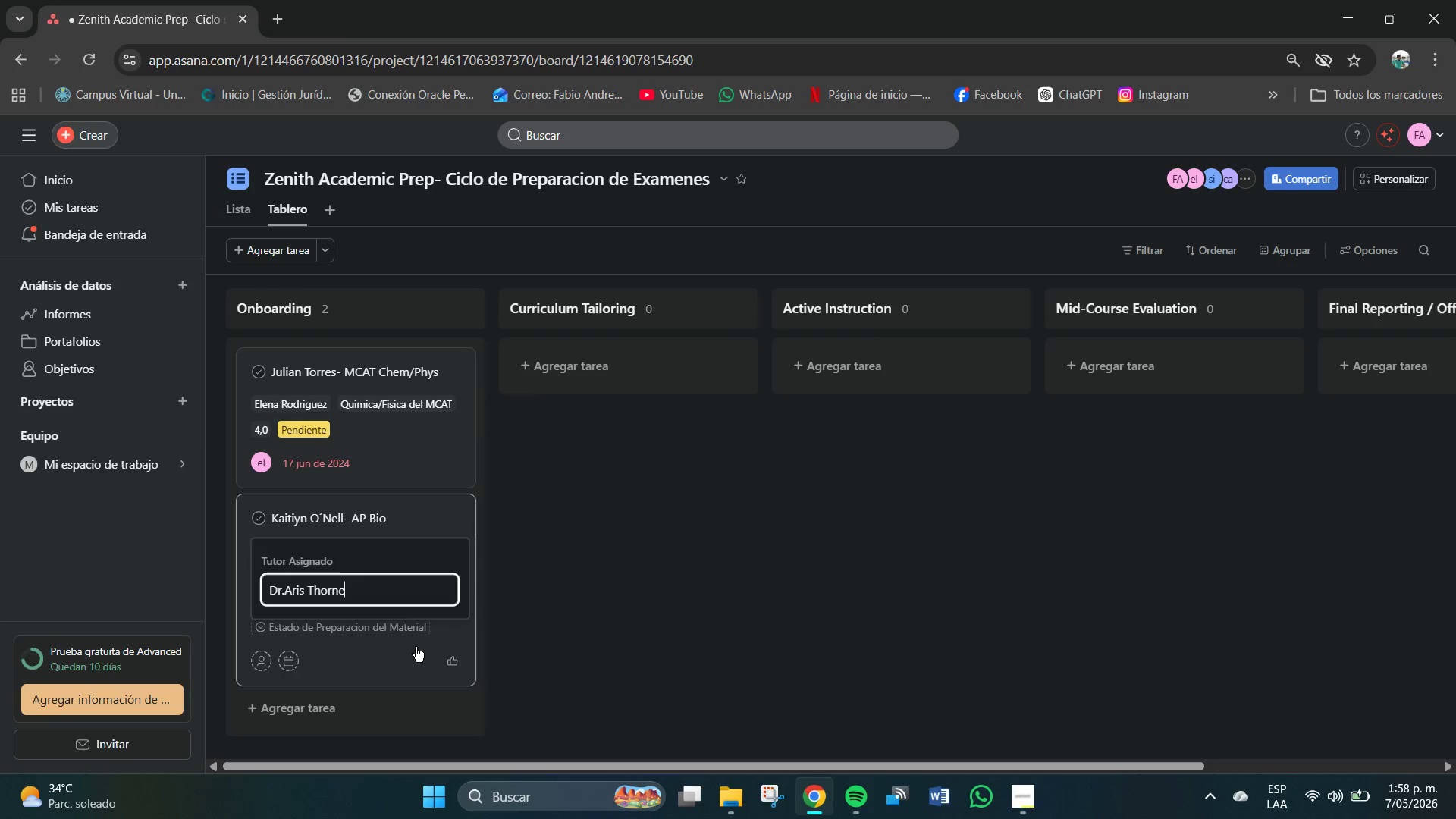 
left_click([548, 589])
 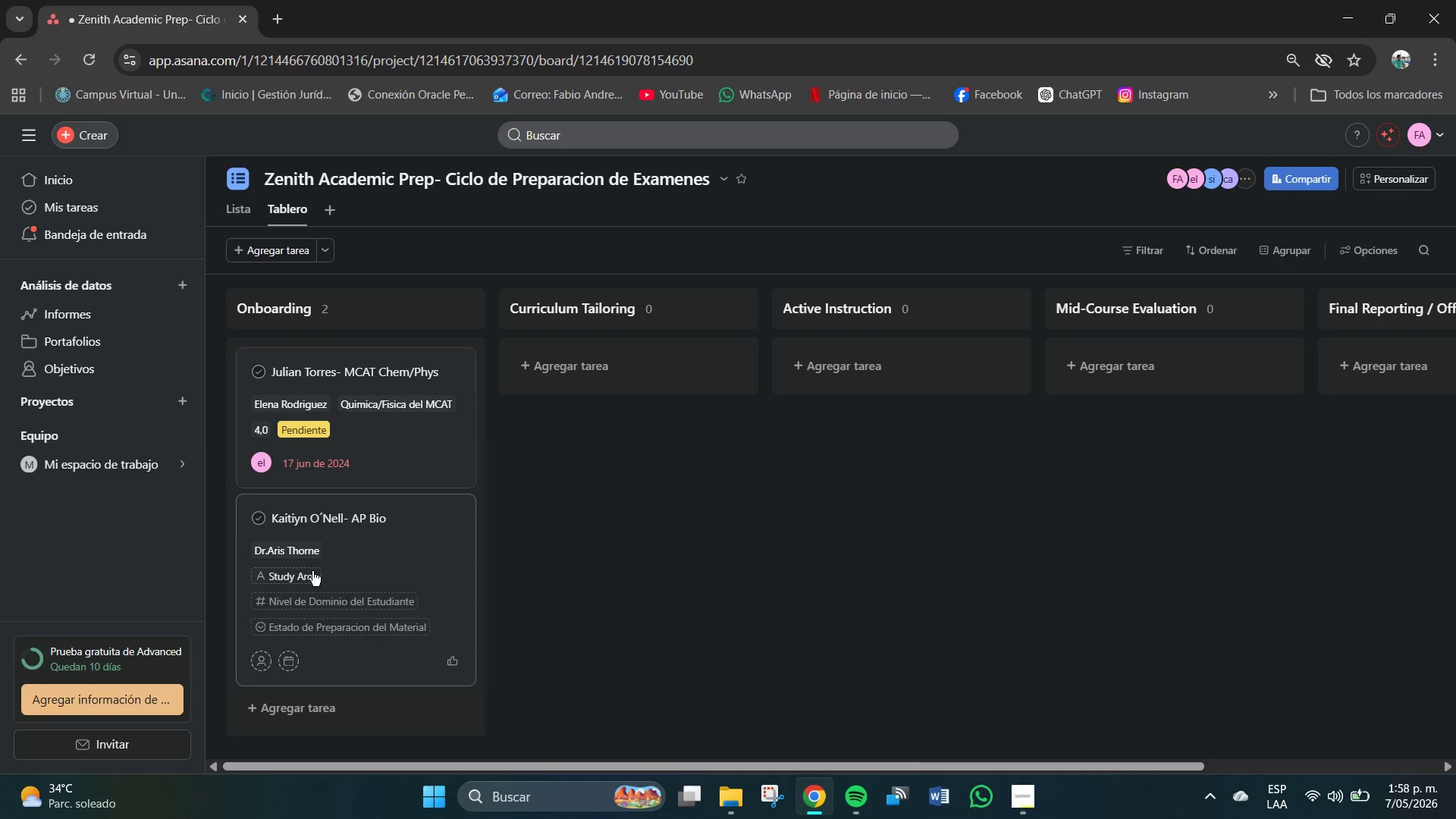 
left_click([294, 575])
 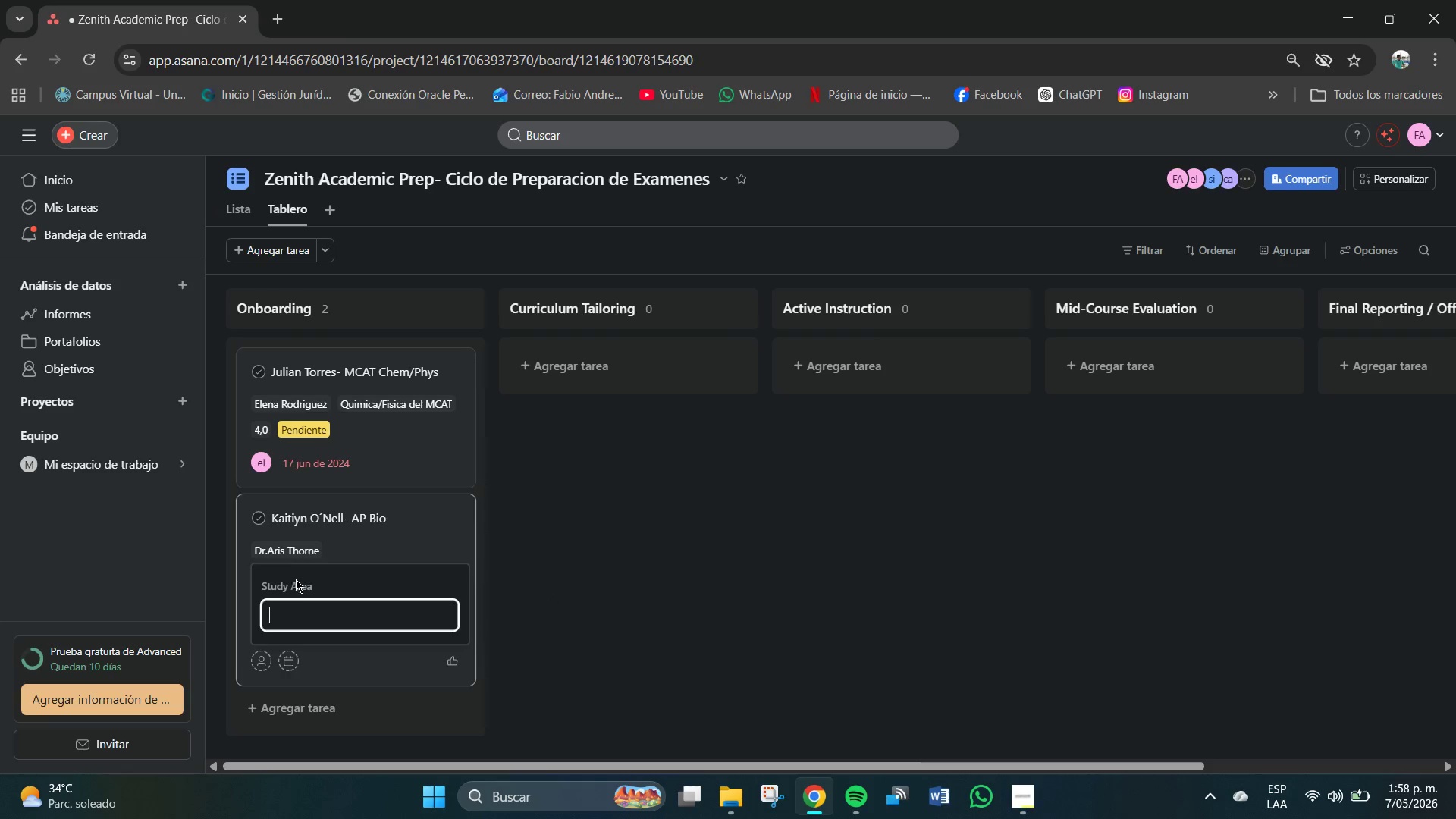 
left_click([334, 613])
 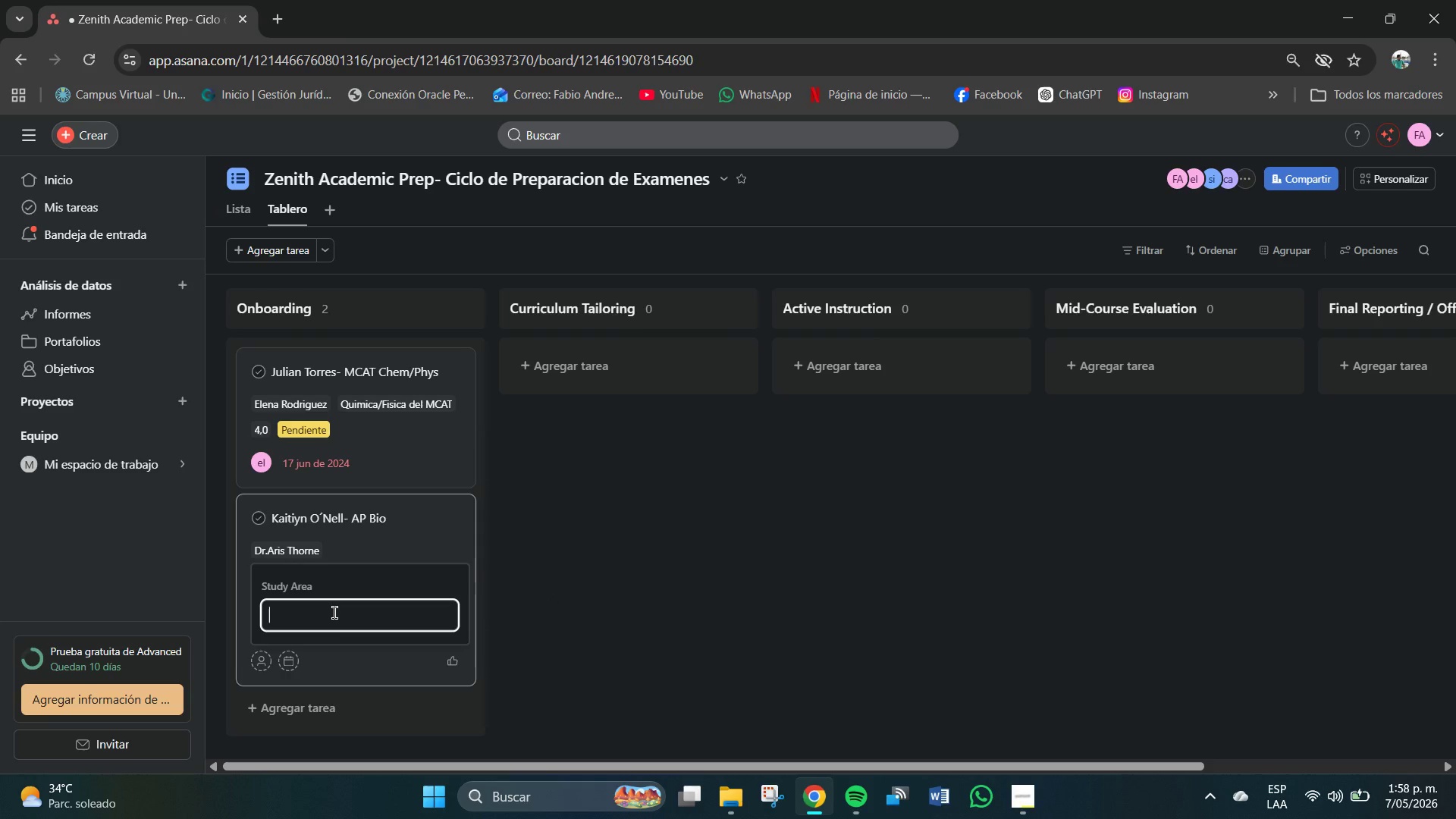 
type(Biologia Ap)
key(Backspace)
type(P)
 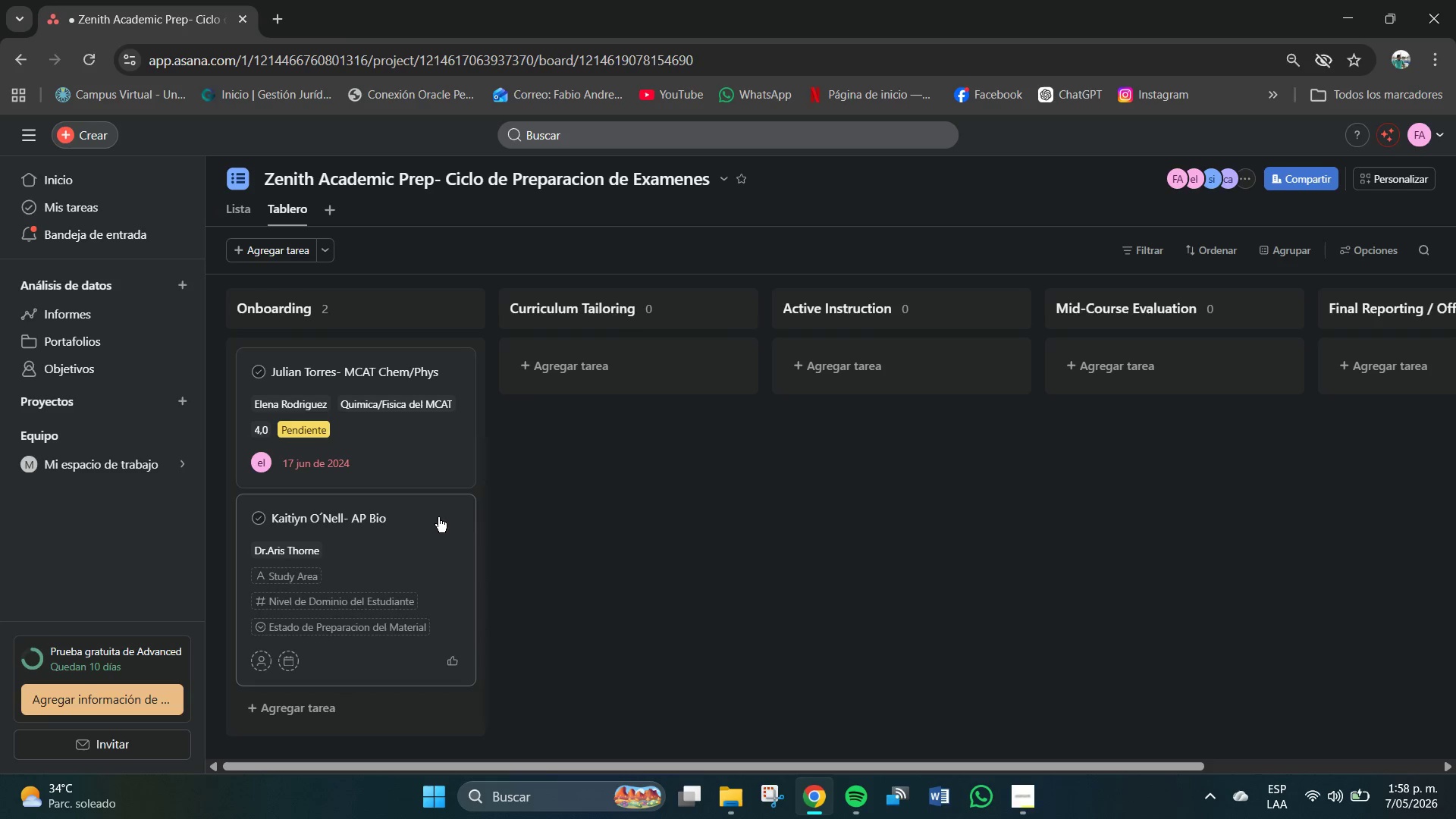 
left_click([332, 605])
 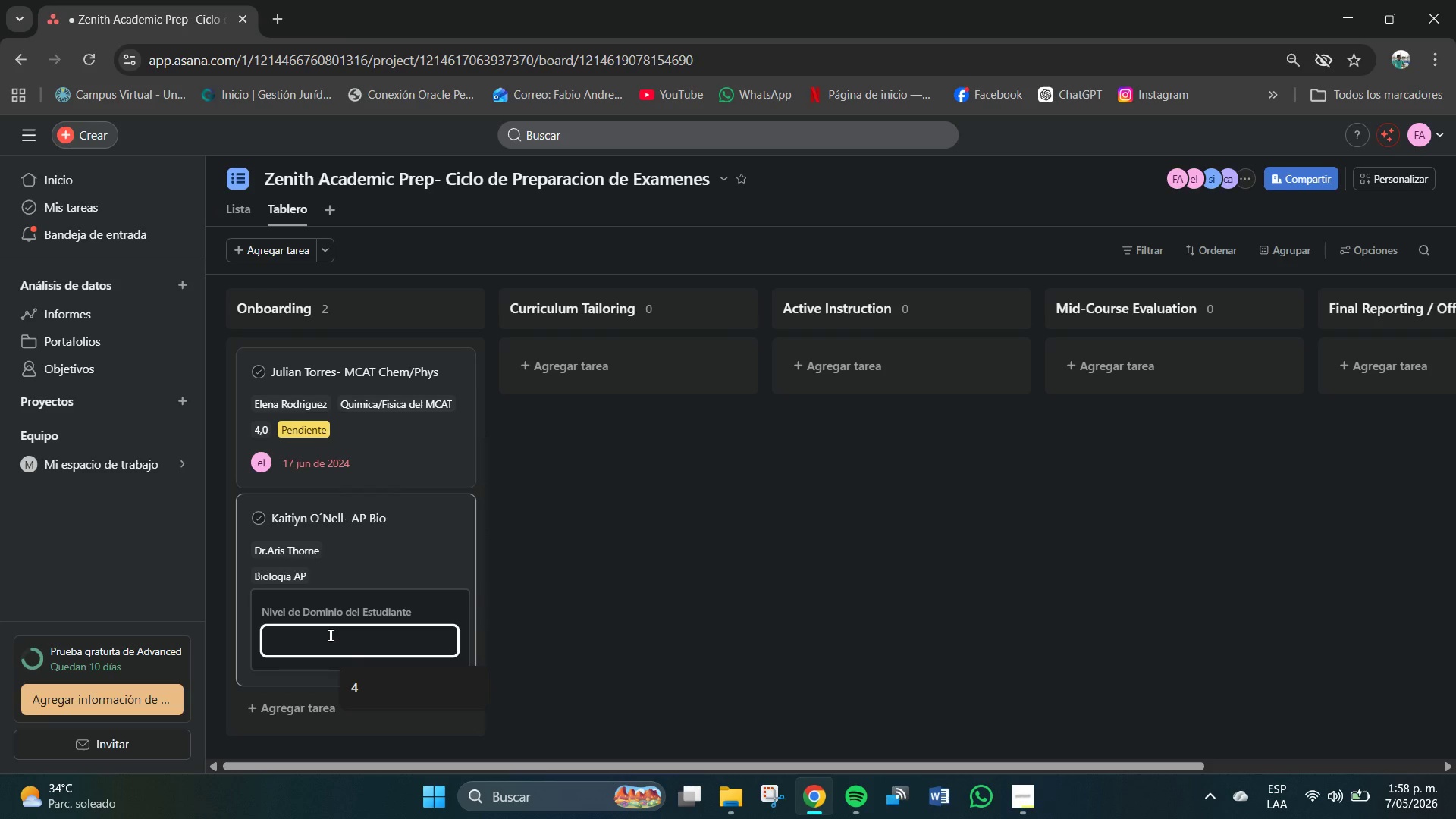 
key(Numpad9)
 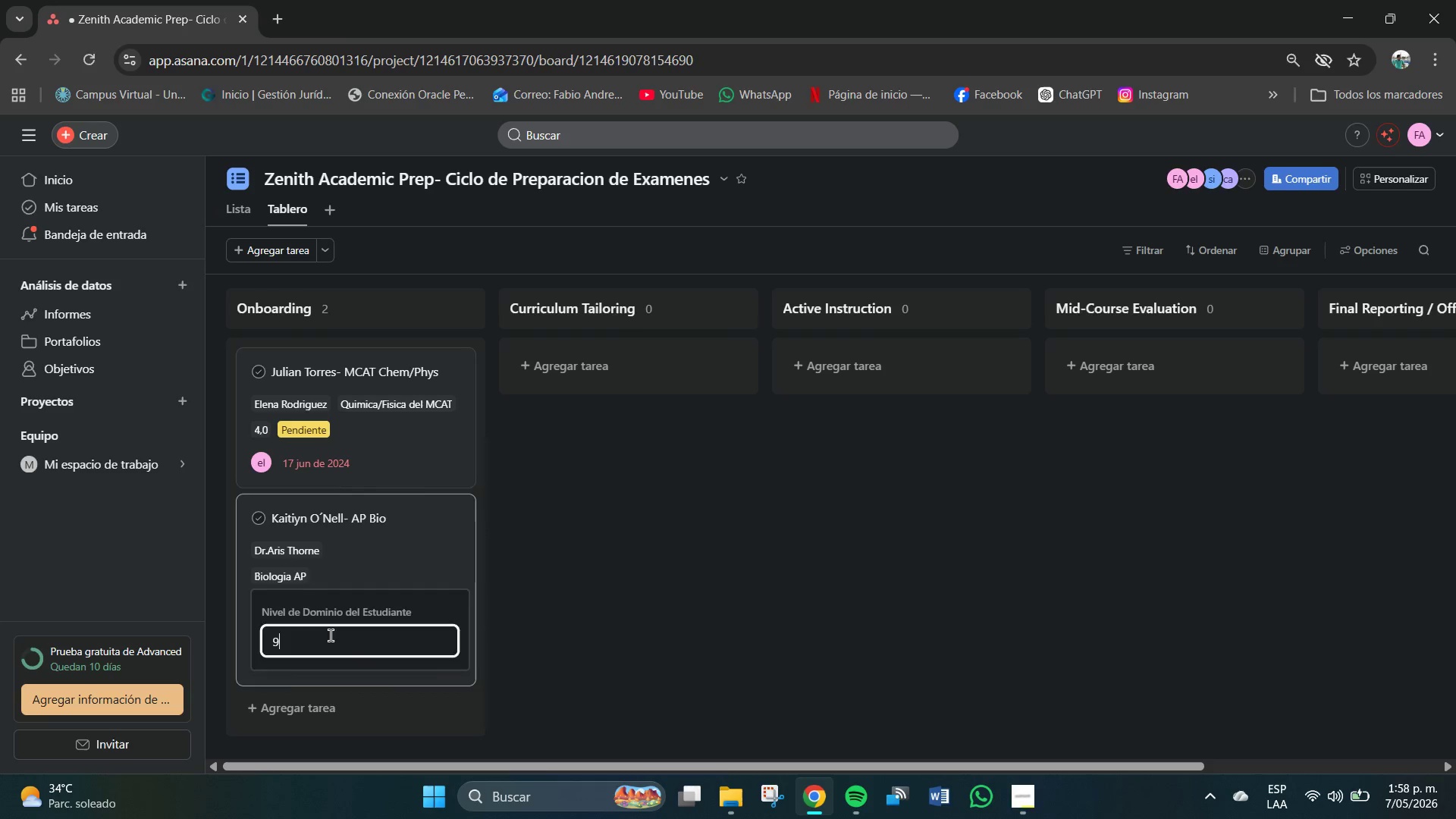 
key(NumpadEnter)
 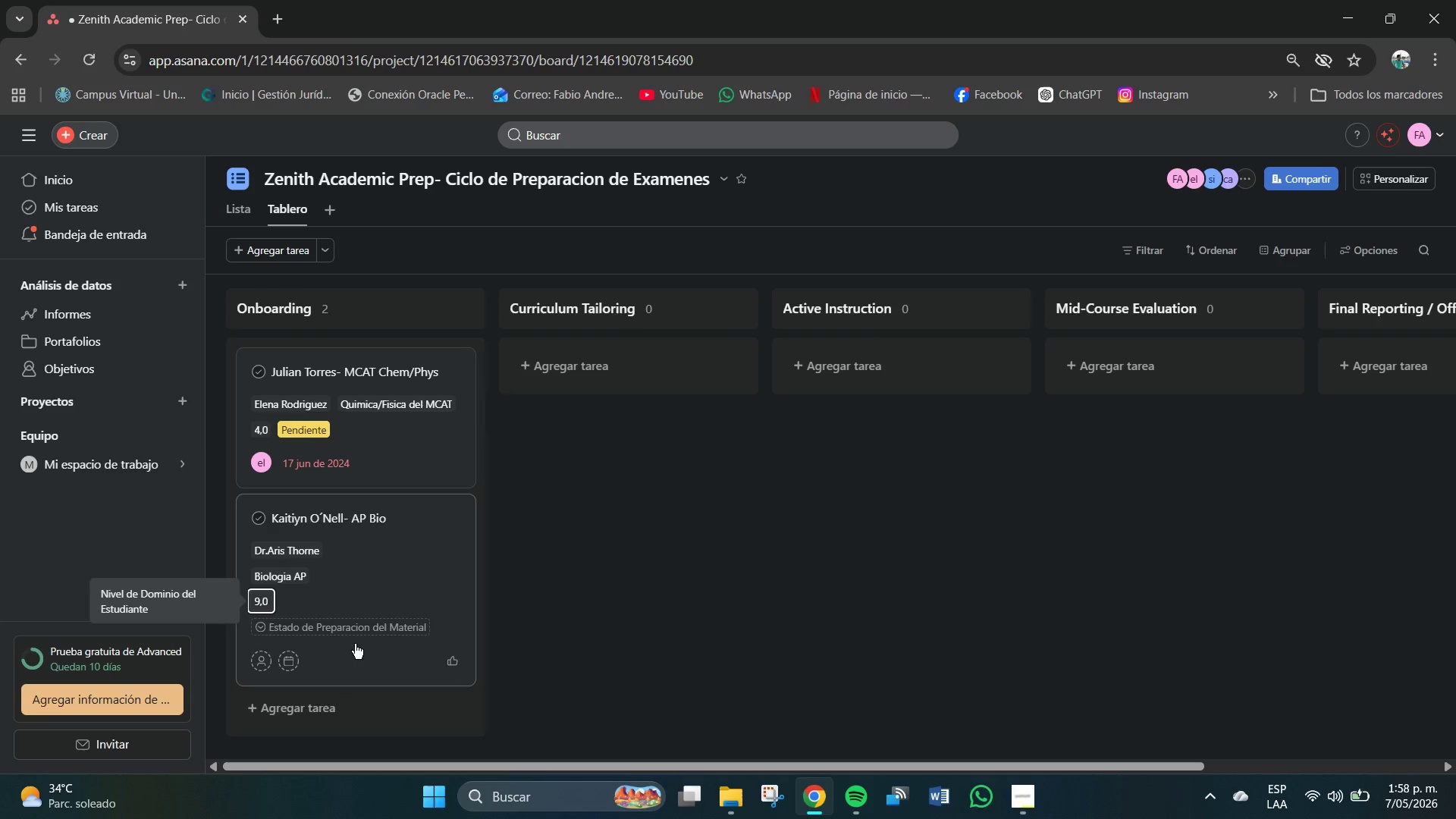 
left_click([372, 628])
 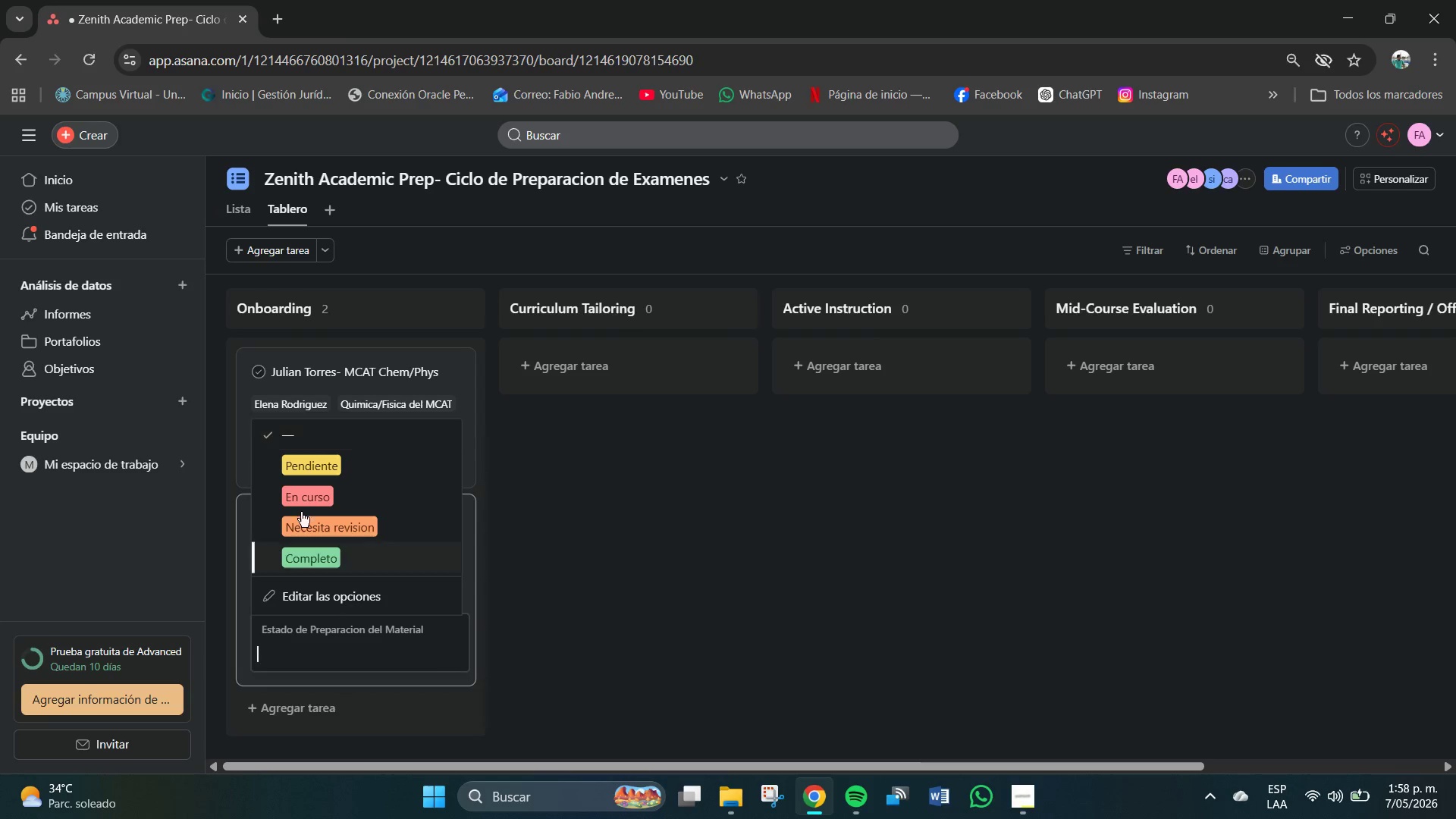 
left_click([304, 460])
 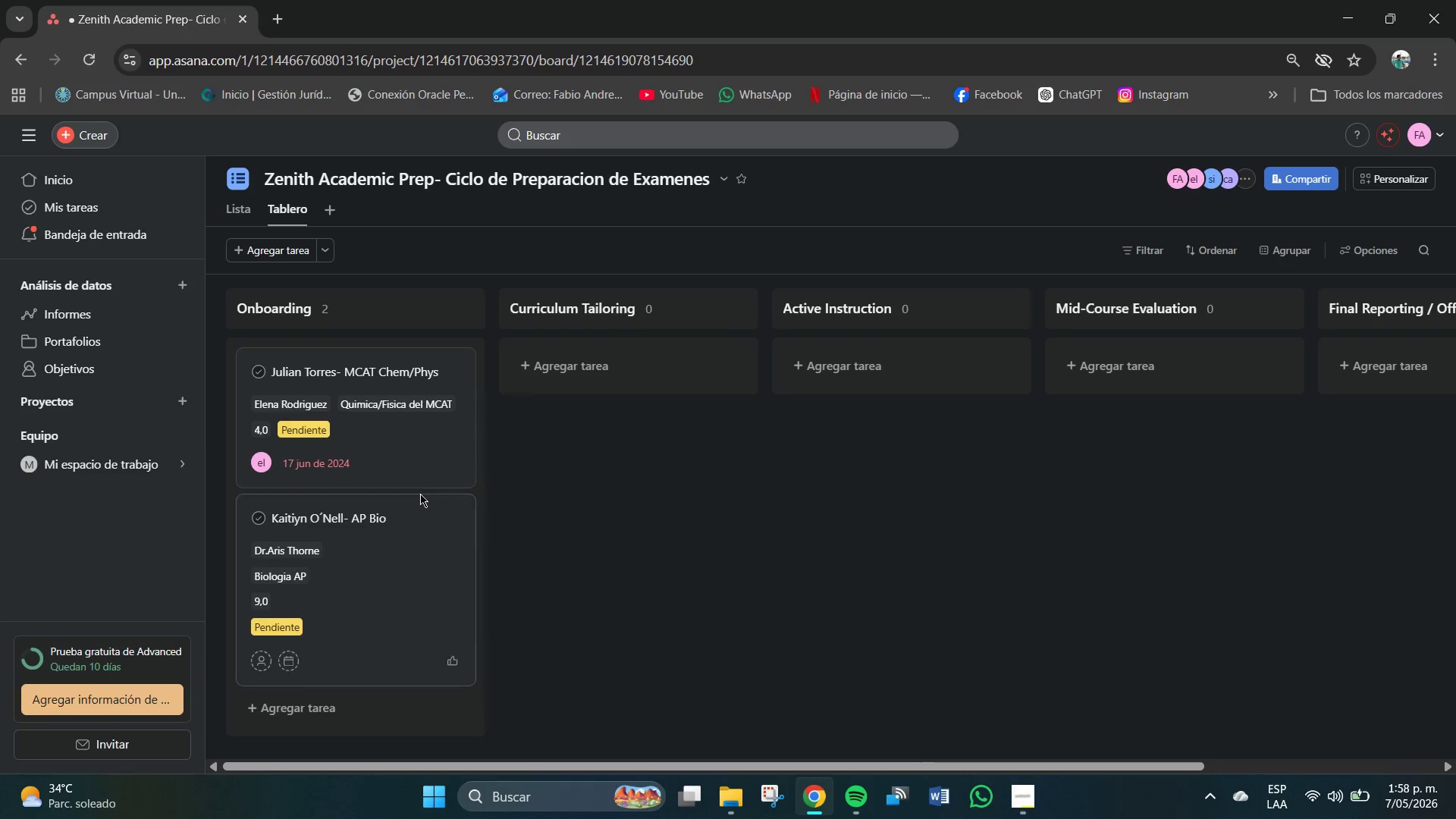 
left_click([377, 511])
 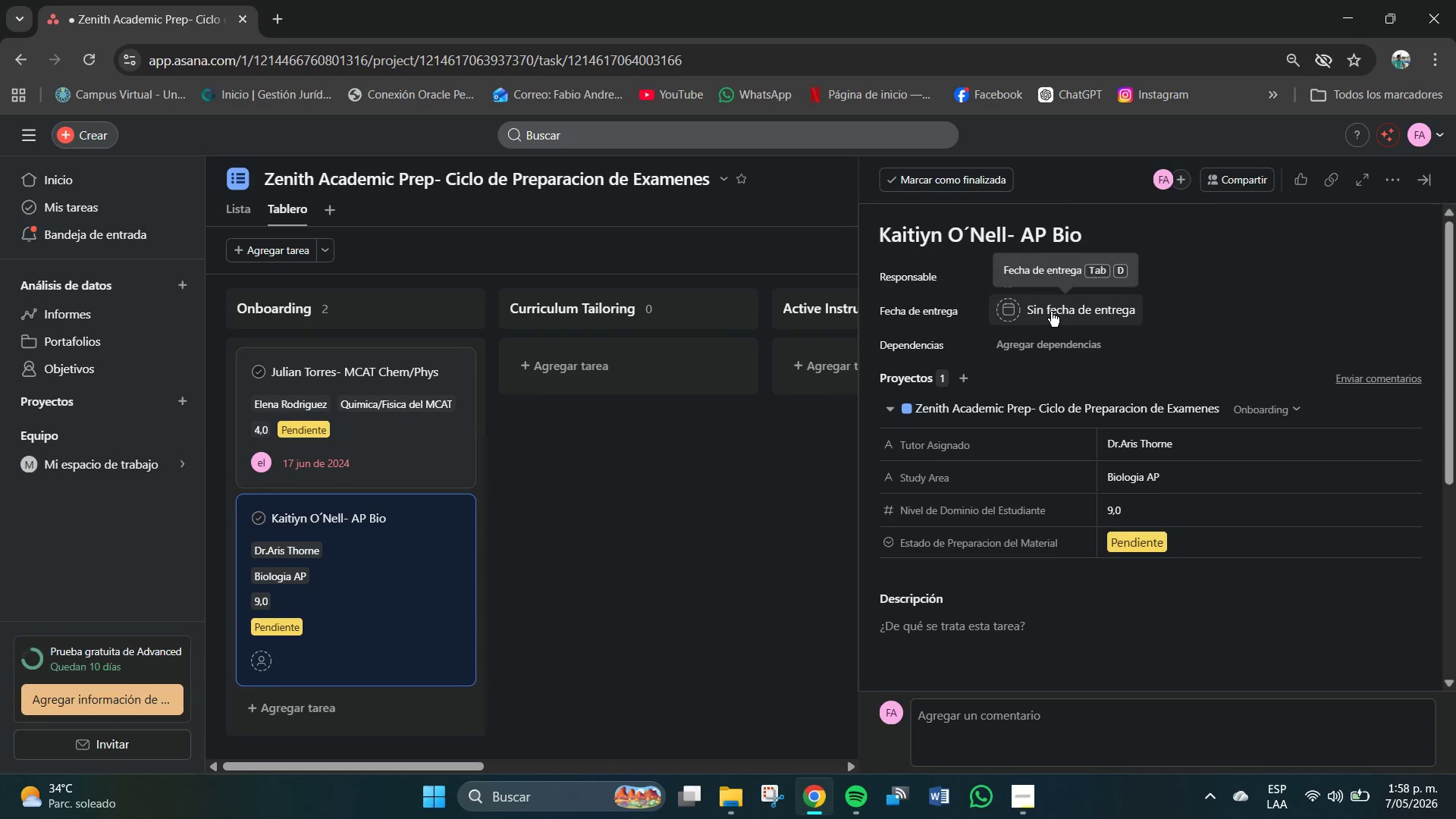 
left_click([1050, 310])
 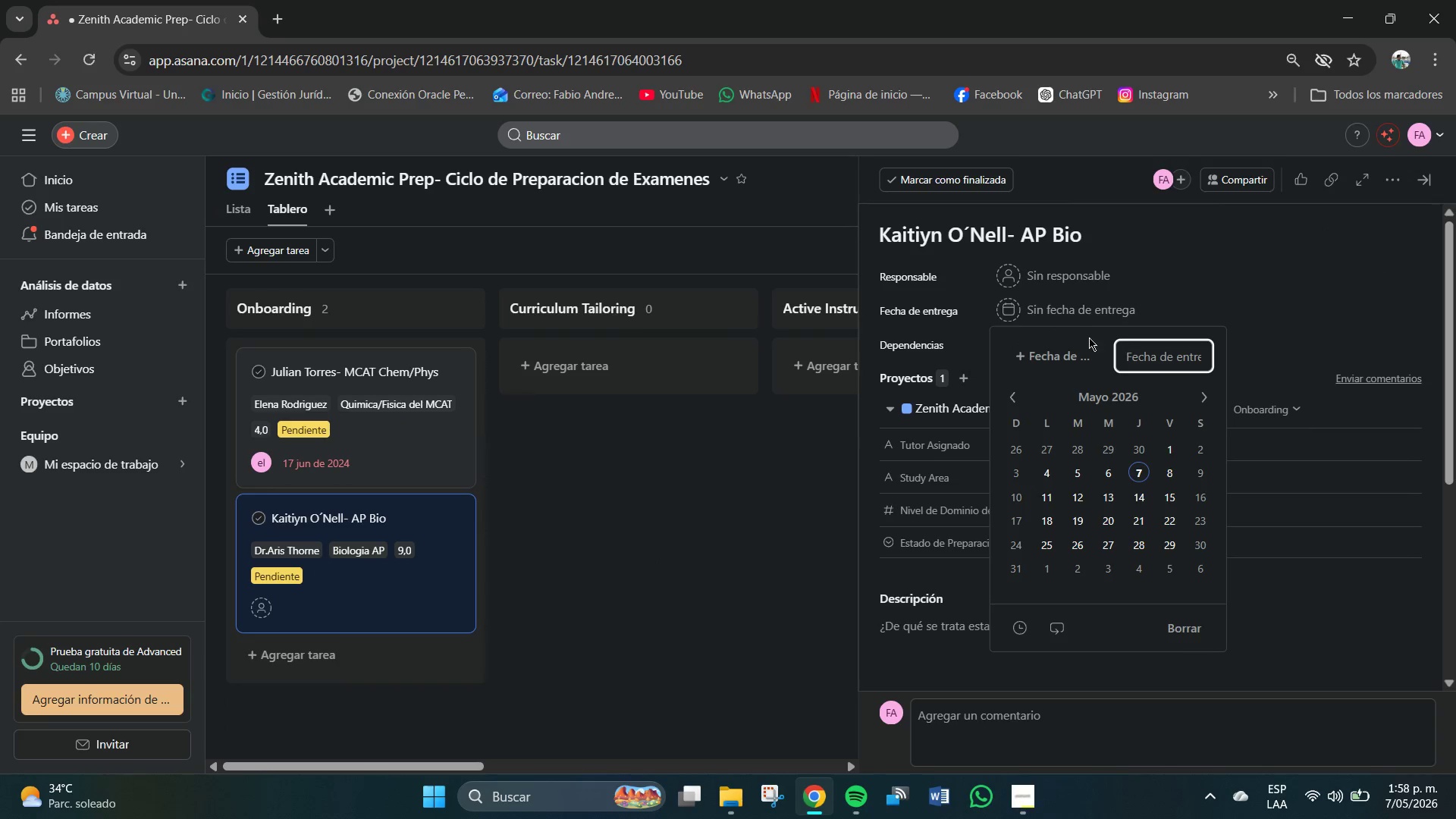 
left_click([1125, 353])
 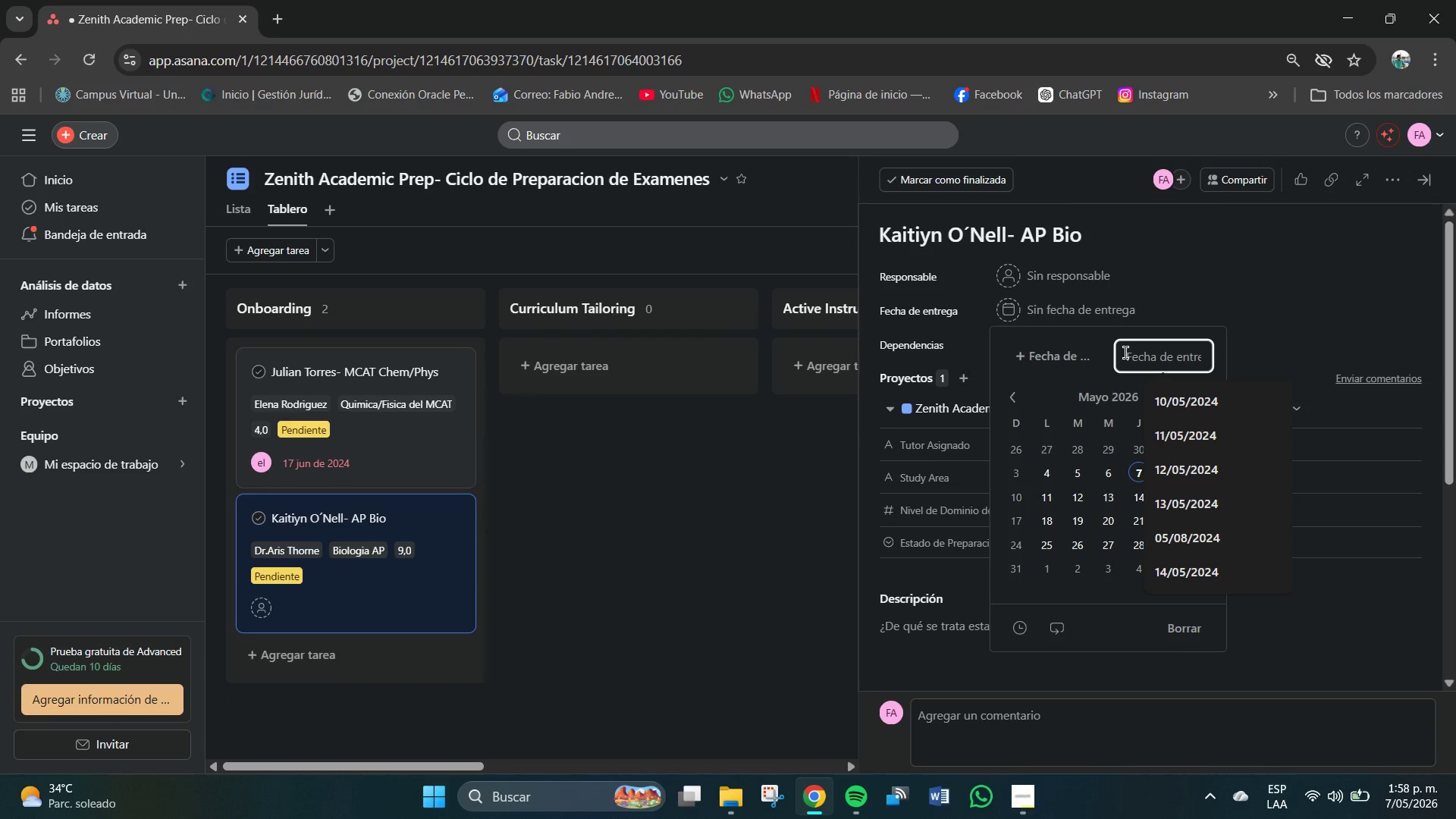 
key(Numpad2)
 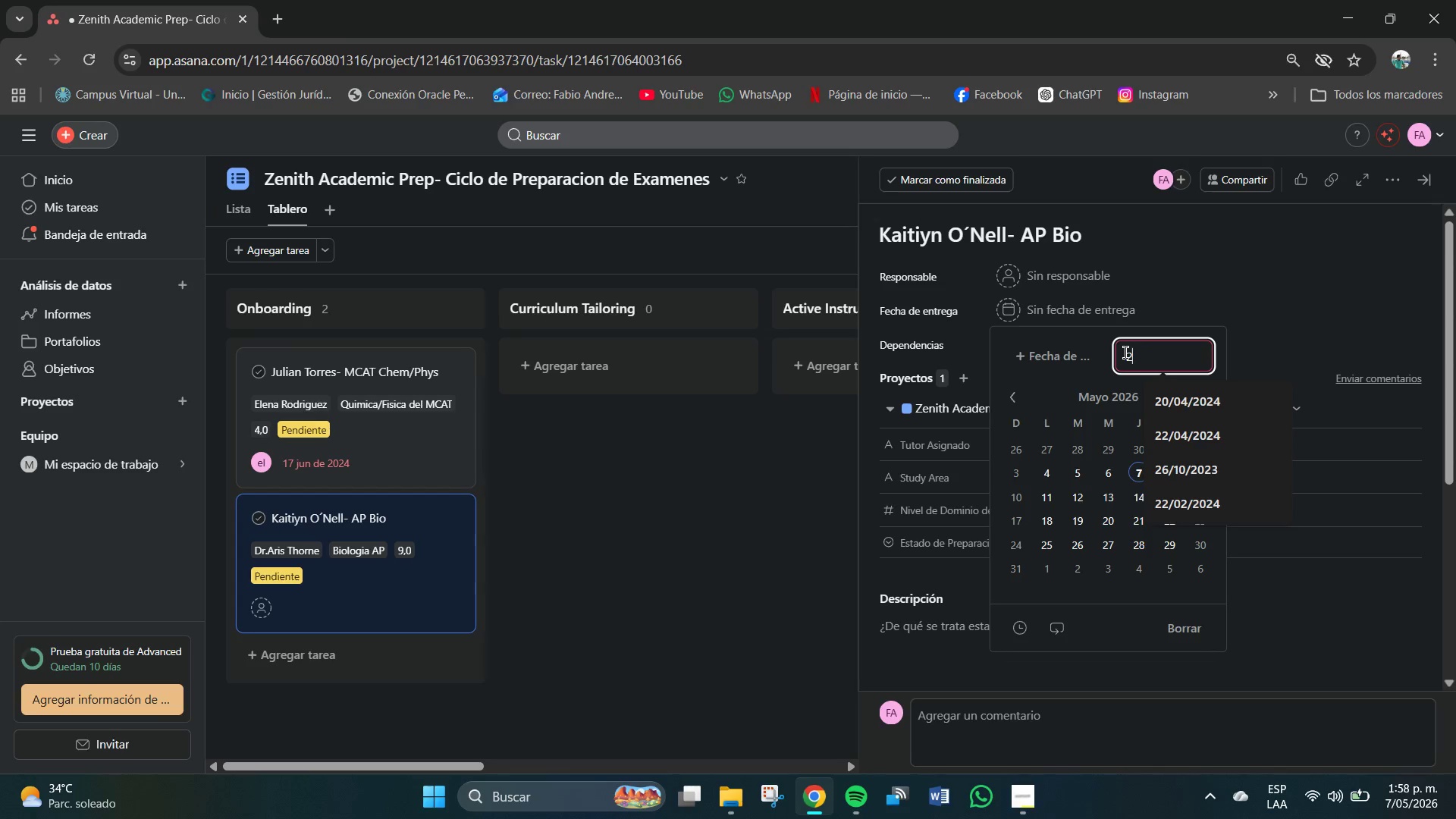 
key(Numpad4)
 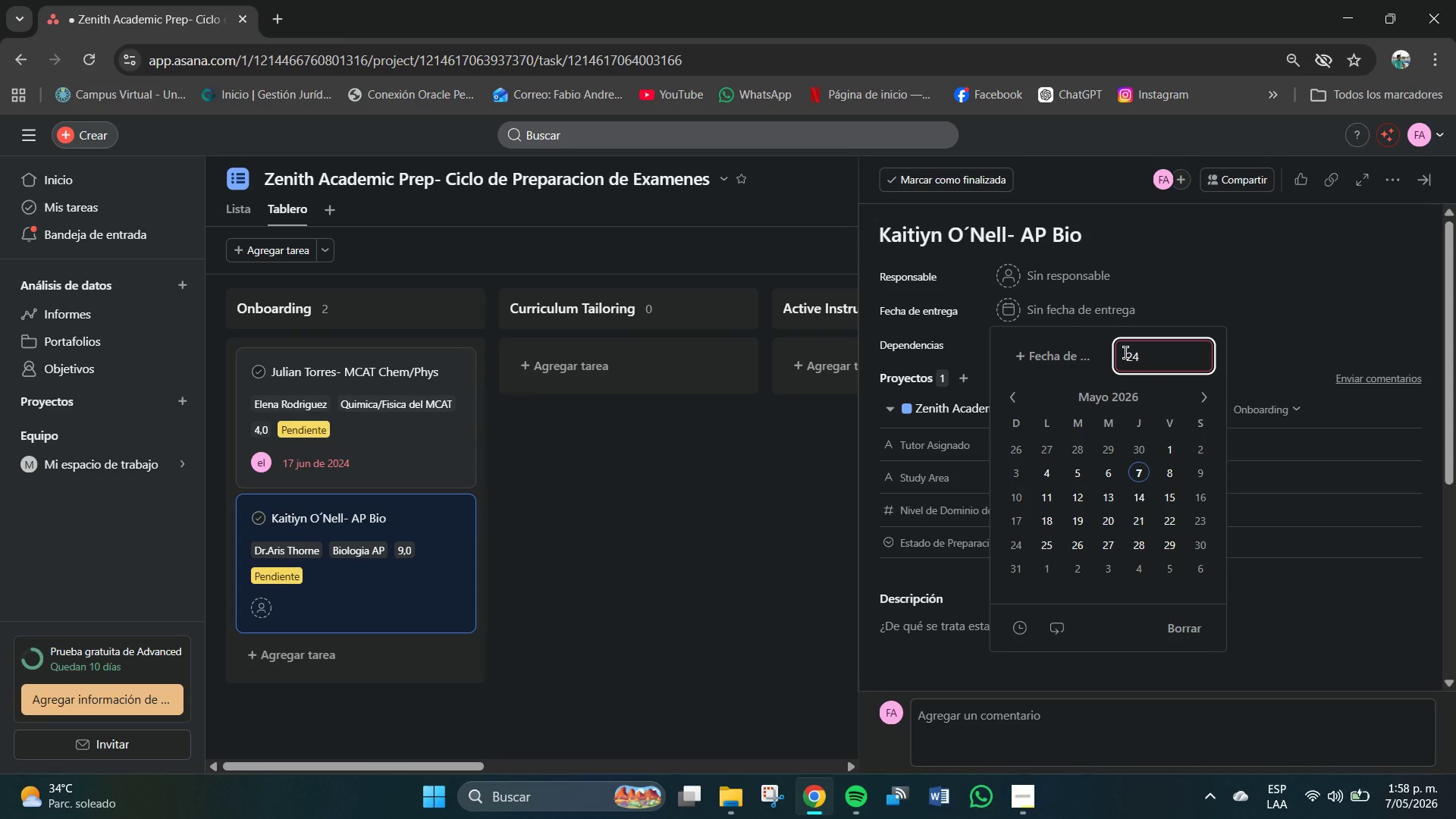 
key(Shift+7)
 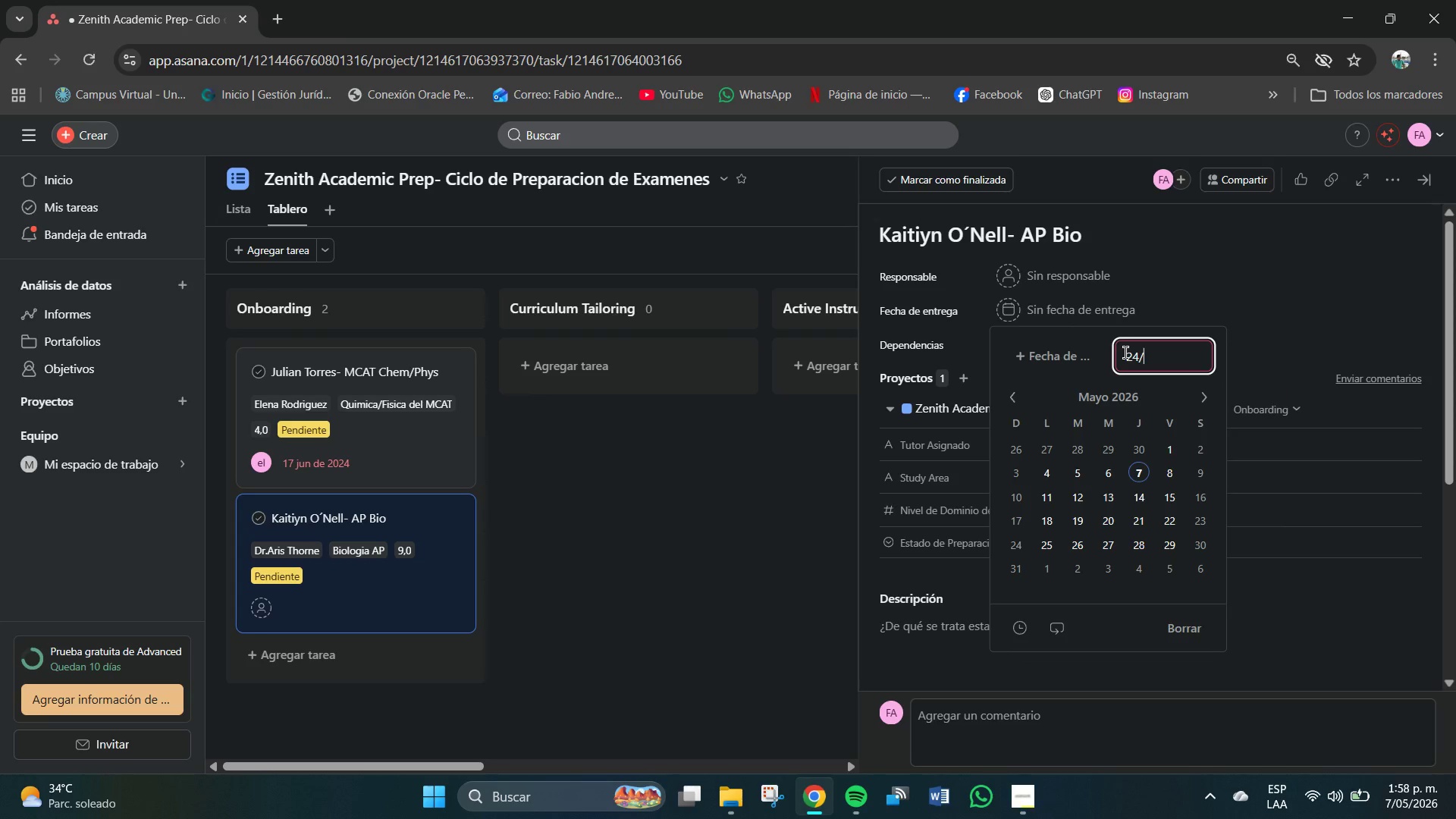 
key(Numpad0)
 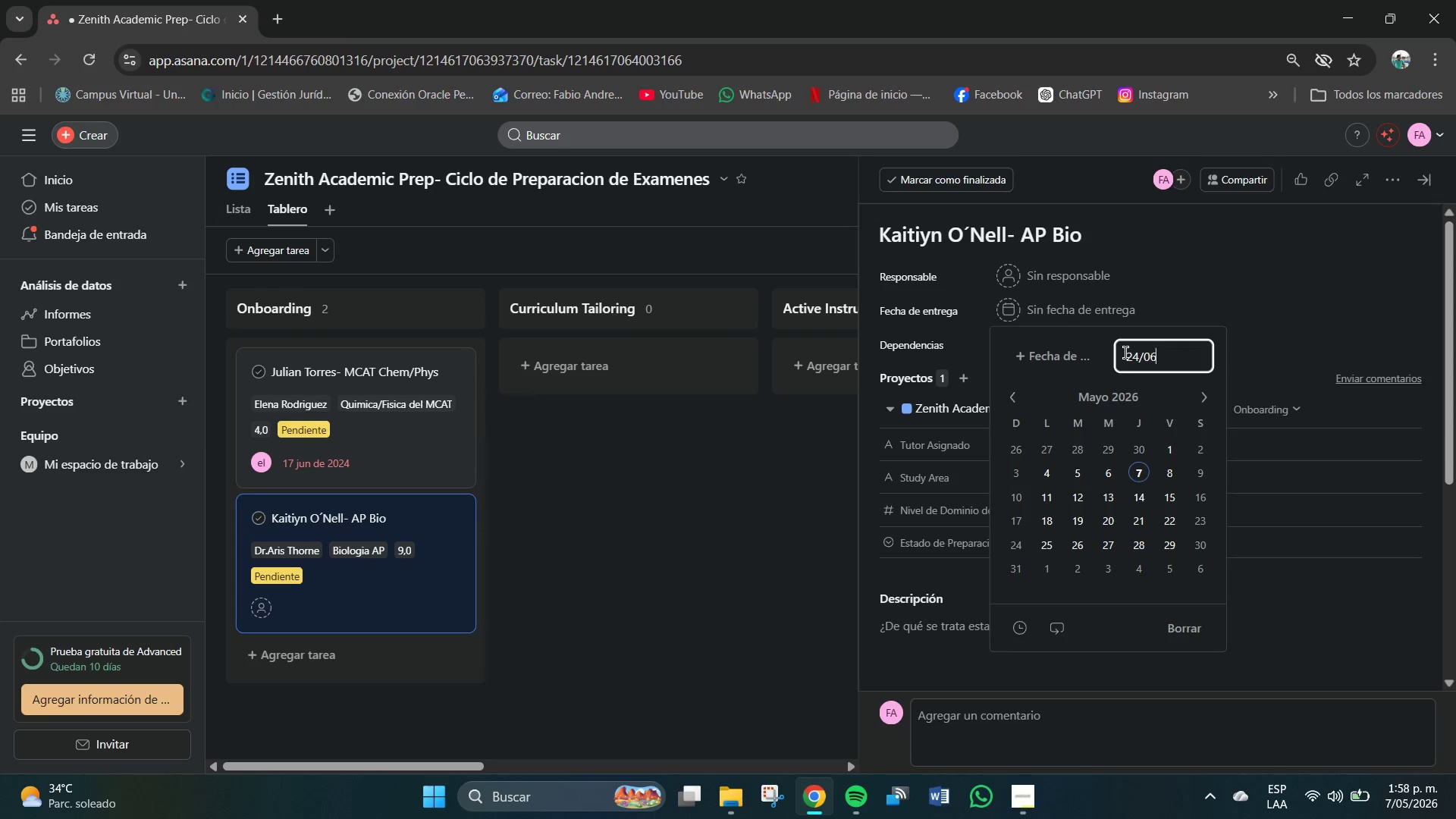 
key(Numpad6)
 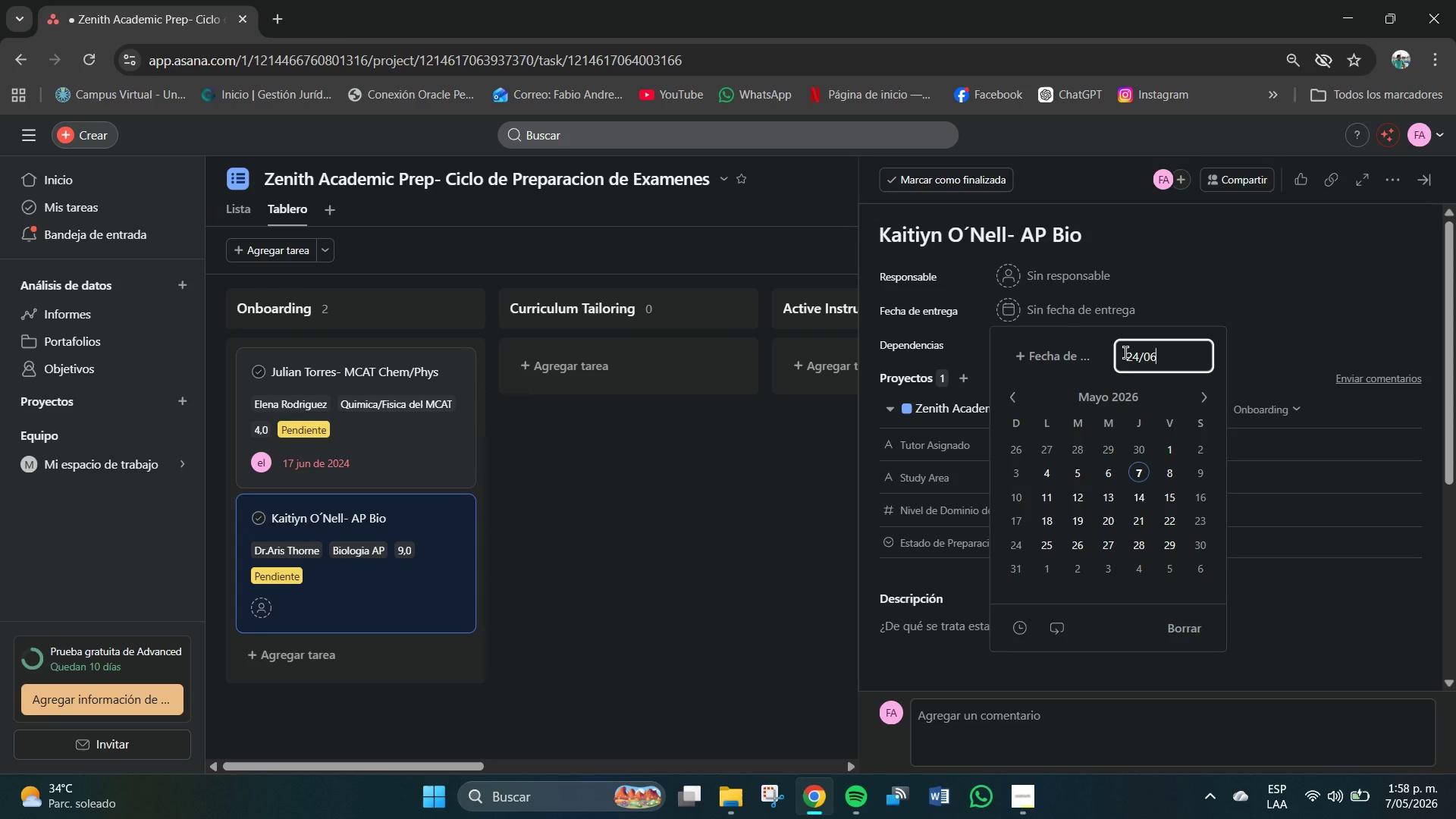 
key(Shift+7)
 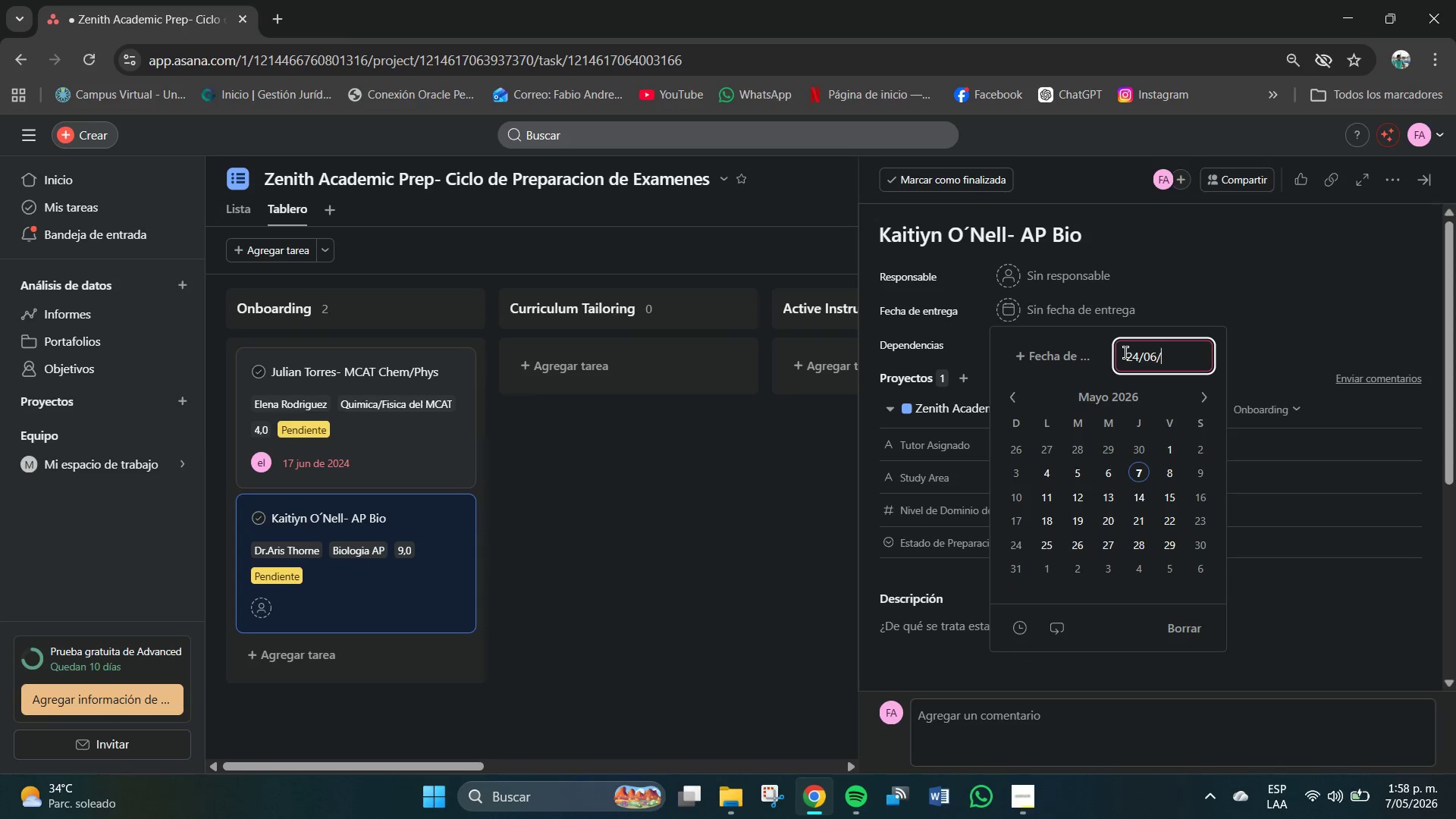 
wait(5.56)
 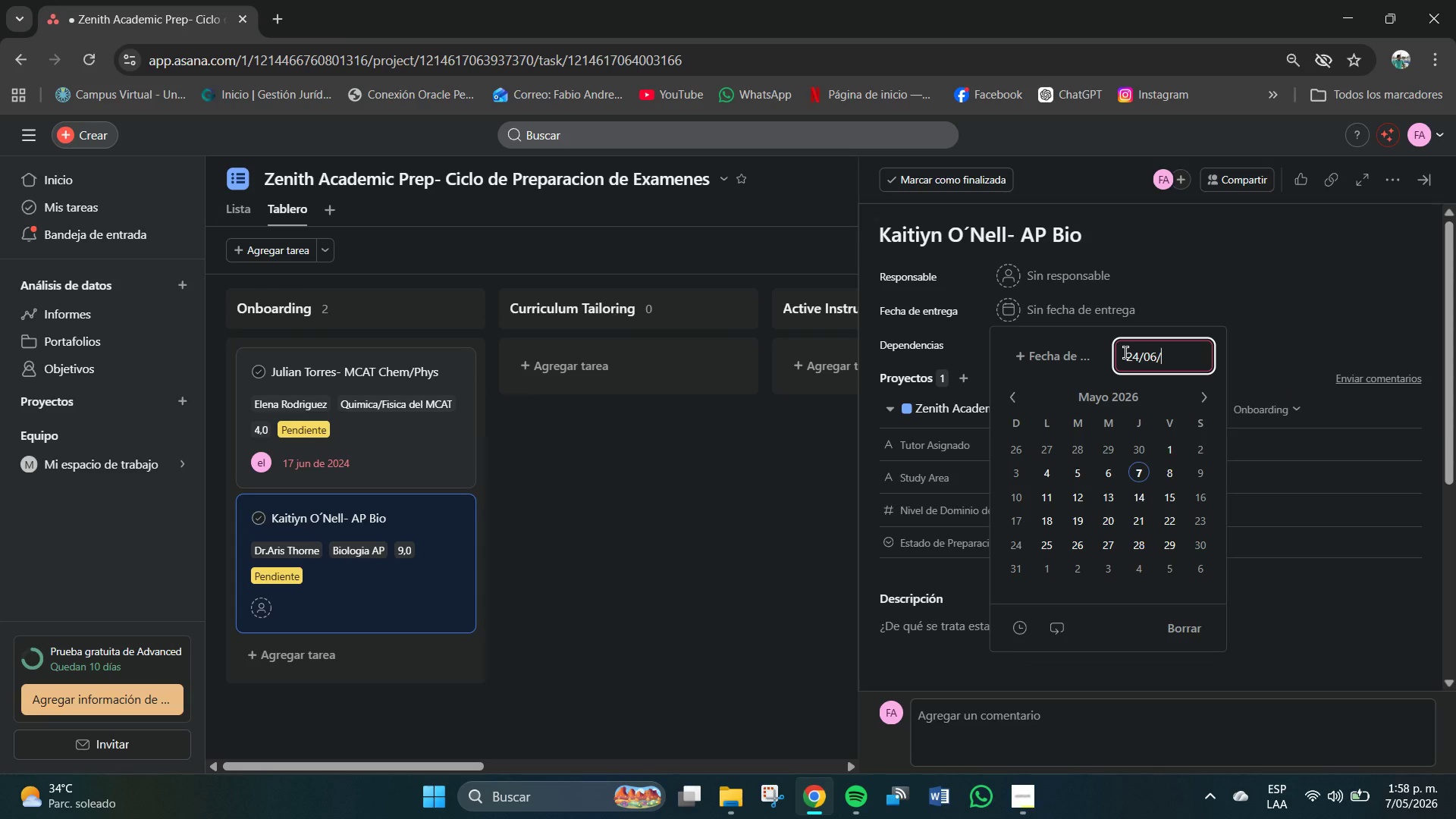 
key(Numpad2)
 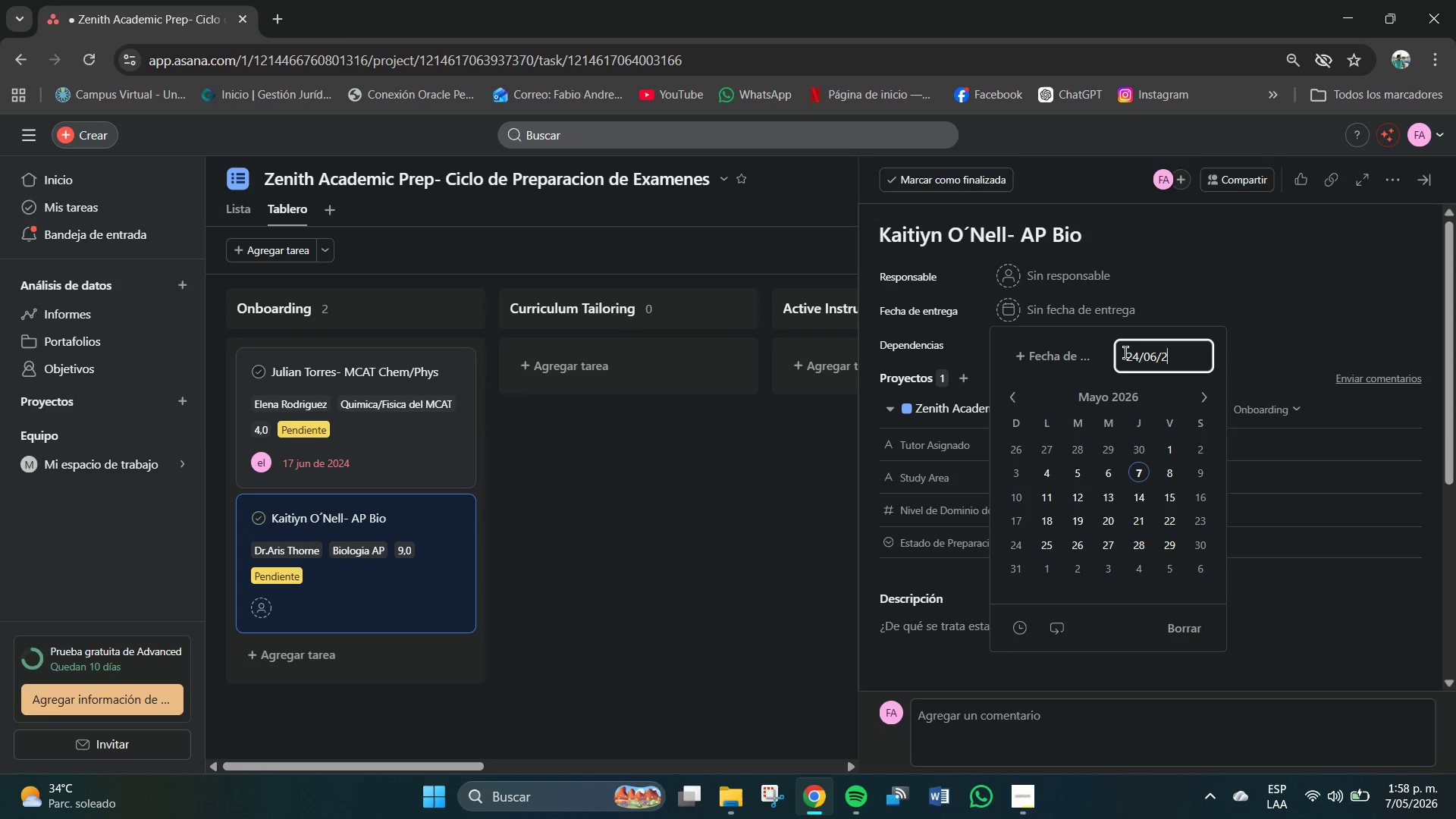 
key(Numpad0)
 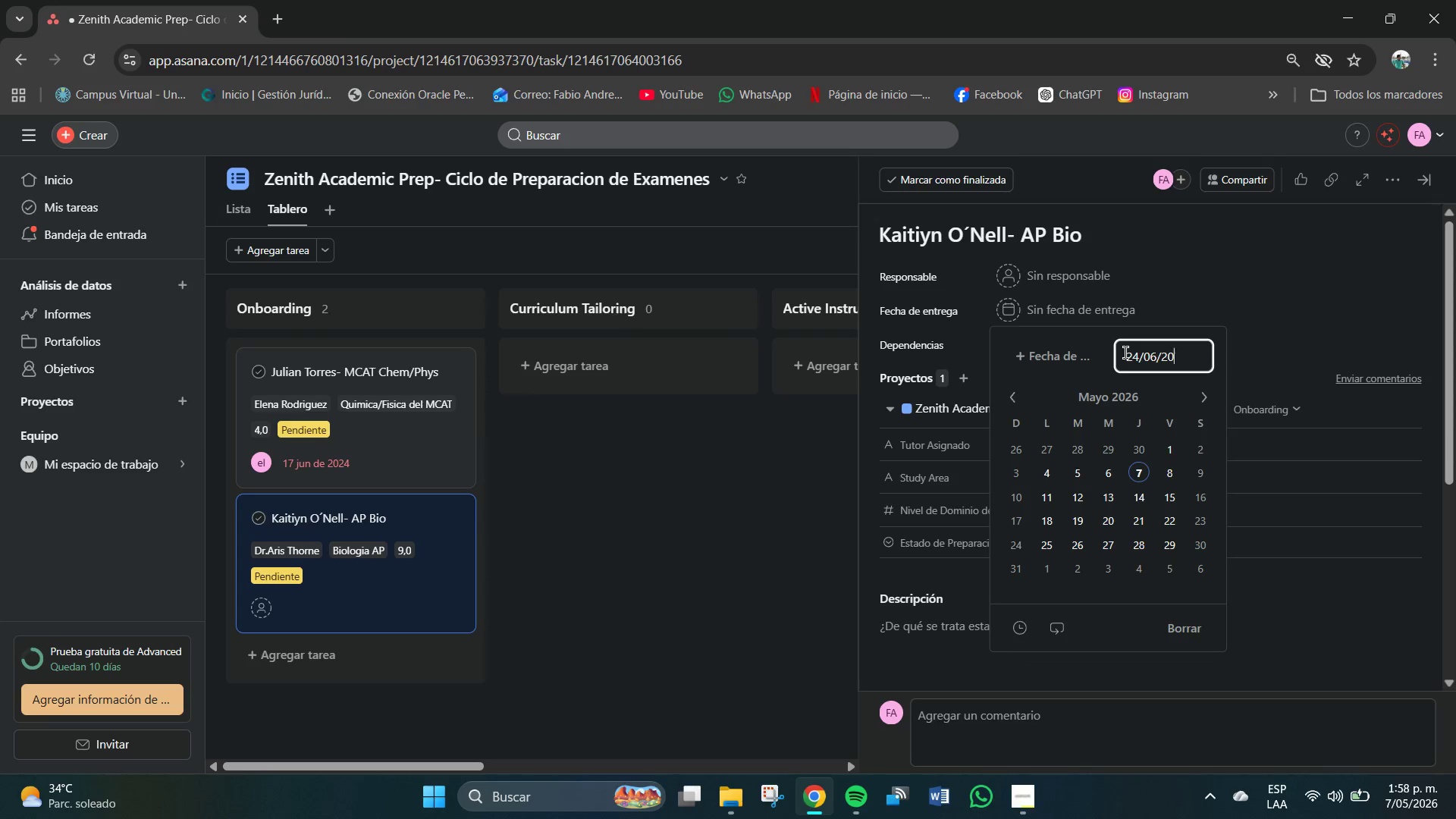 
key(Numpad2)
 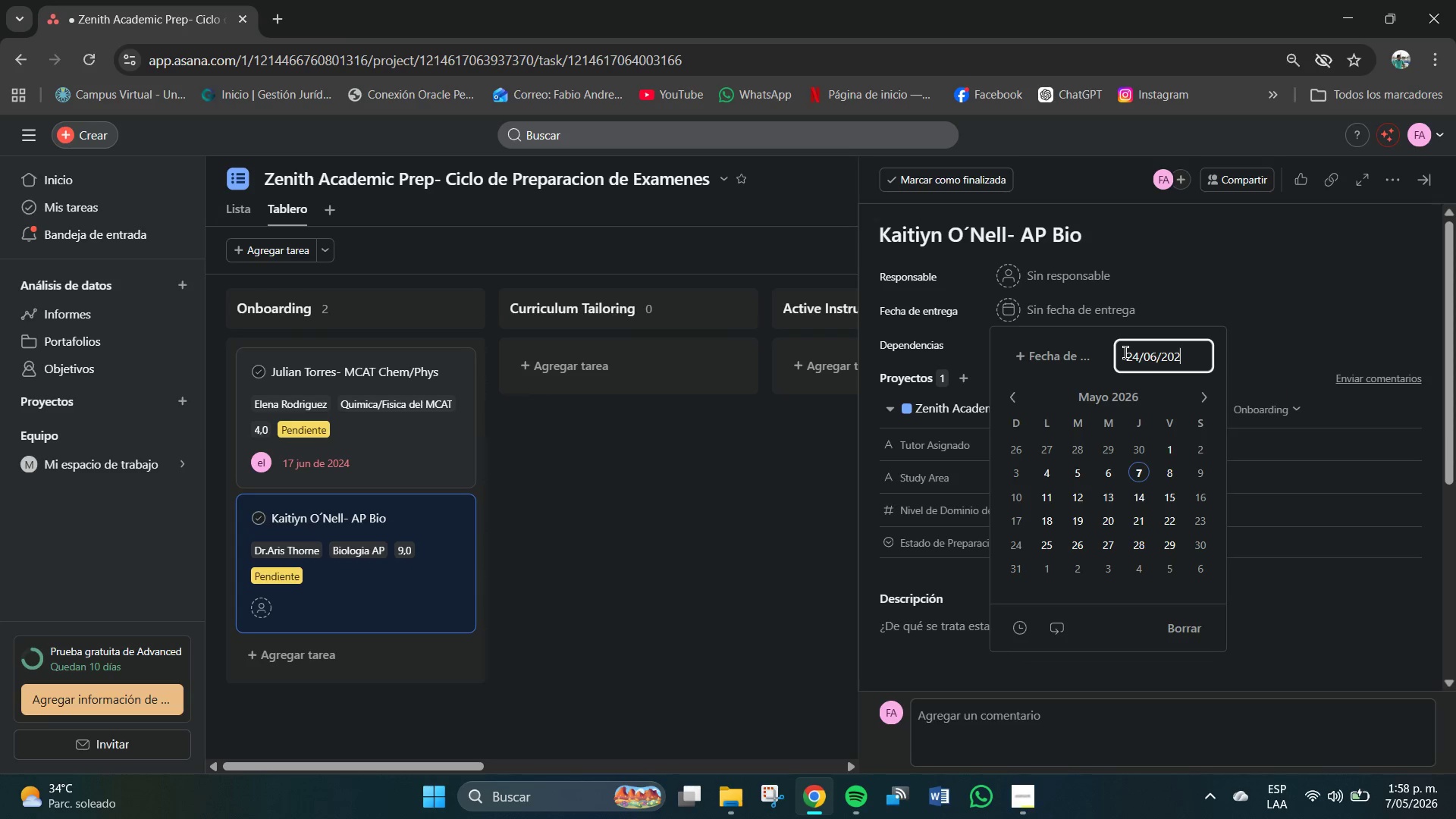 
key(Numpad4)
 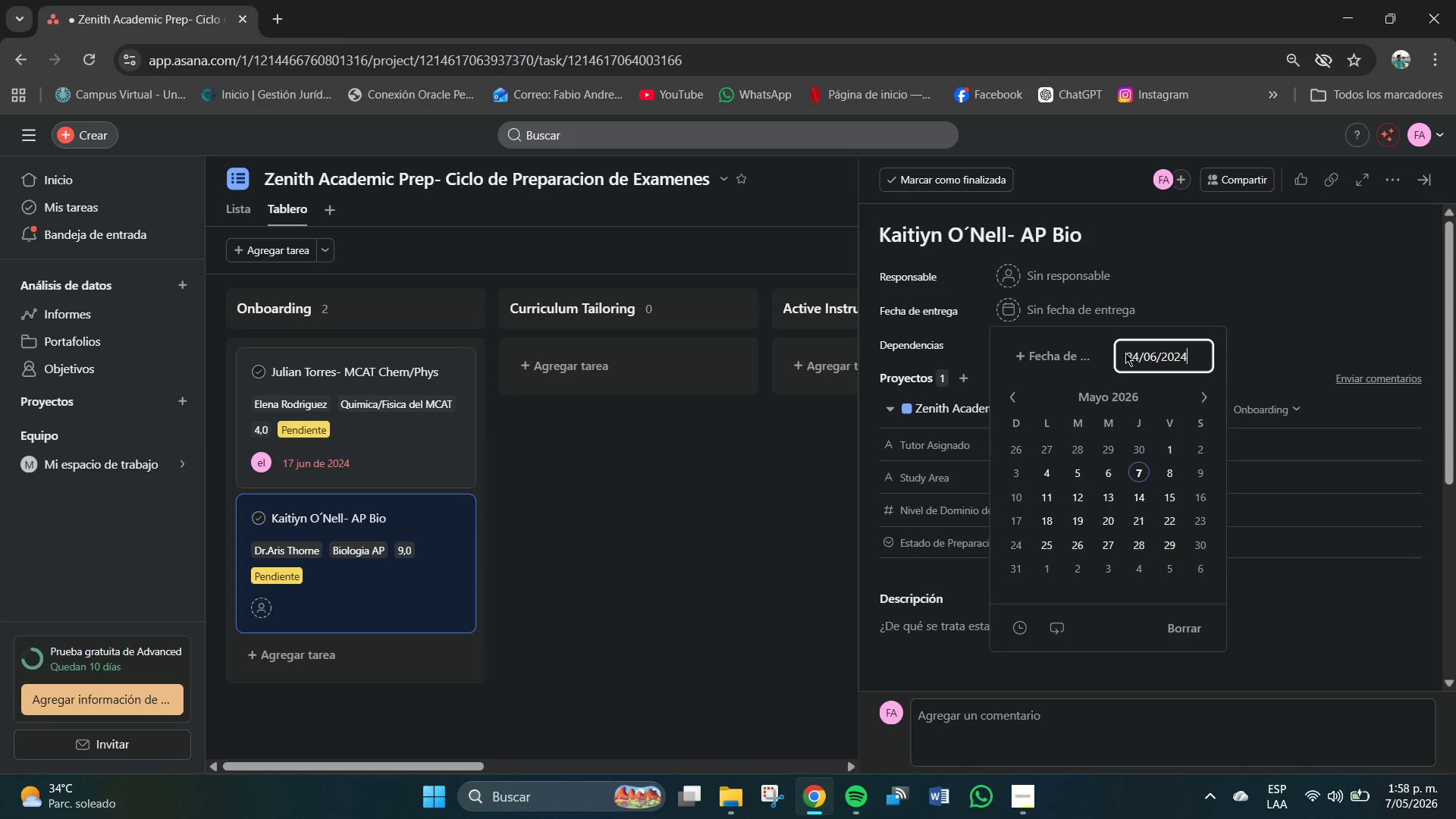 
key(NumpadEnter)
 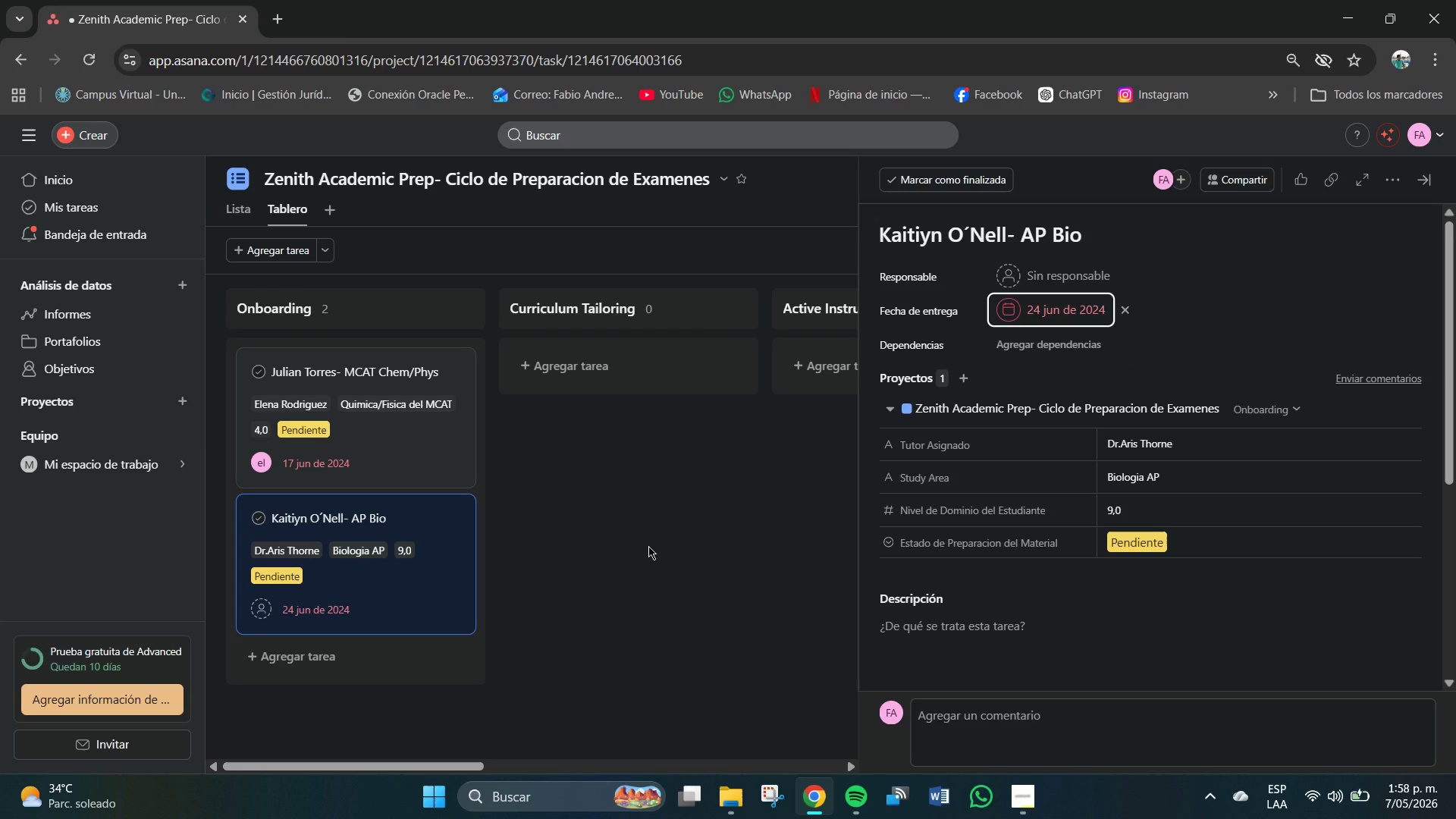 
left_click([648, 546])
 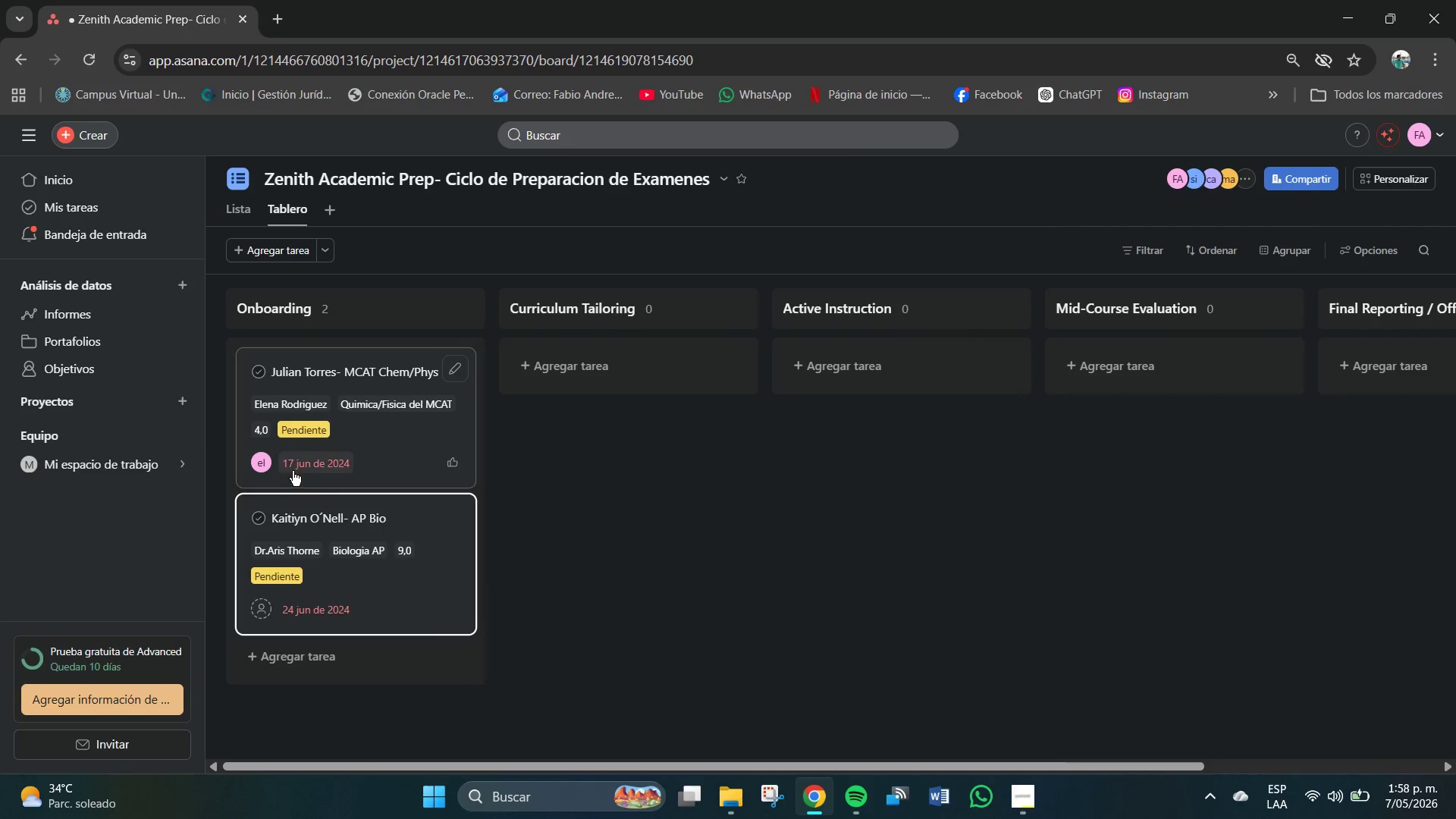 
left_click([255, 461])
 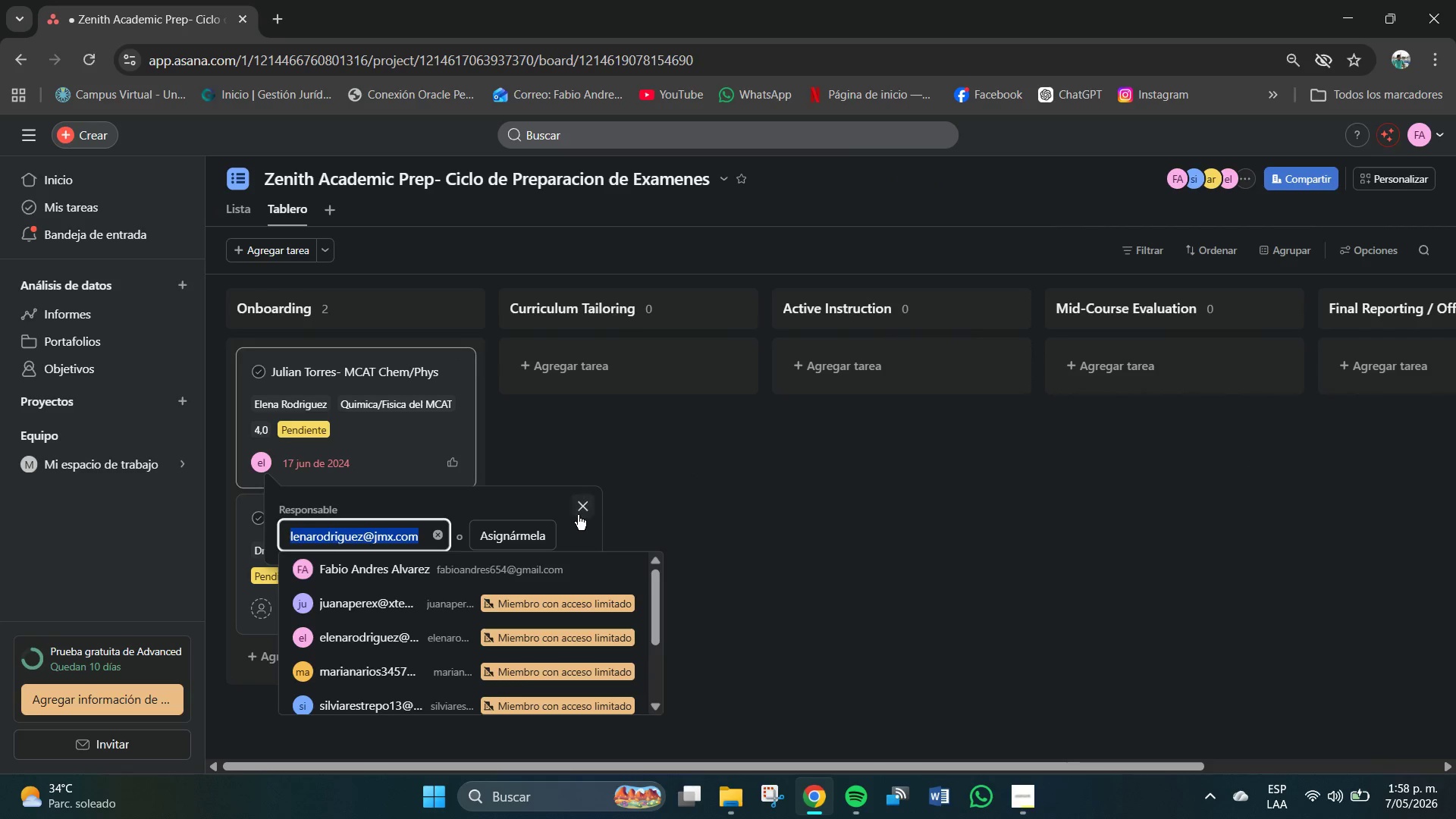 
left_click([580, 511])
 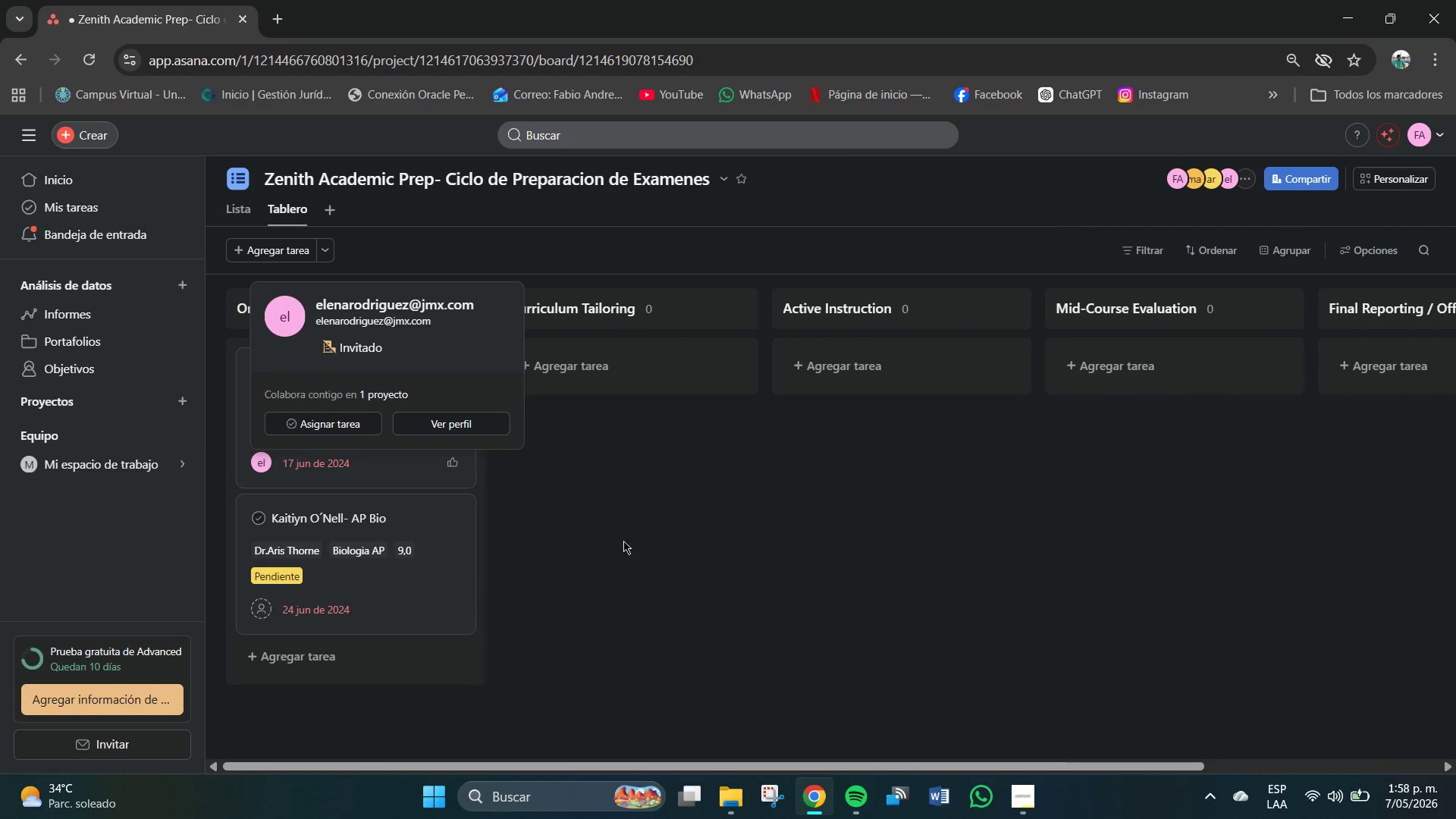 
left_click([721, 554])
 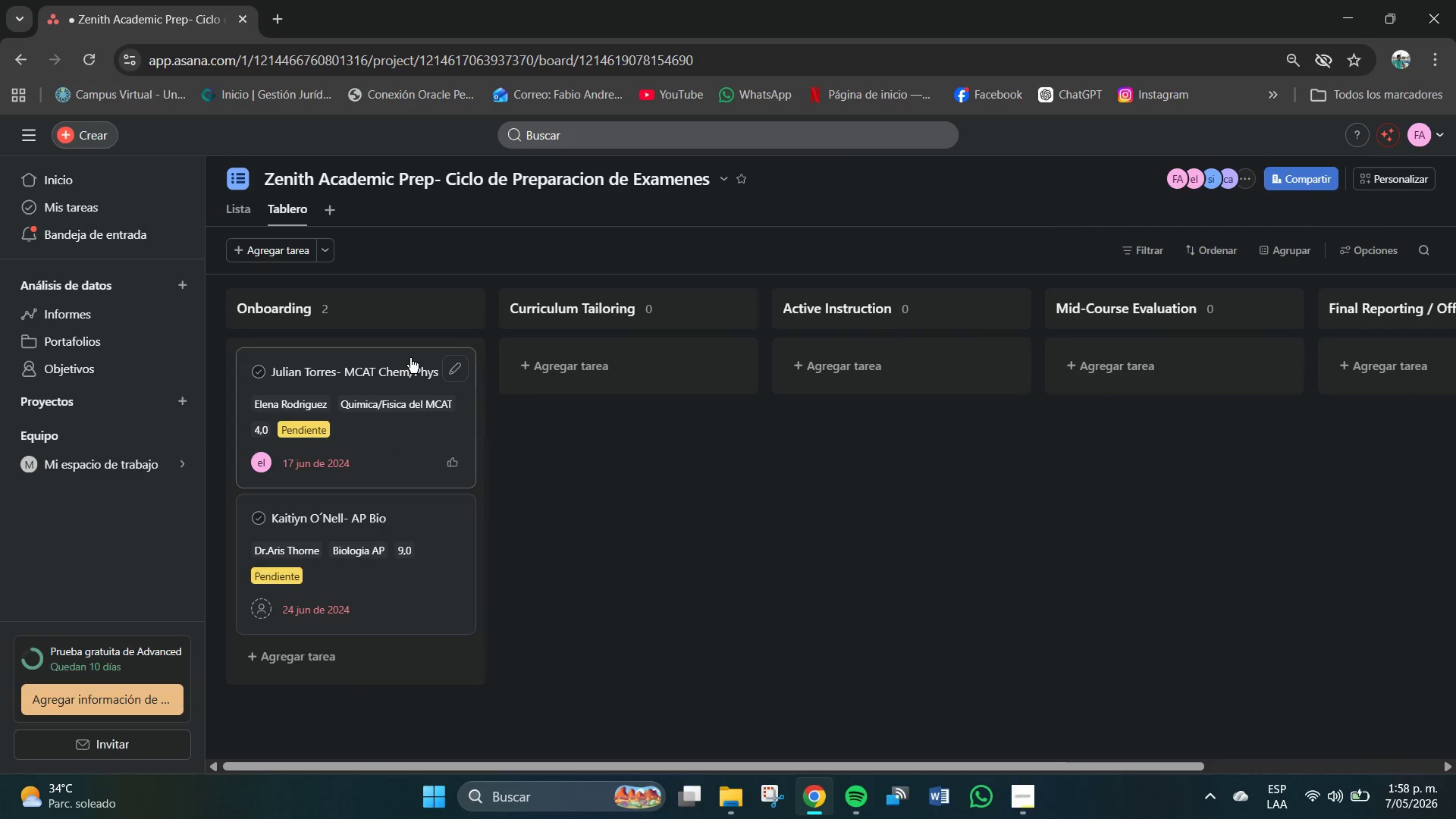 
left_click([406, 353])
 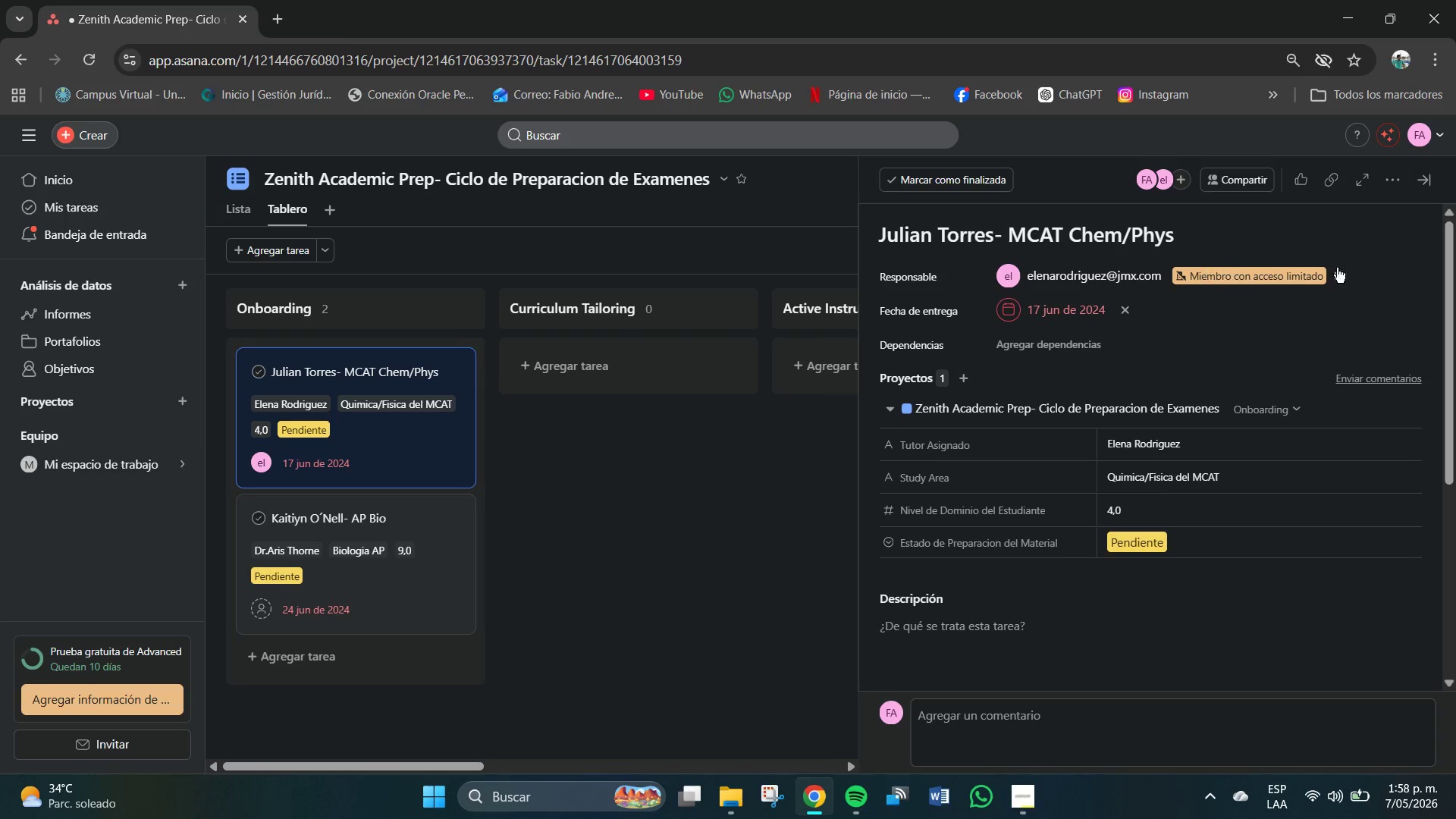 
left_click([1333, 277])
 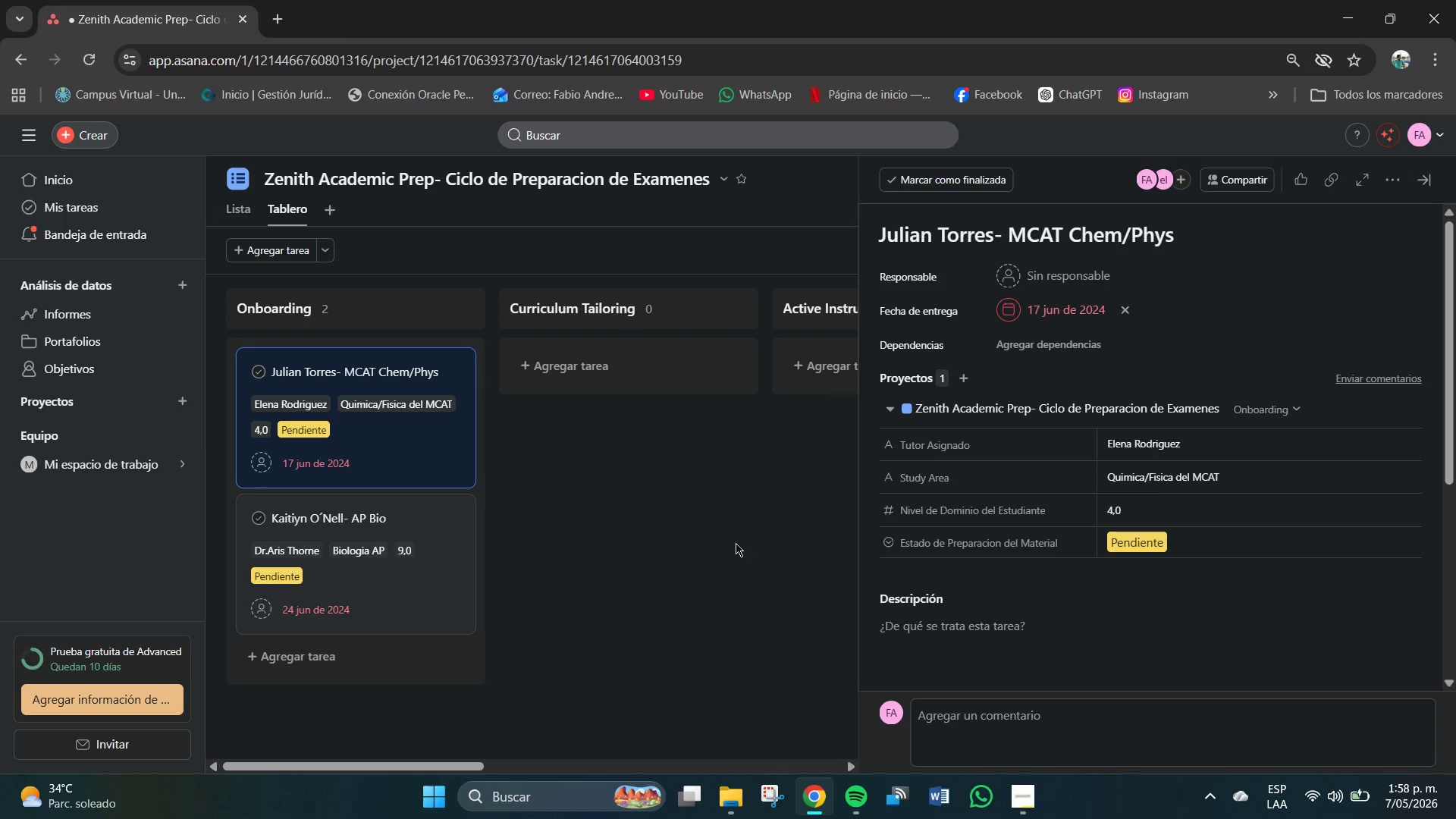 
left_click([737, 547])
 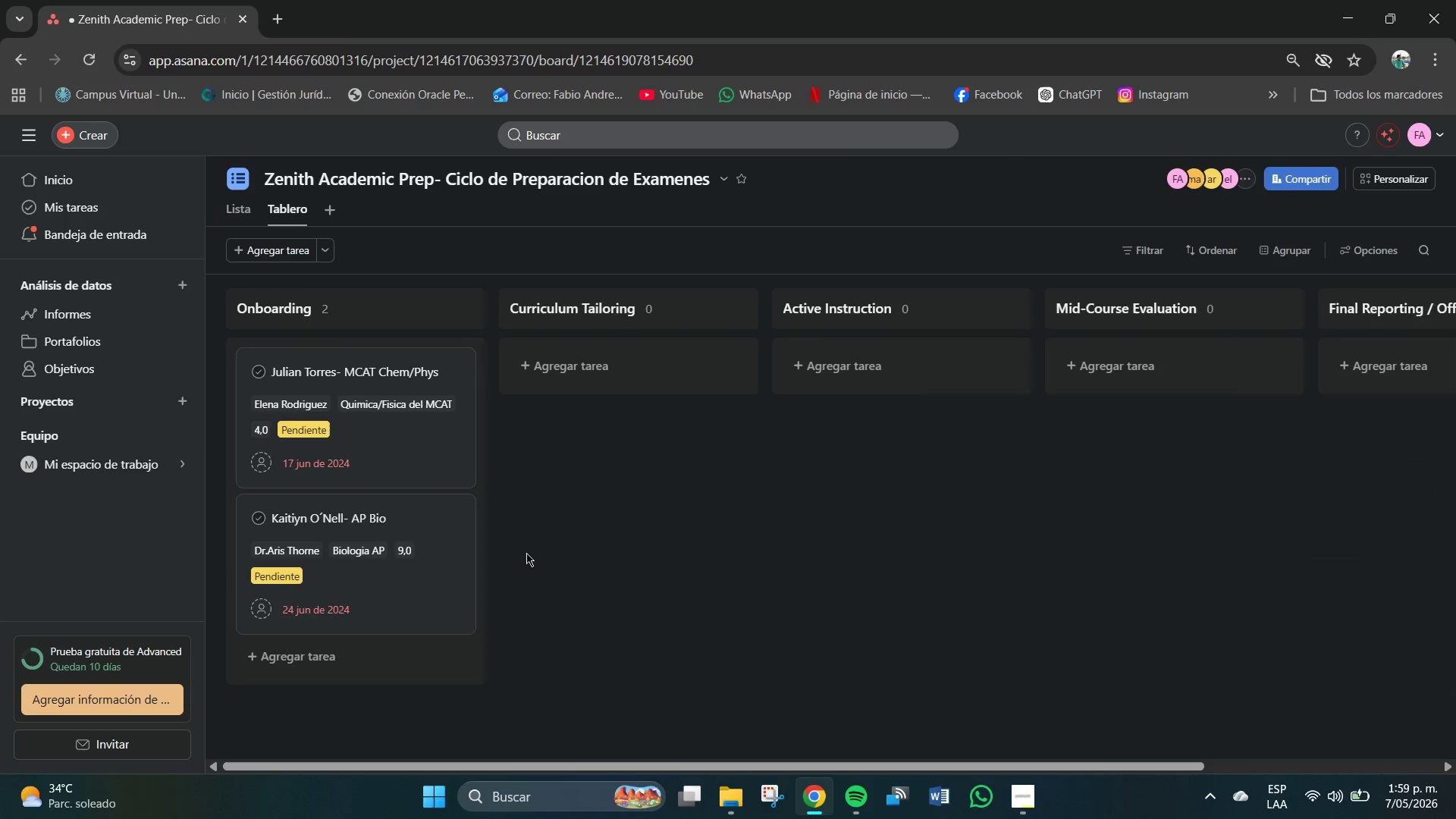 
scroll: coordinate [444, 601], scroll_direction: down, amount: 3.0
 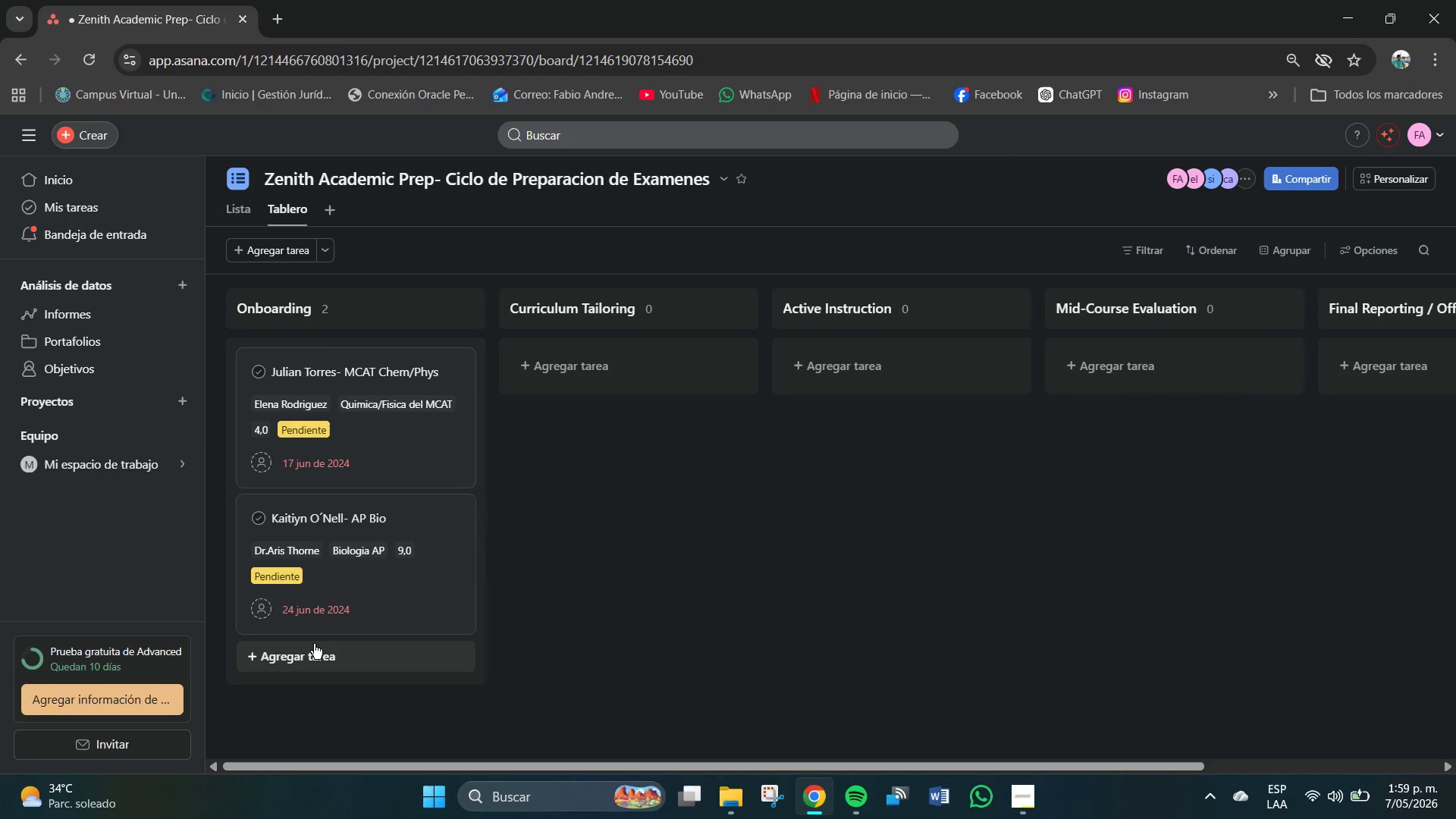 
left_click([306, 650])
 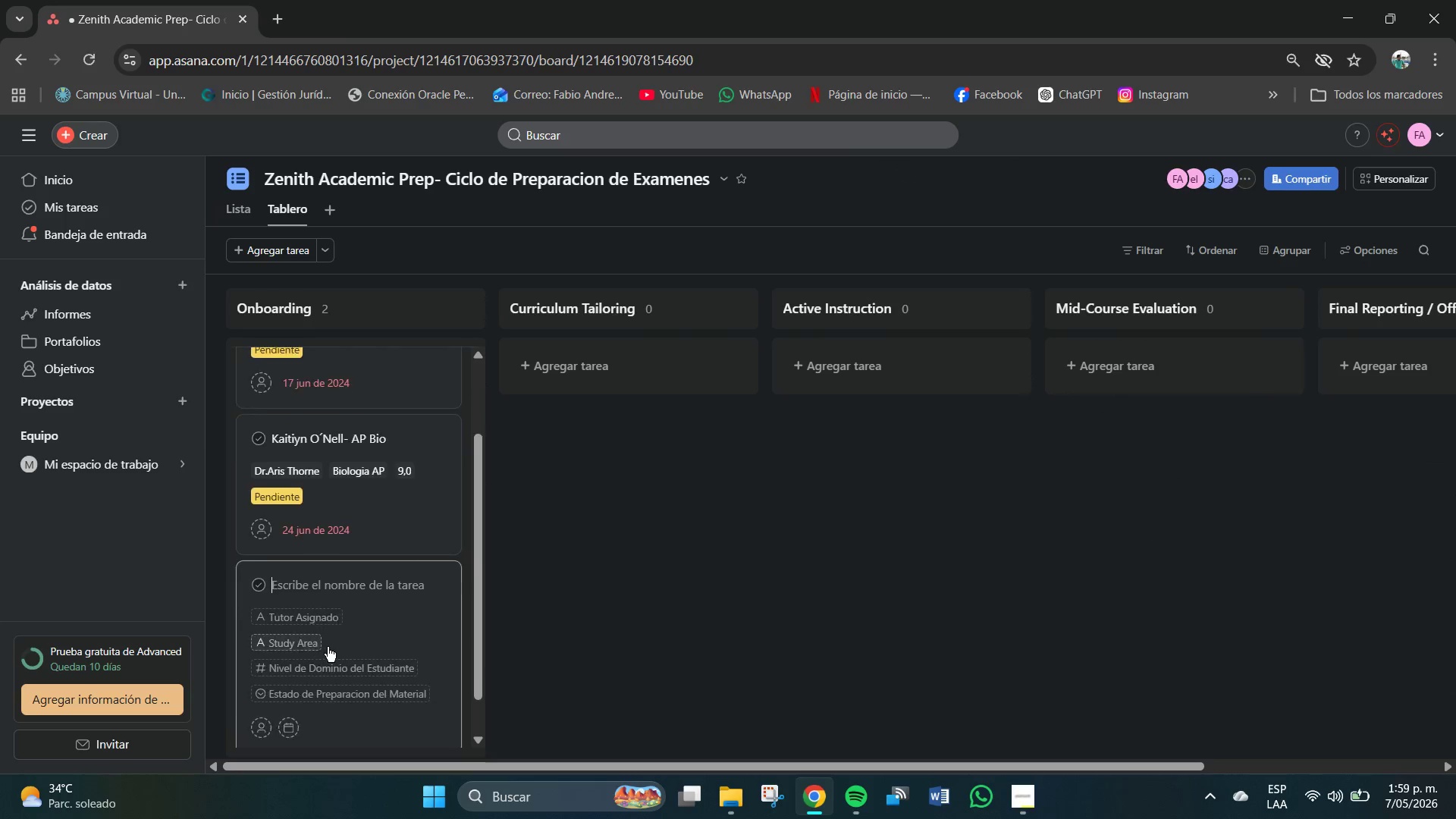 
scroll: coordinate [331, 645], scroll_direction: down, amount: 2.0
 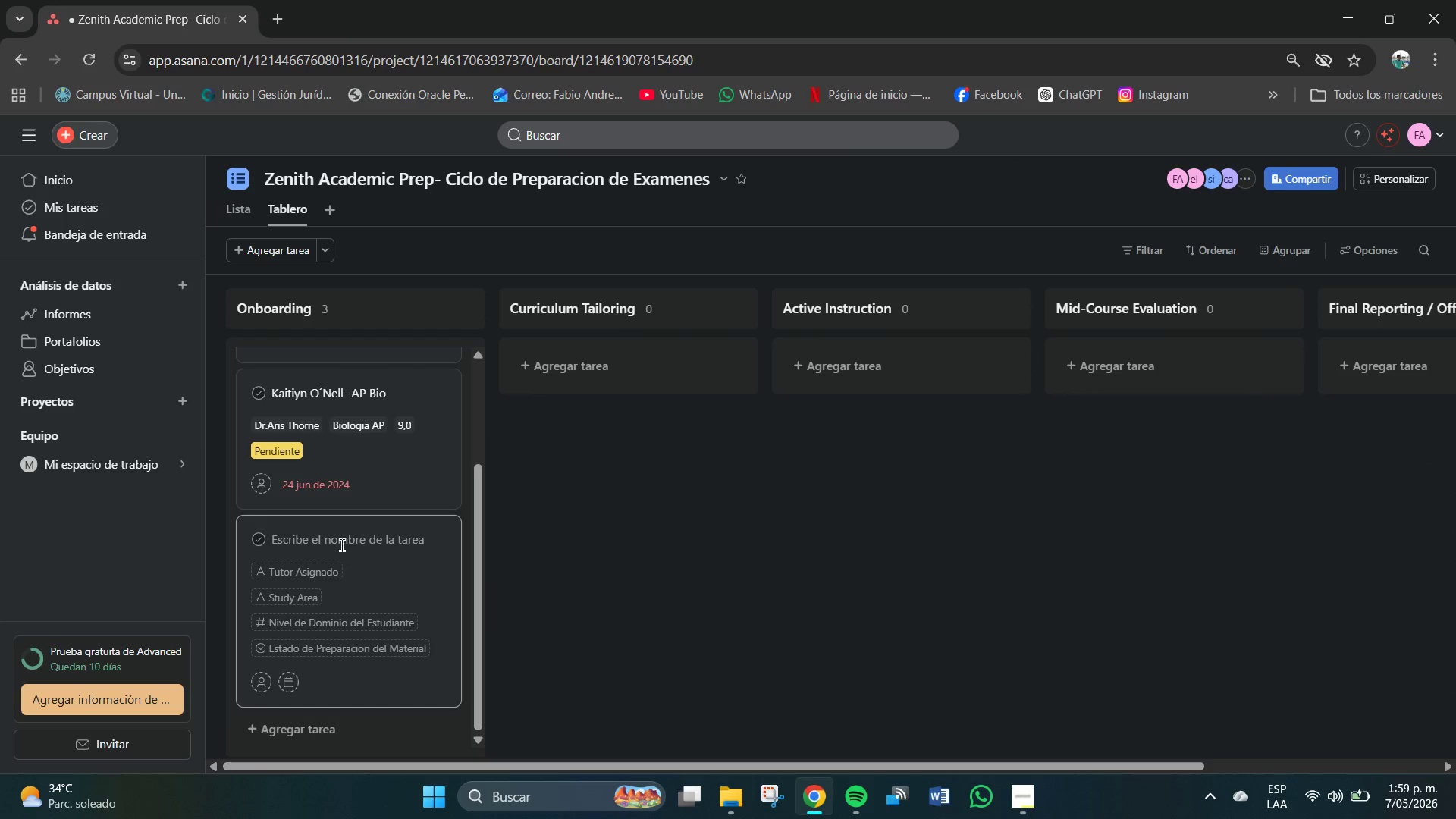 
left_click([342, 544])
 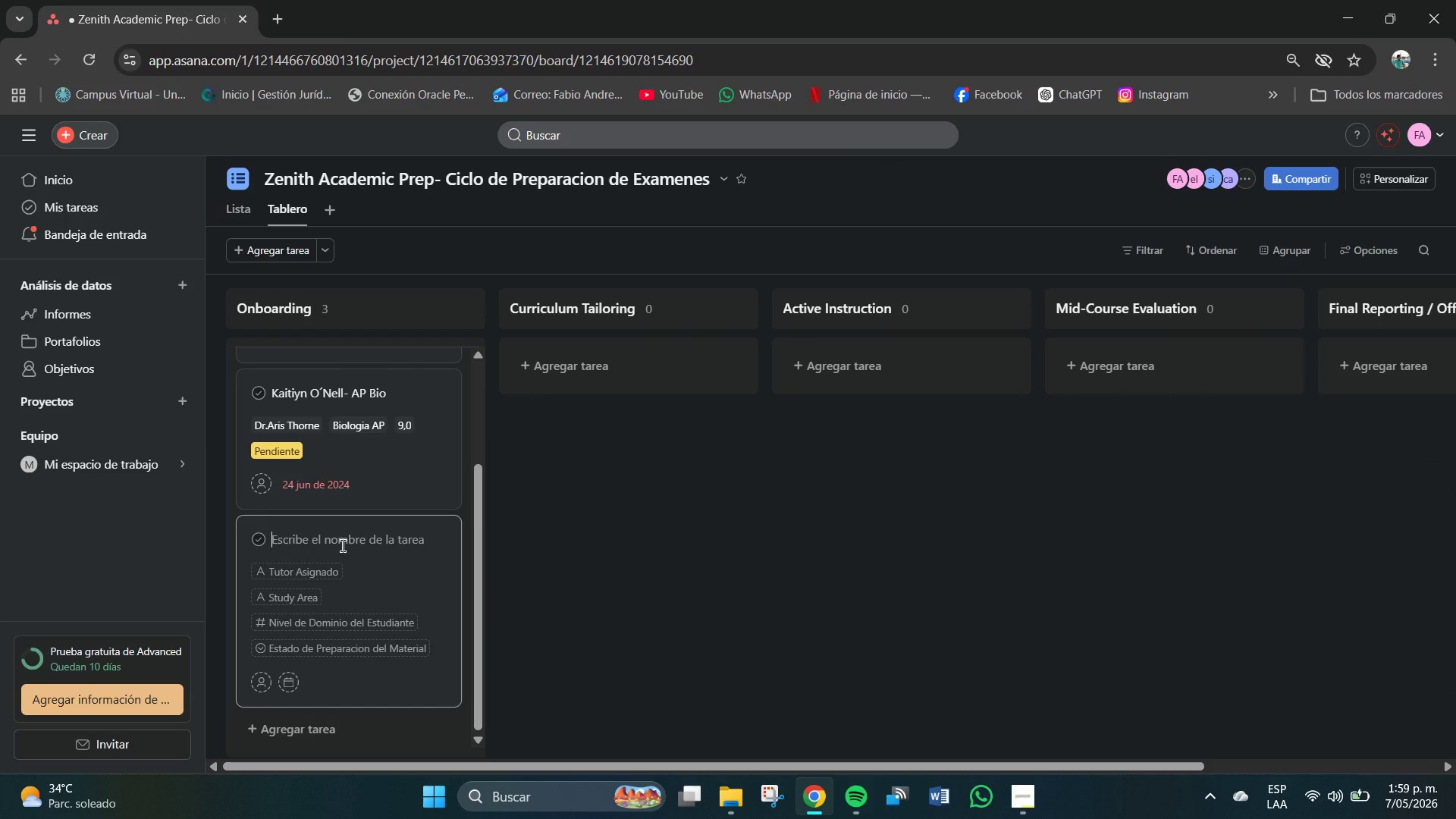 
type(Liam Gallagher - GRE Verbal *Apr()
 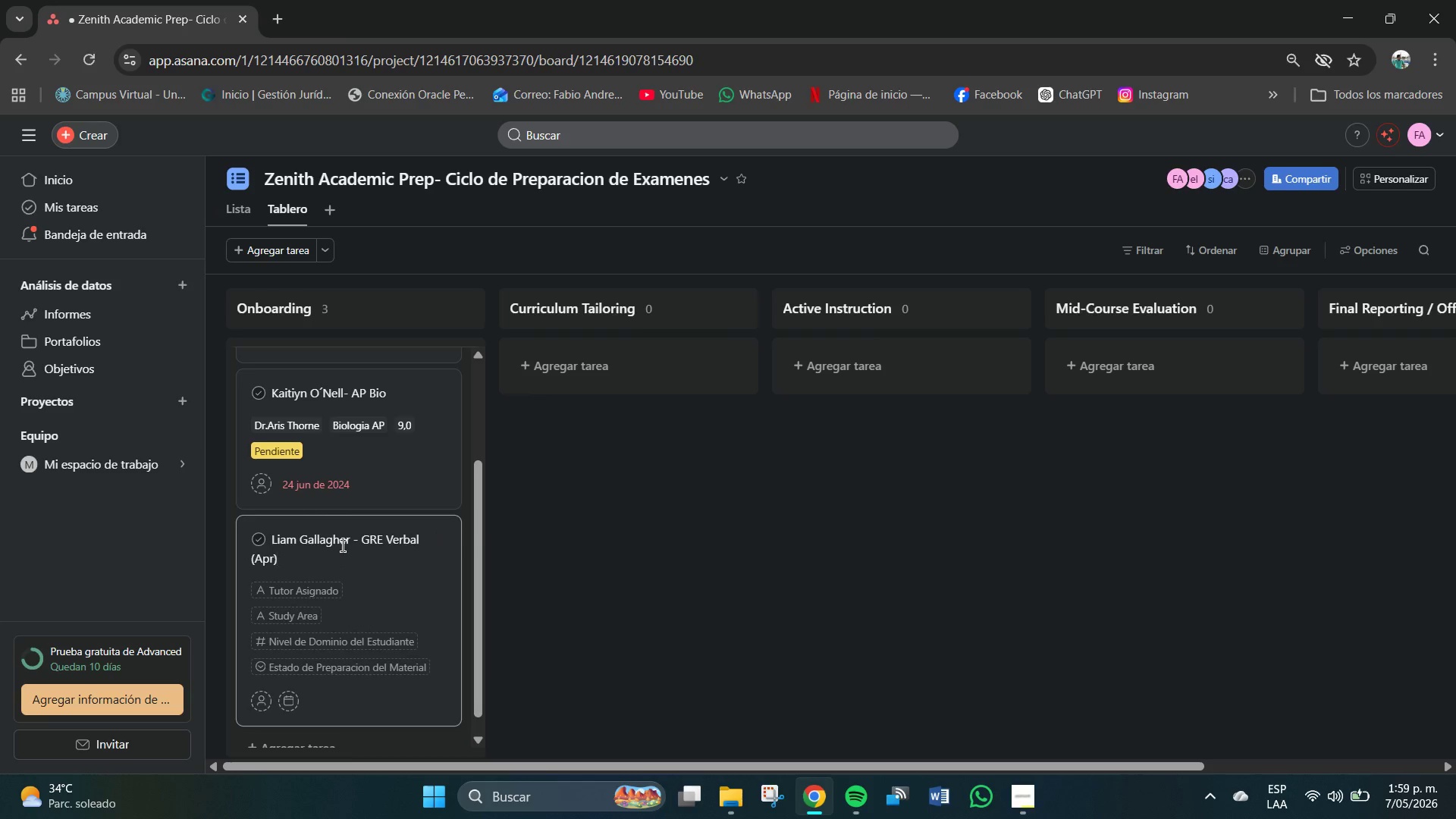 
left_click([315, 592])
 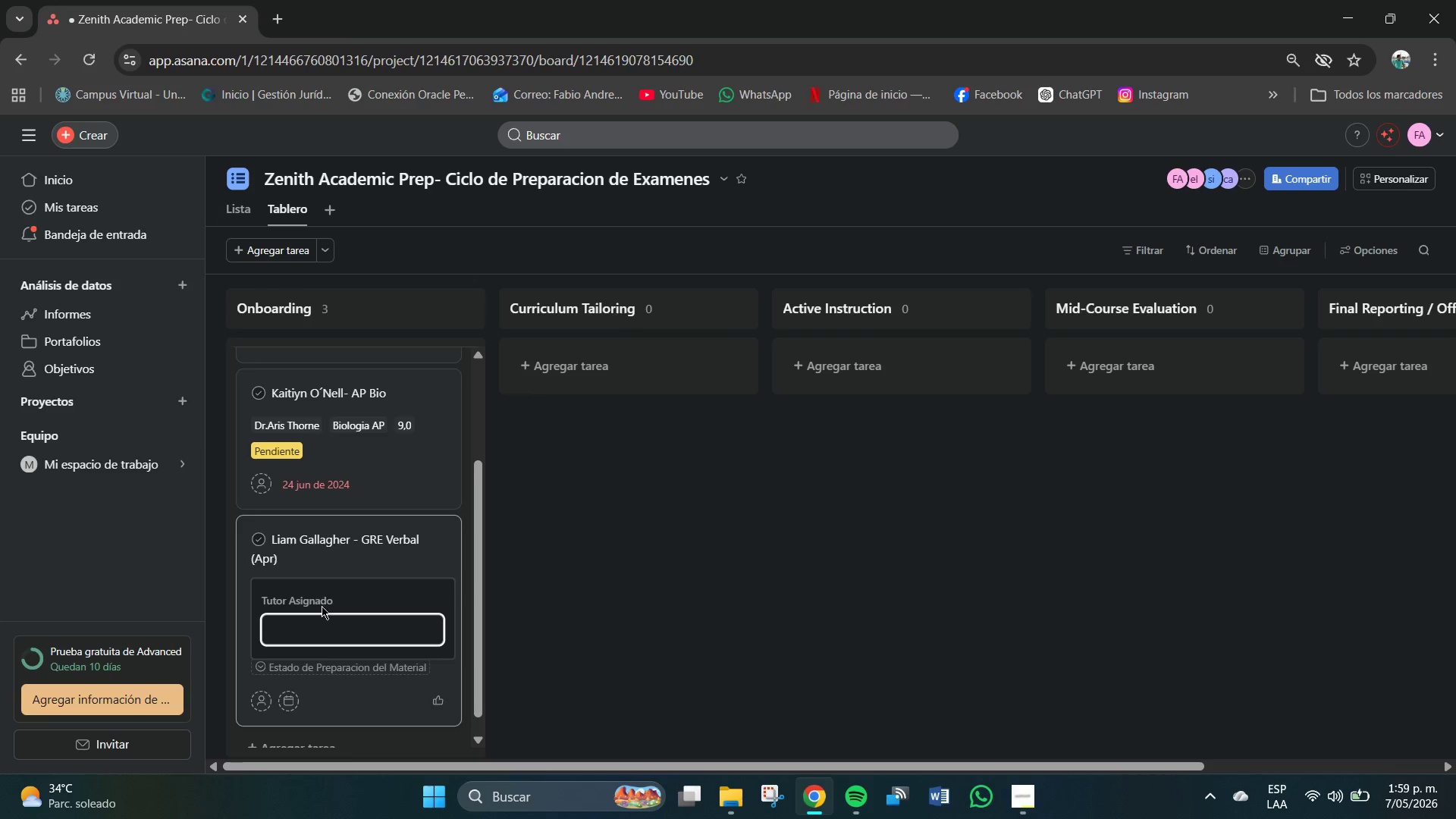 
type(C)
key(Backspace)
type(Vicrto)
key(Backspace)
key(Backspace)
key(Backspace)
type(tor Hugo)
 